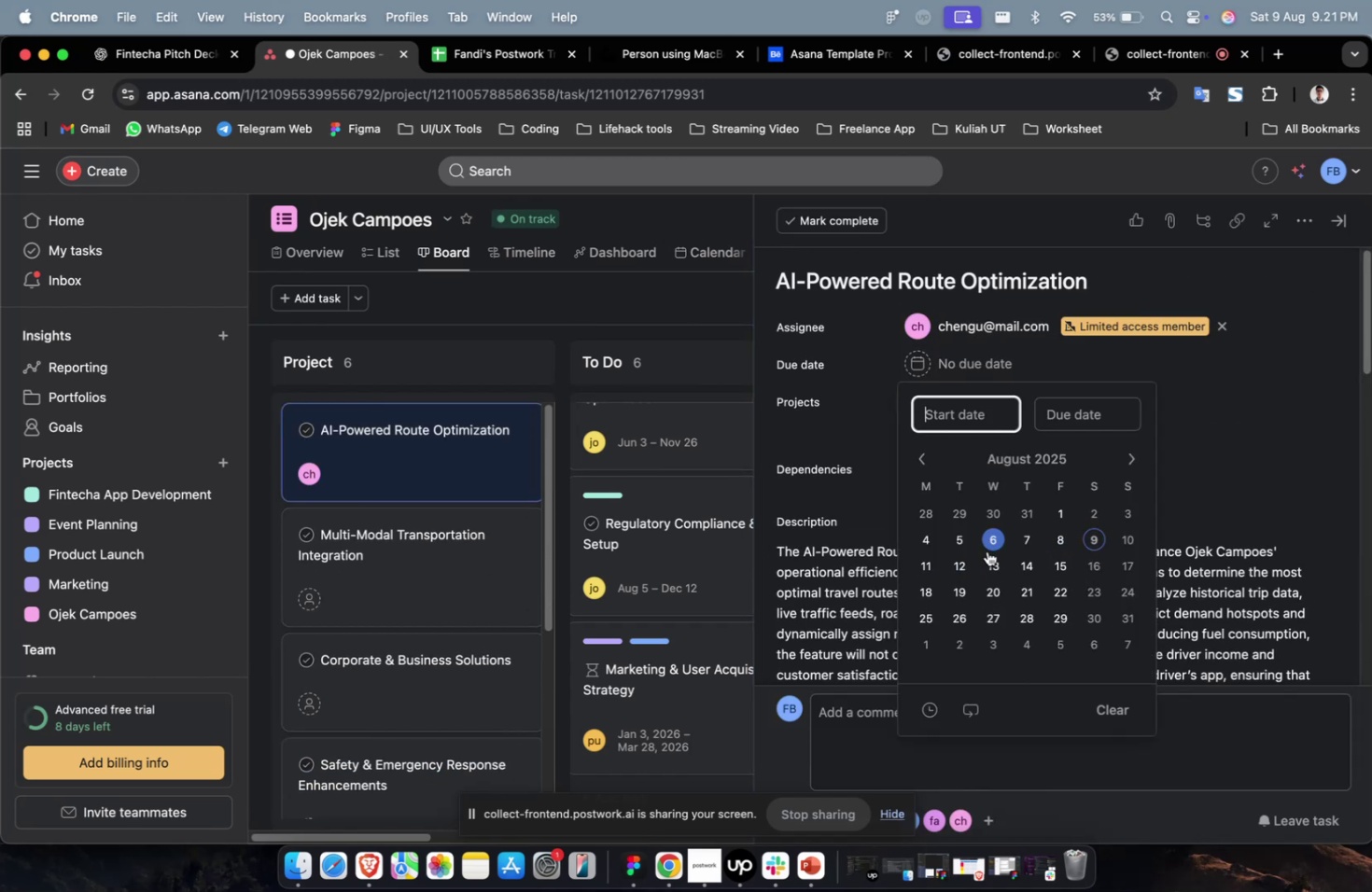 
triple_click([988, 547])
 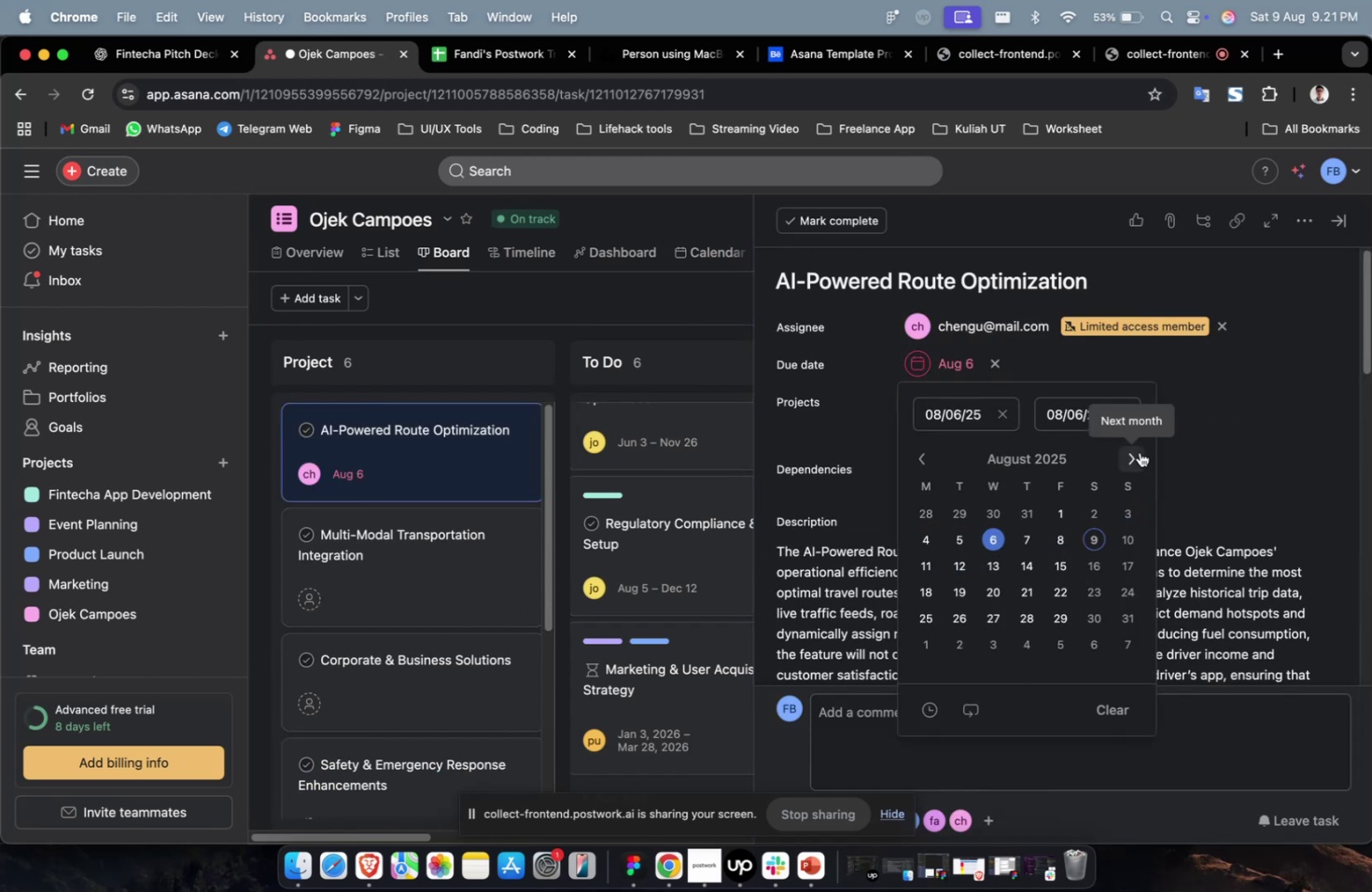 
triple_click([1138, 453])
 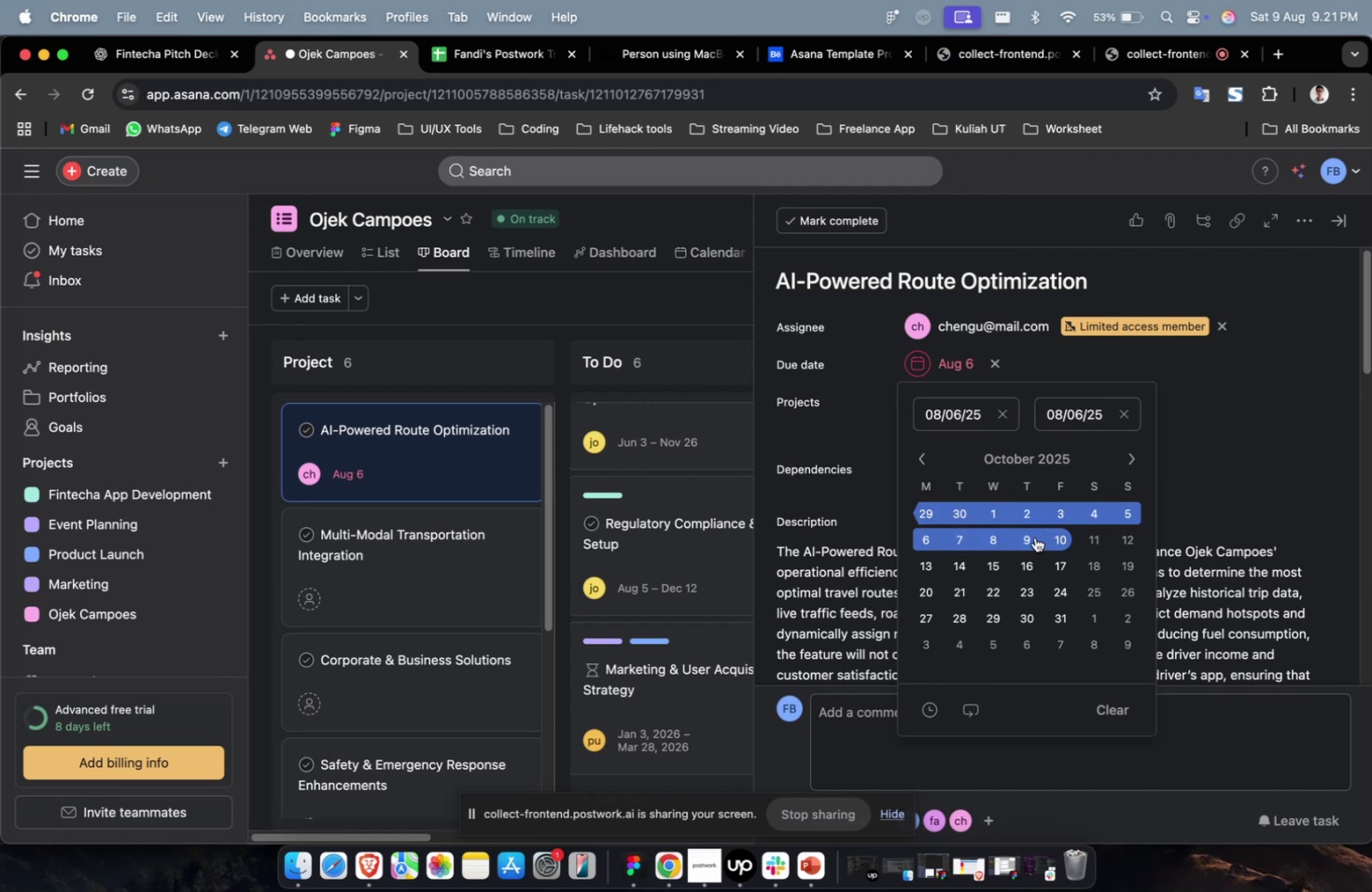 
left_click([1025, 540])
 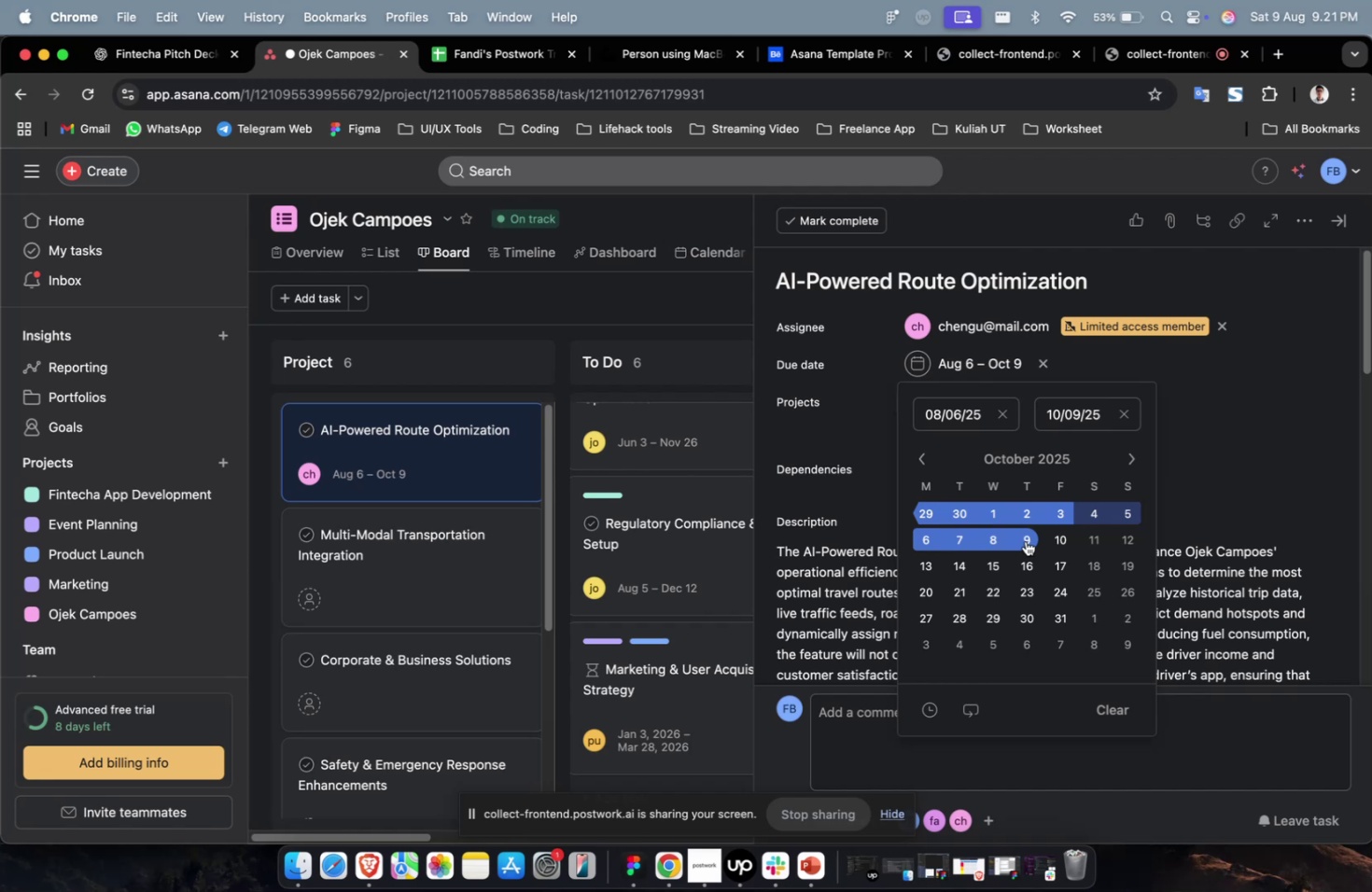 
wait(15.6)
 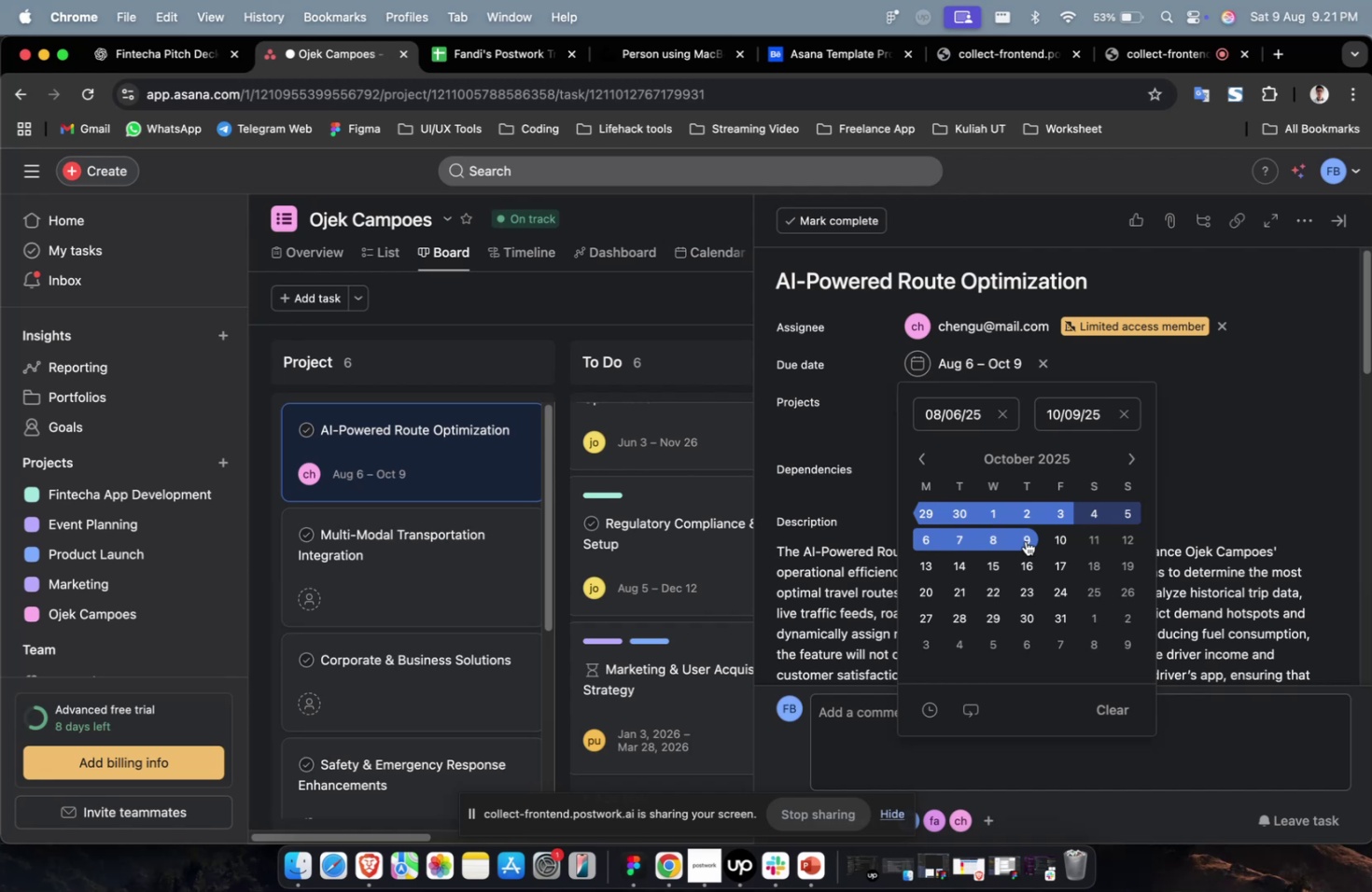 
scroll: coordinate [1025, 540], scroll_direction: down, amount: 8.0
 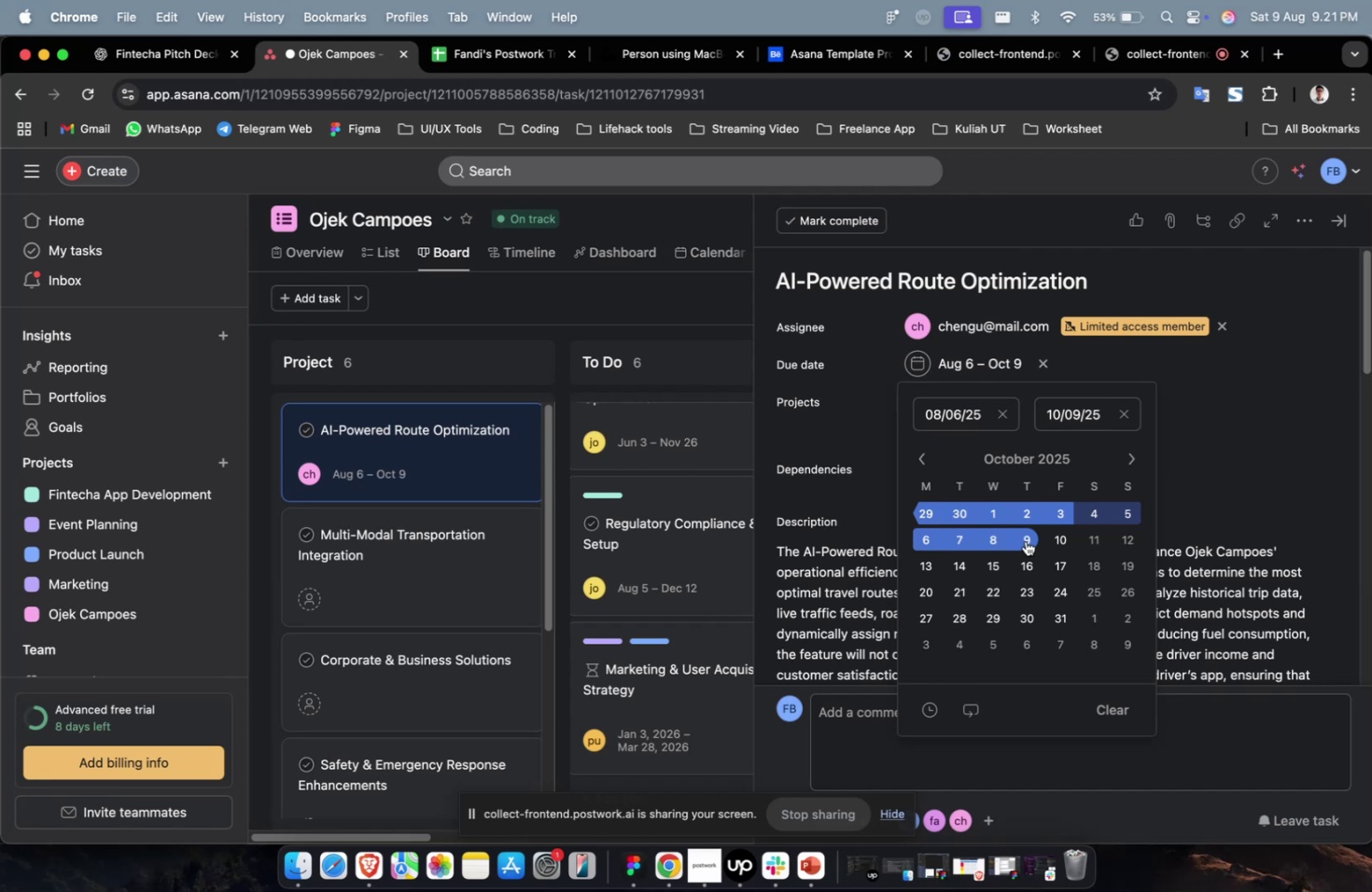 
wait(24.04)
 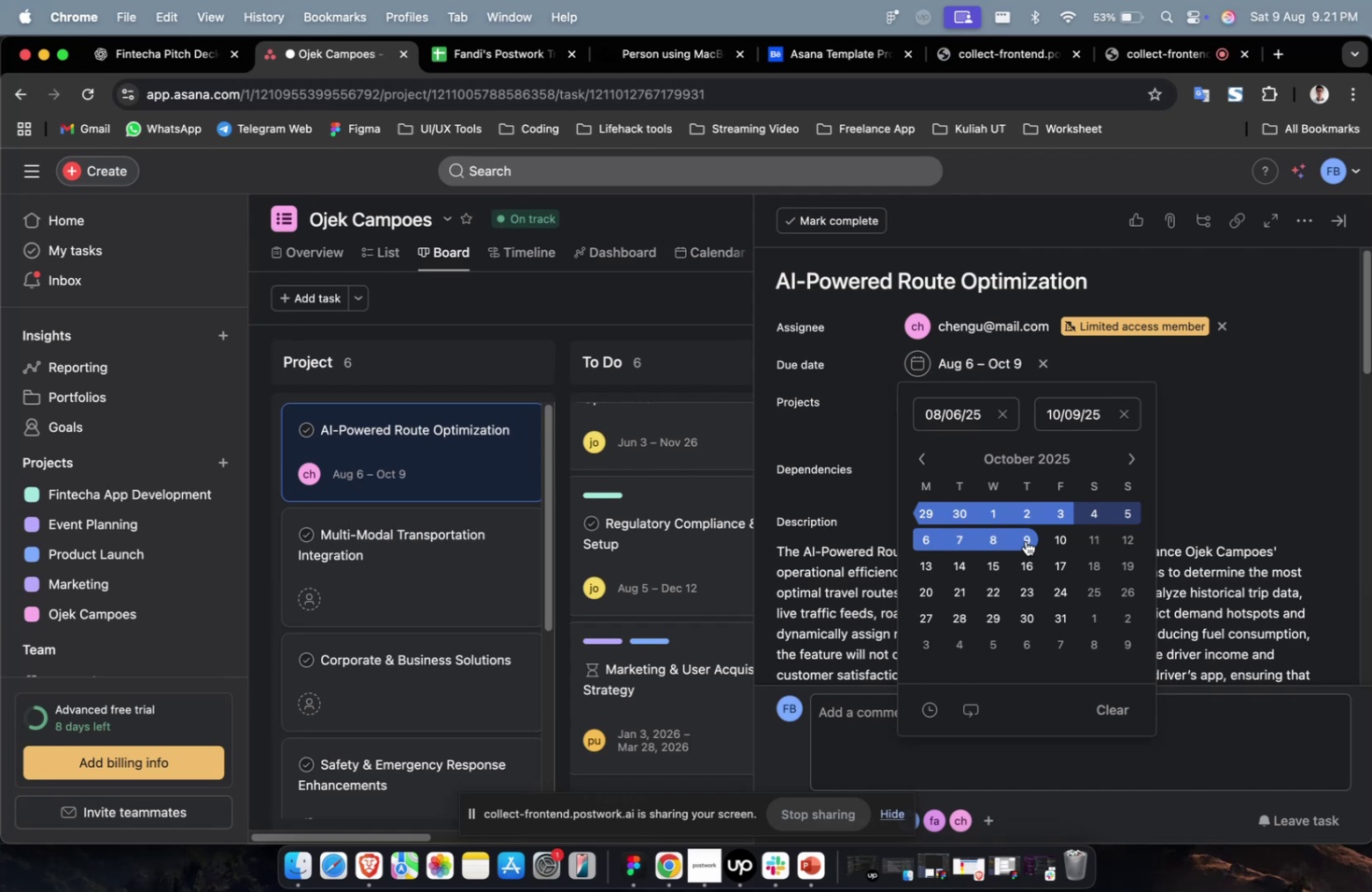 
scroll: coordinate [1025, 540], scroll_direction: down, amount: 2.0
 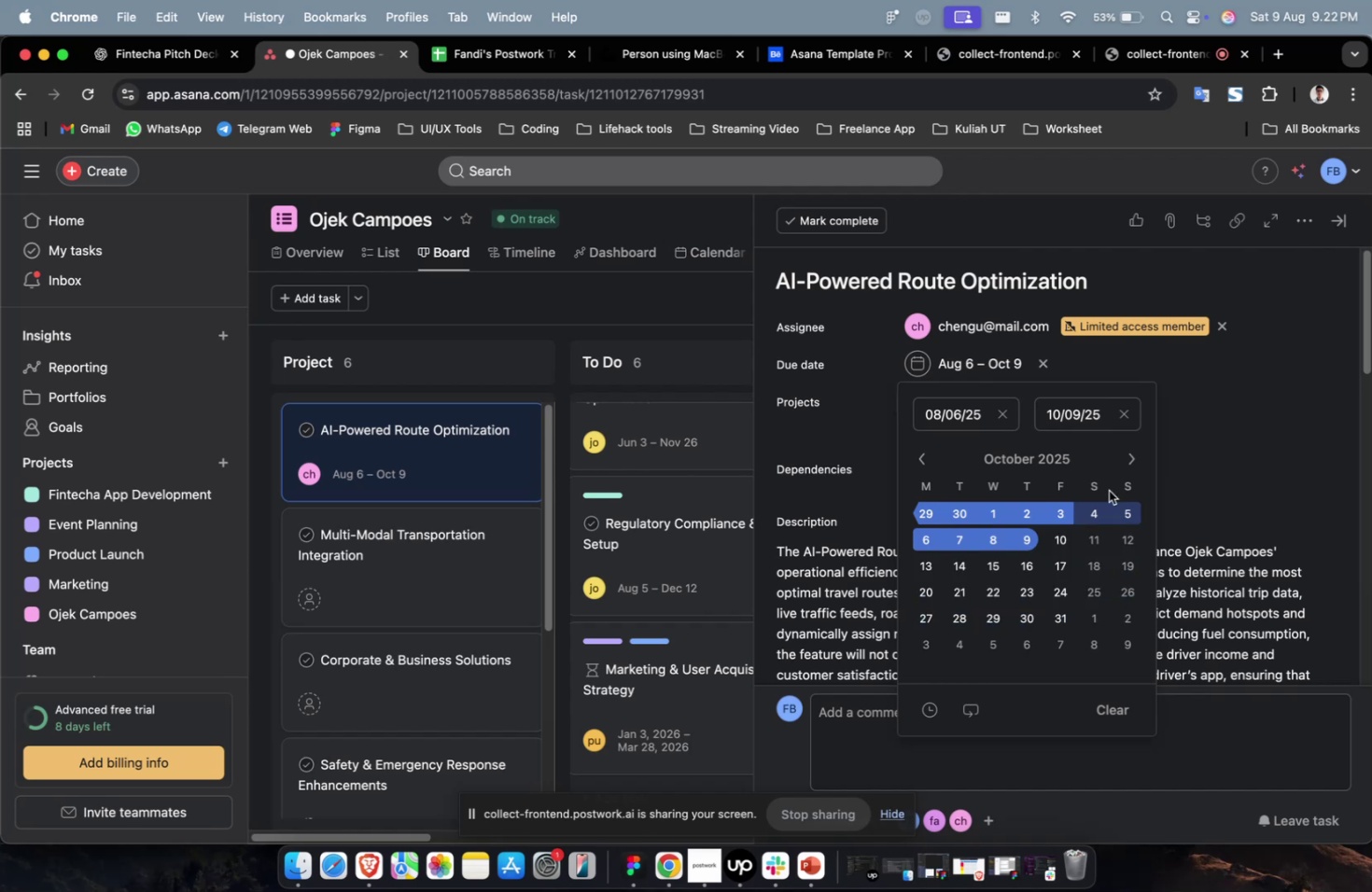 
left_click([1147, 450])
 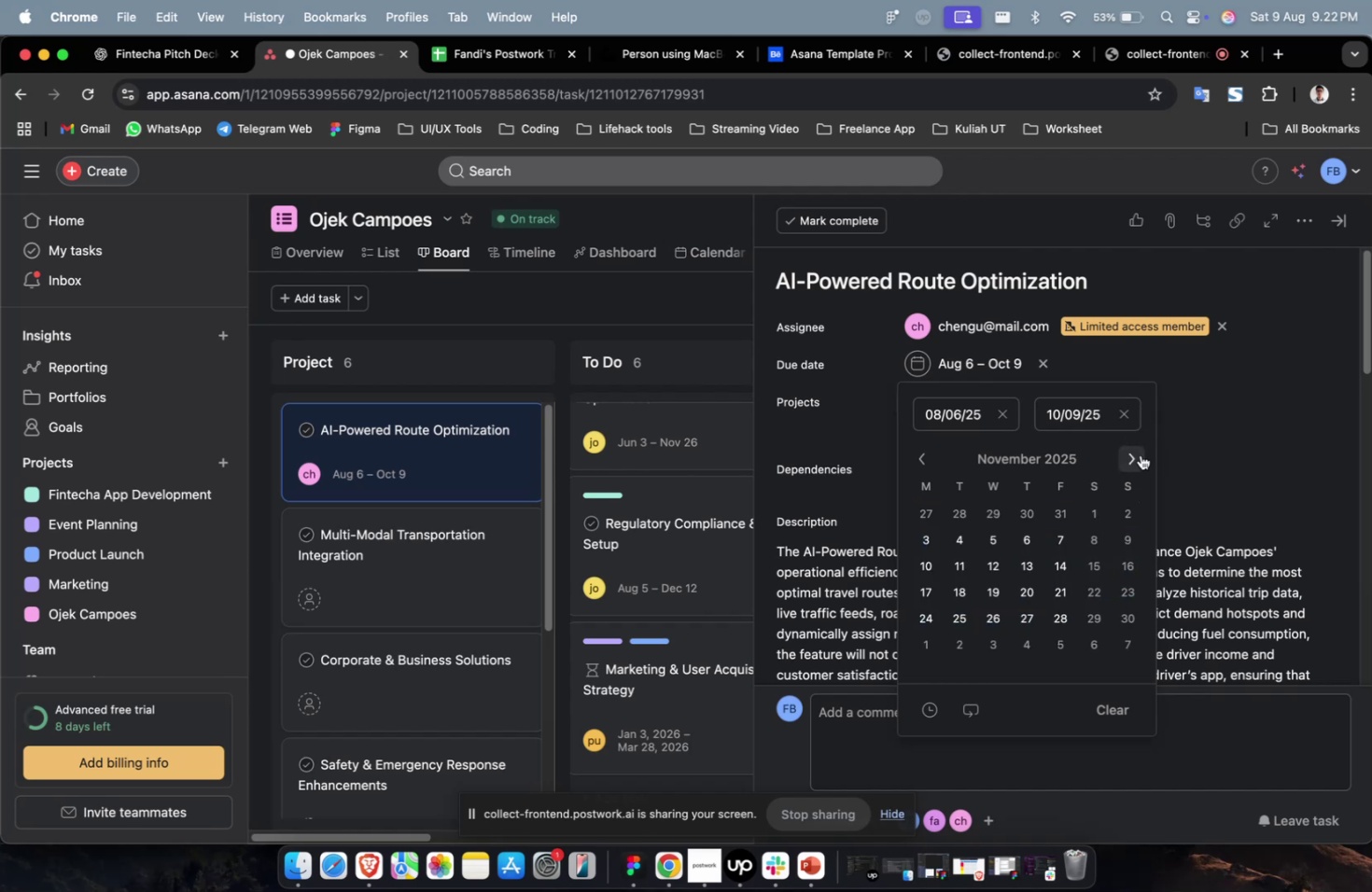 
triple_click([1139, 454])
 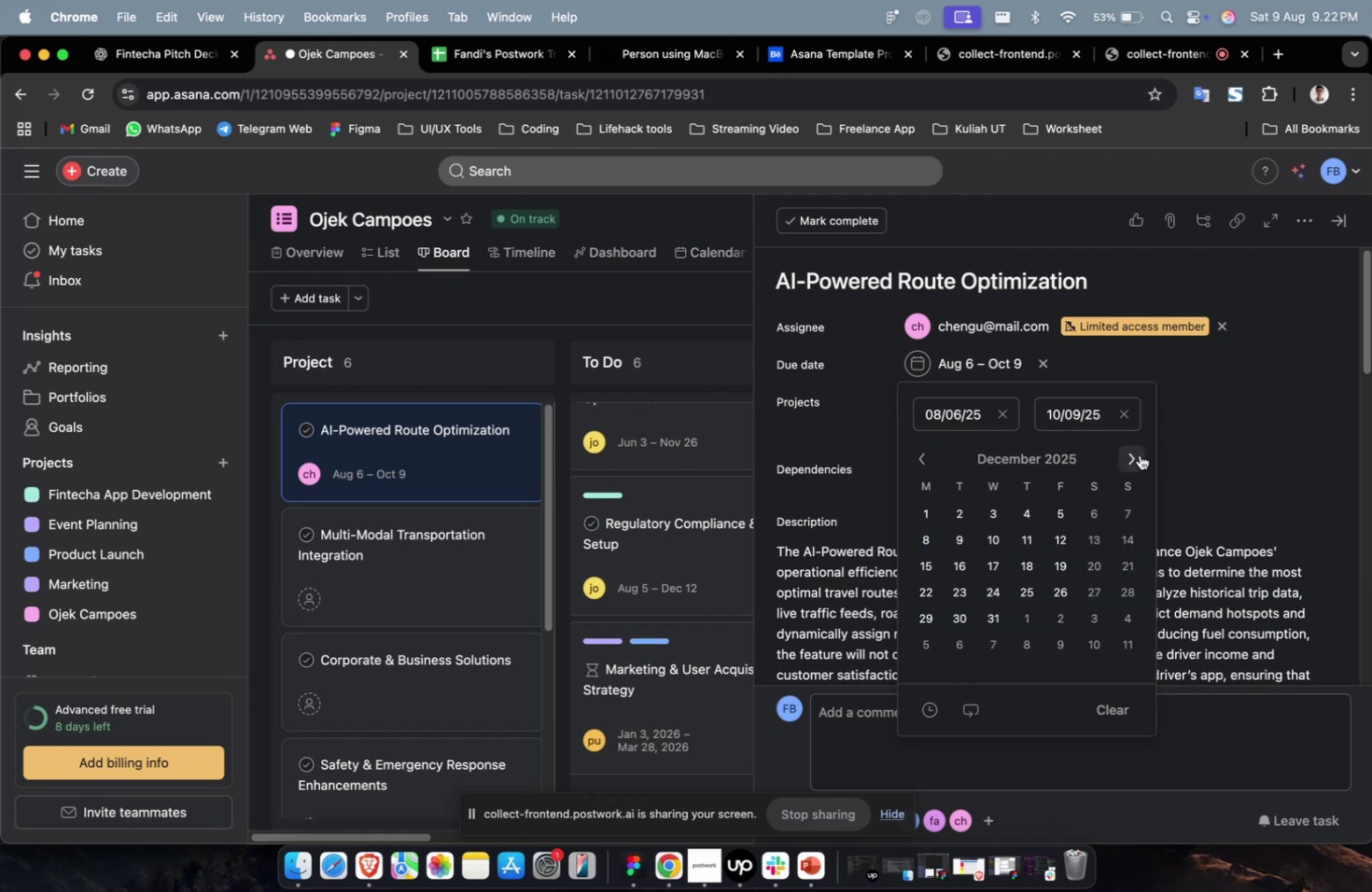 
triple_click([1139, 454])
 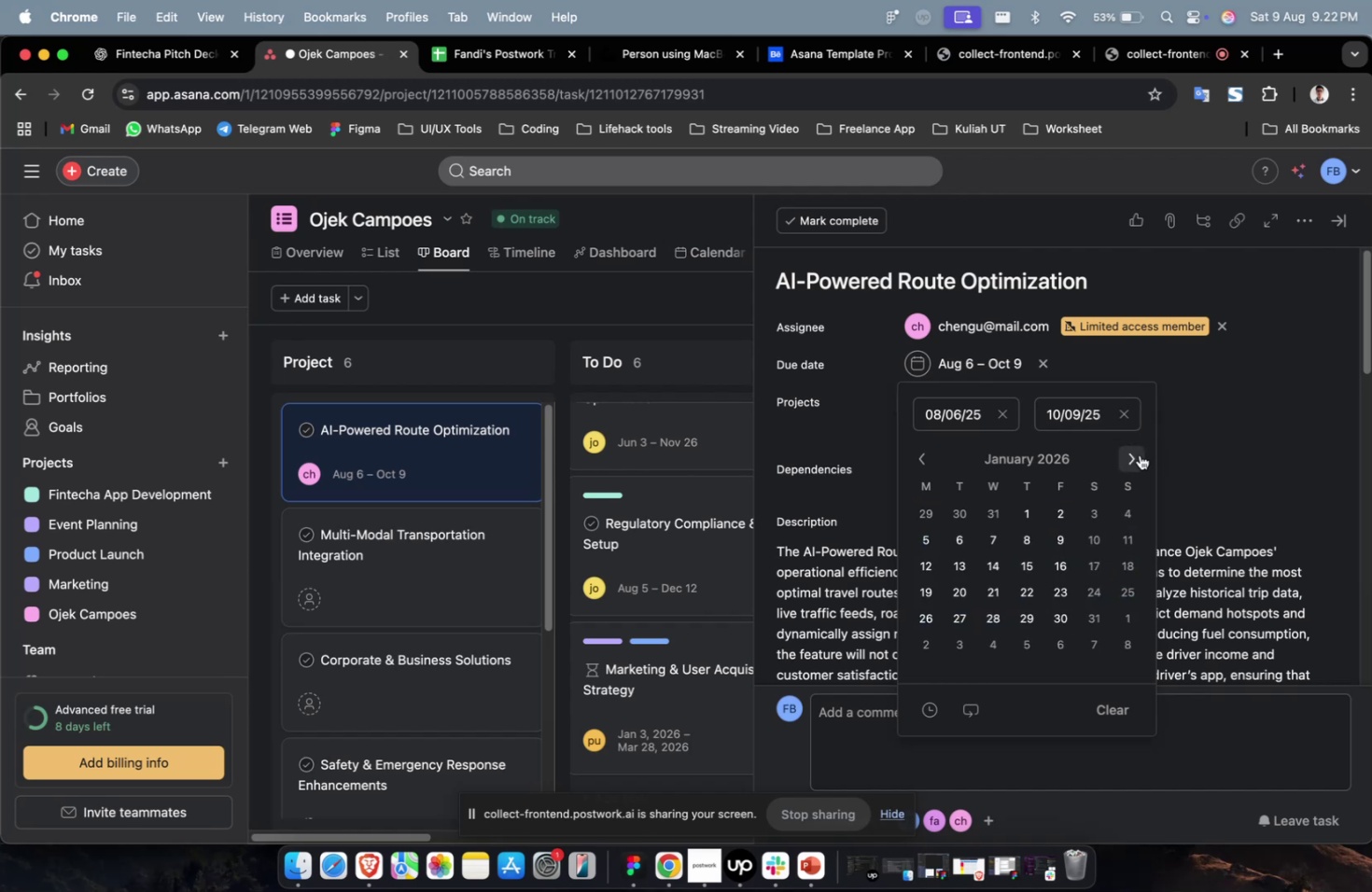 
triple_click([1139, 454])
 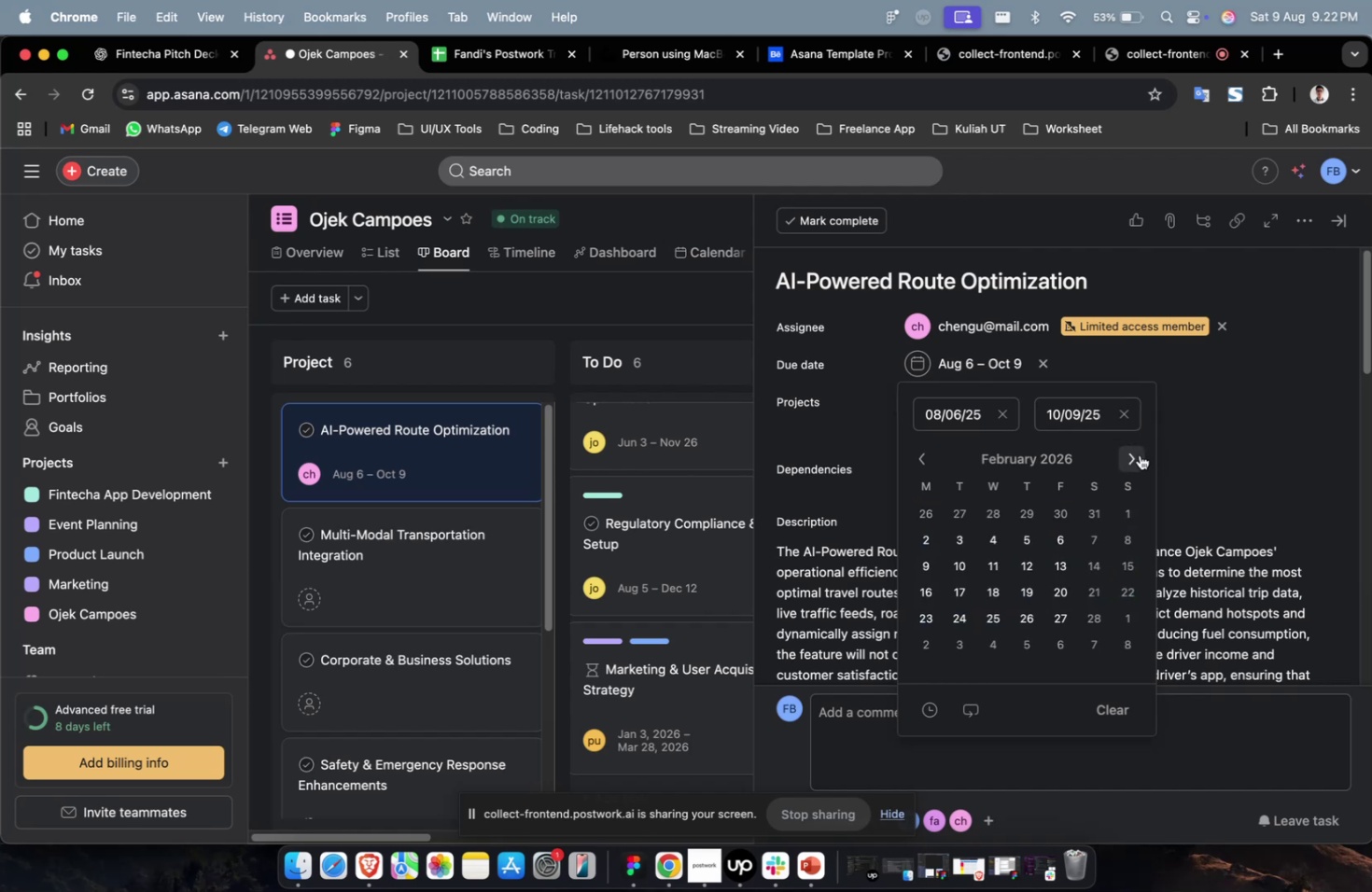 
triple_click([1139, 454])
 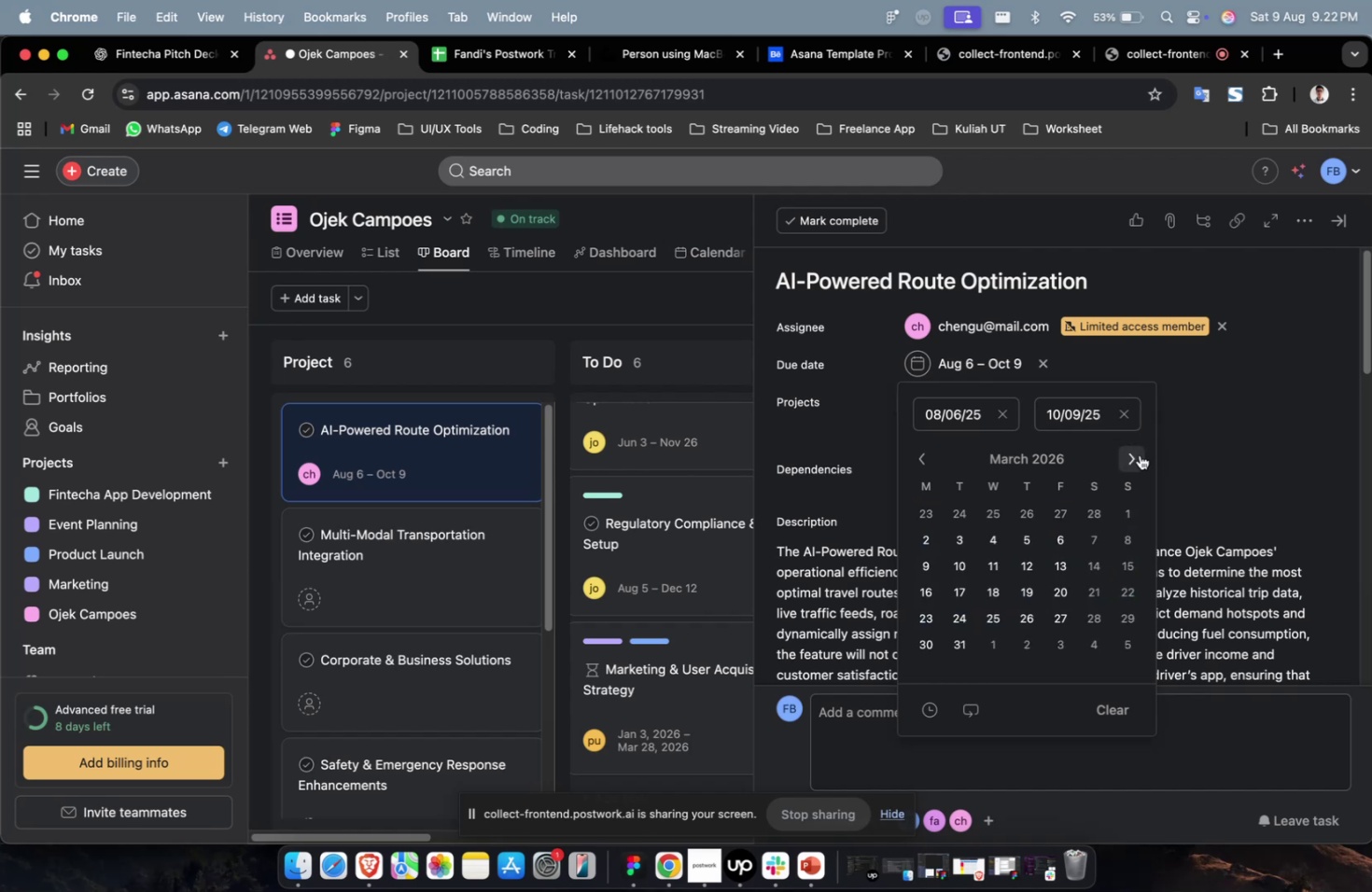 
triple_click([1139, 454])
 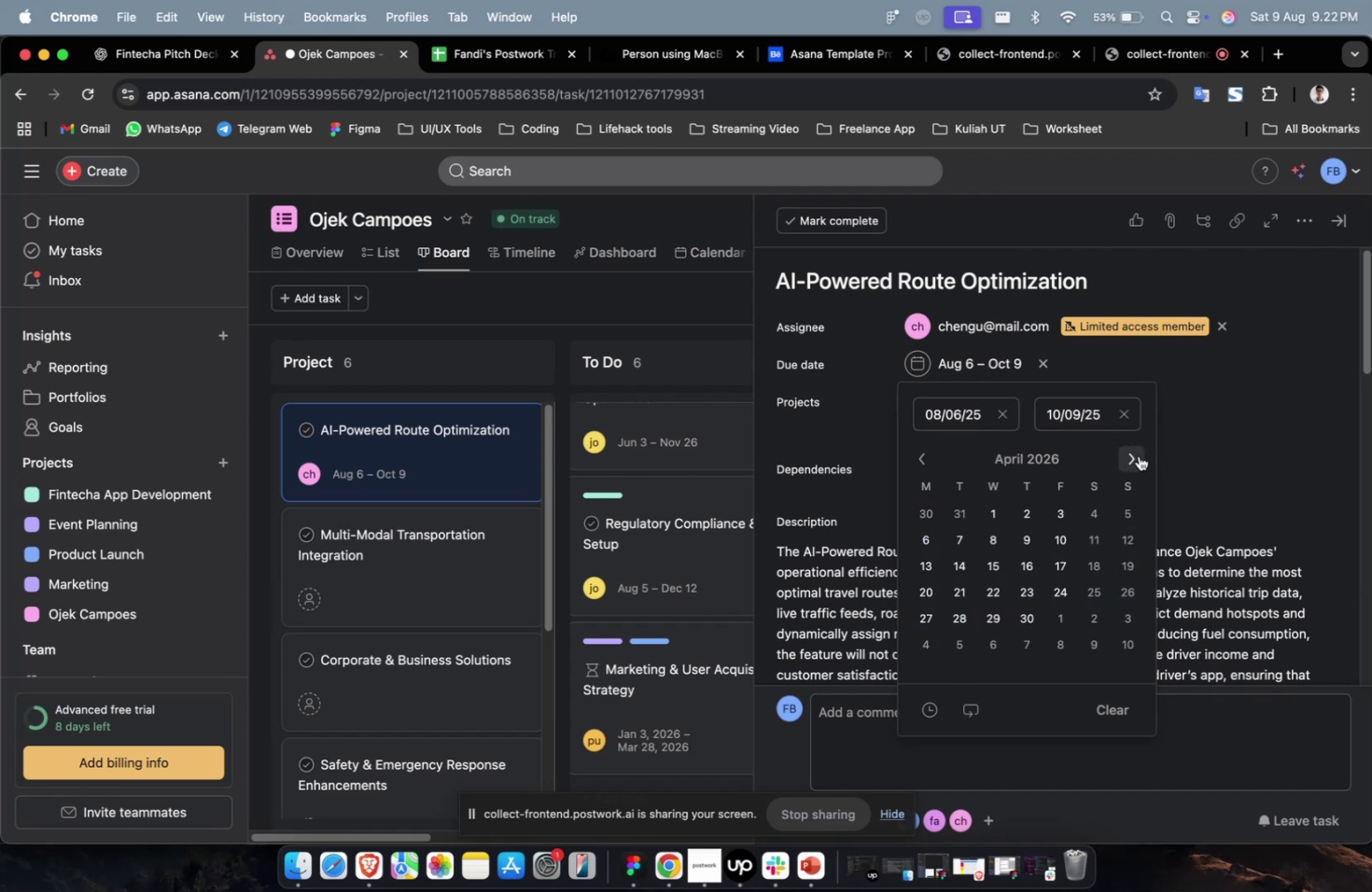 
triple_click([1138, 455])
 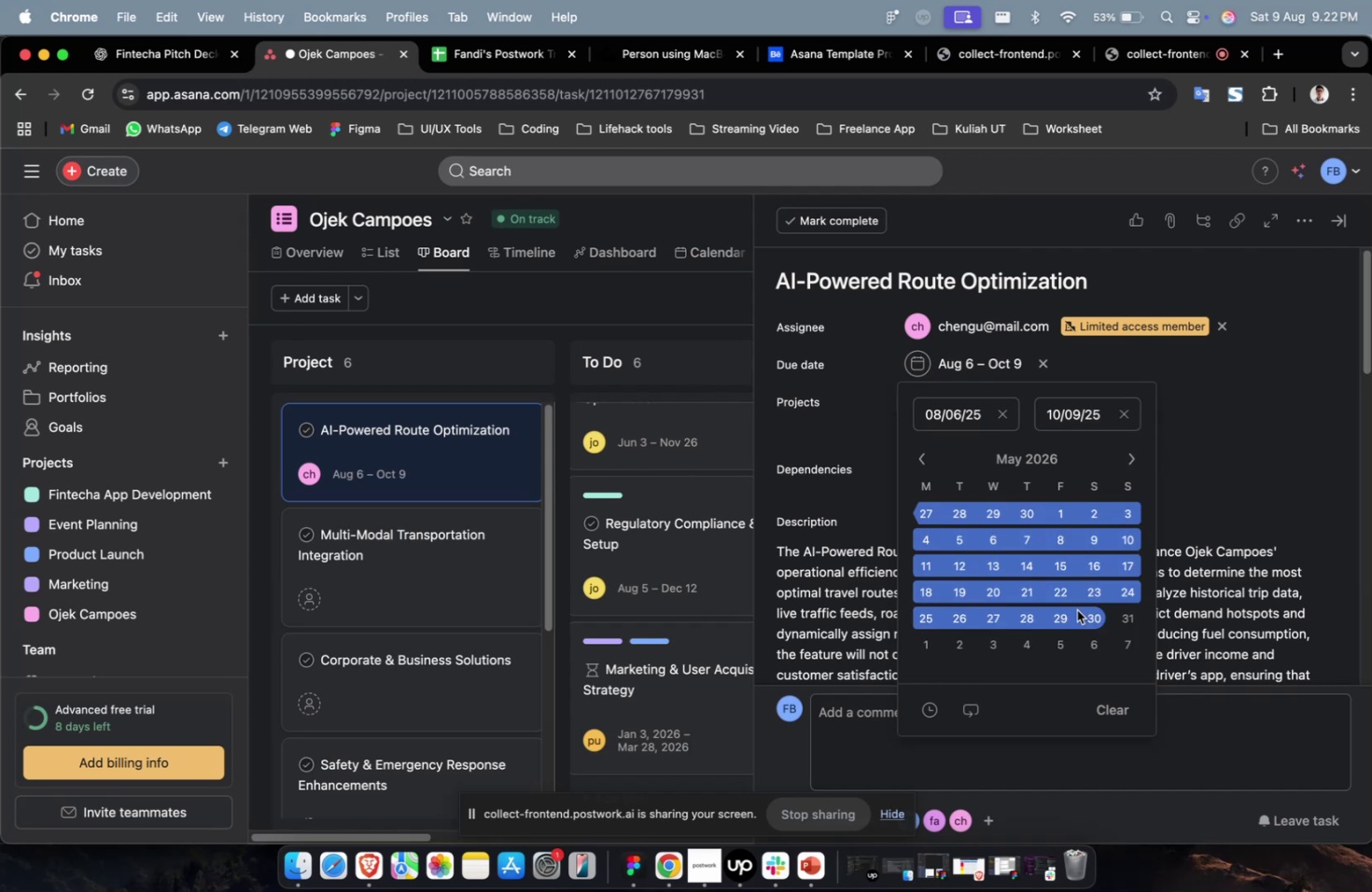 
left_click([1071, 619])
 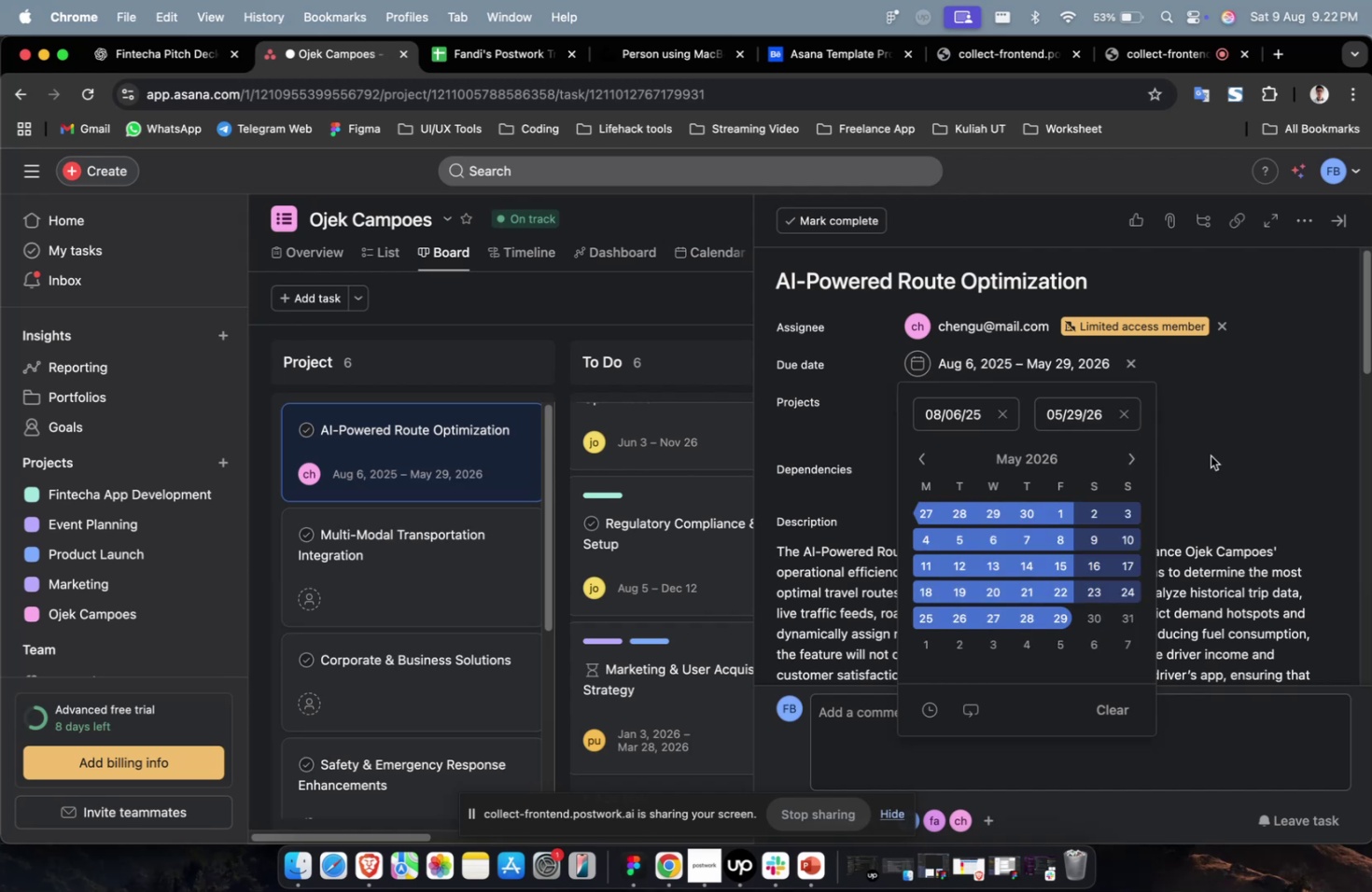 
left_click([1210, 455])
 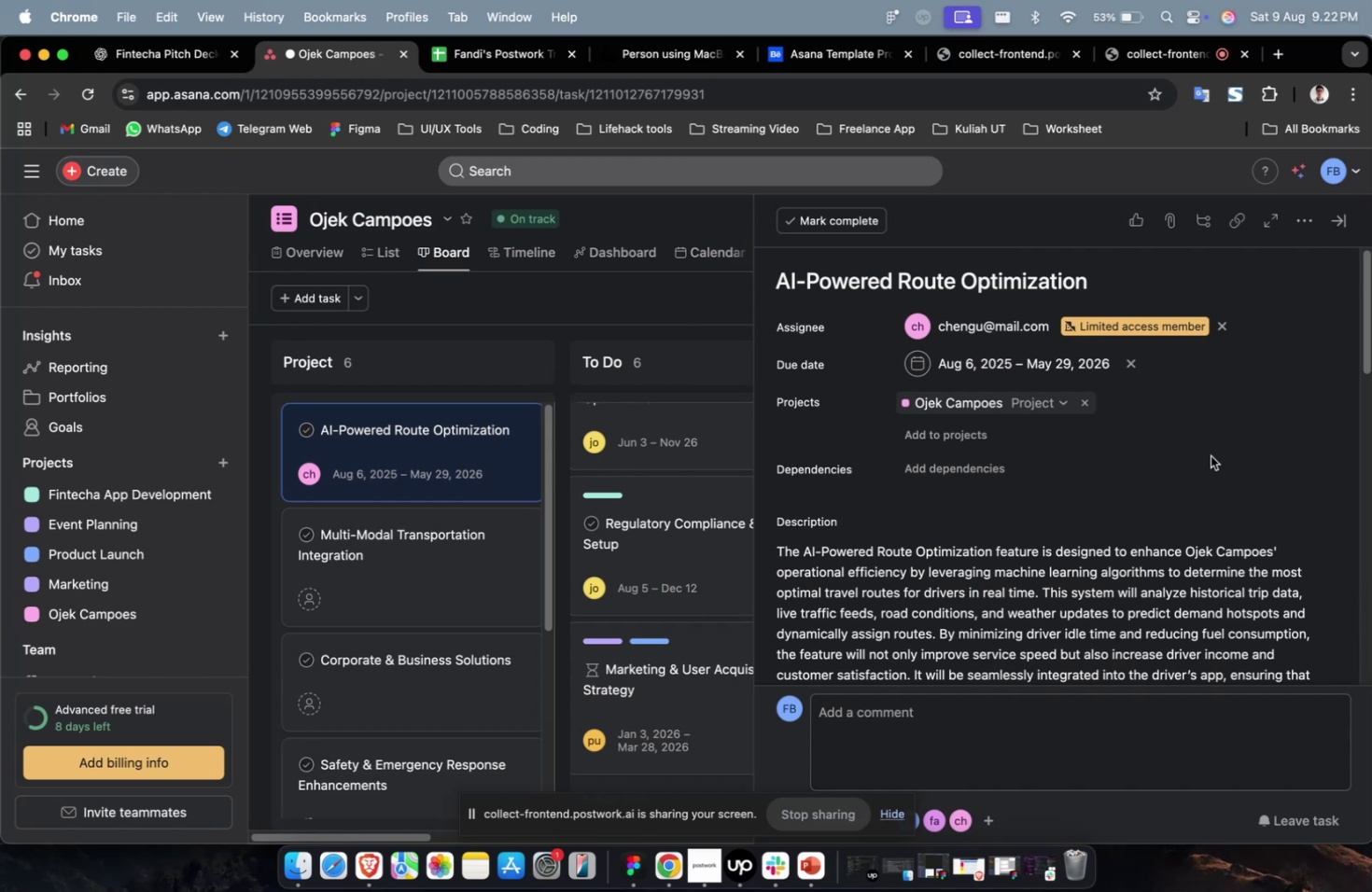 
wait(39.13)
 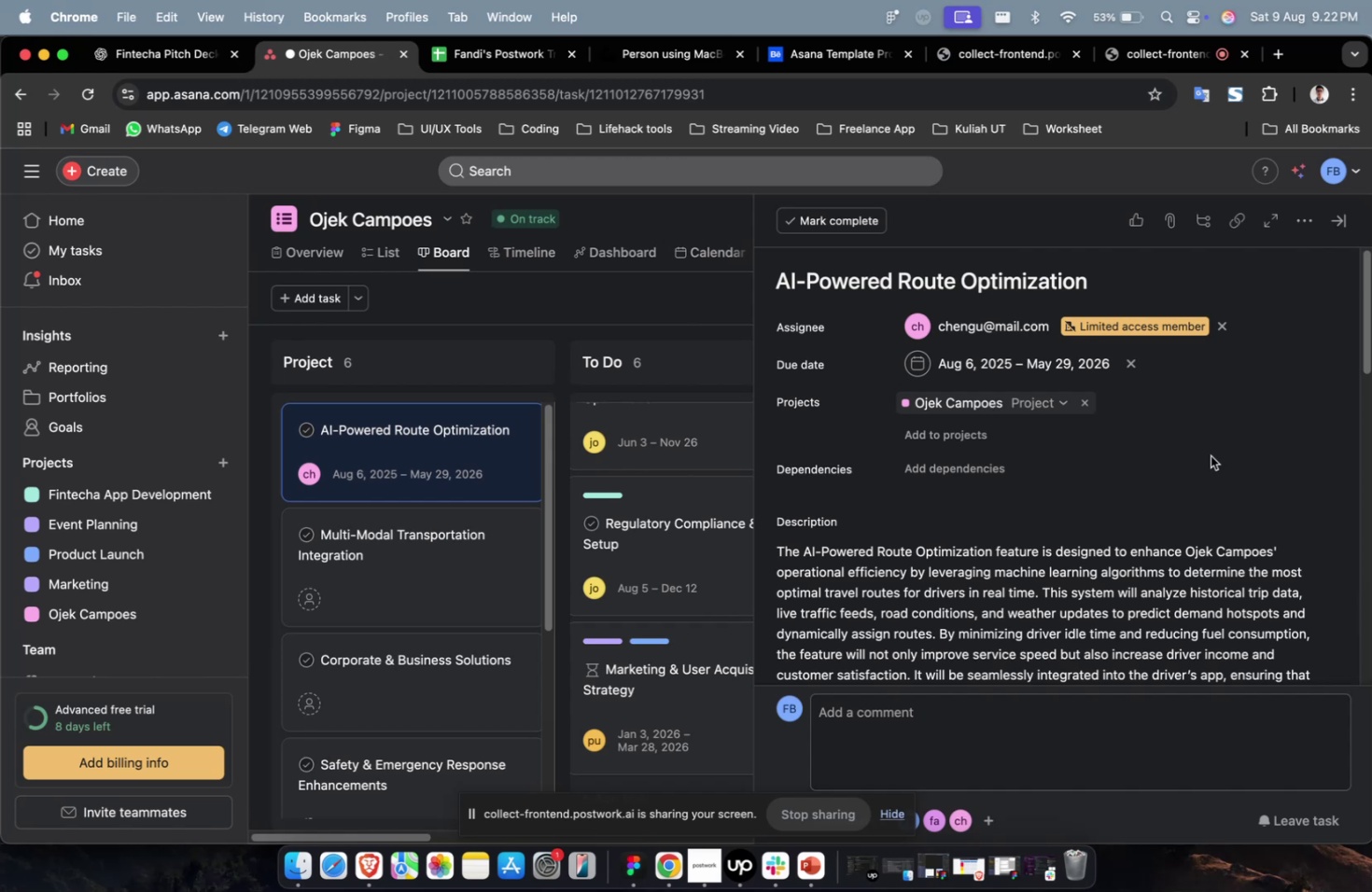 
scroll: coordinate [1210, 455], scroll_direction: down, amount: 2.0
 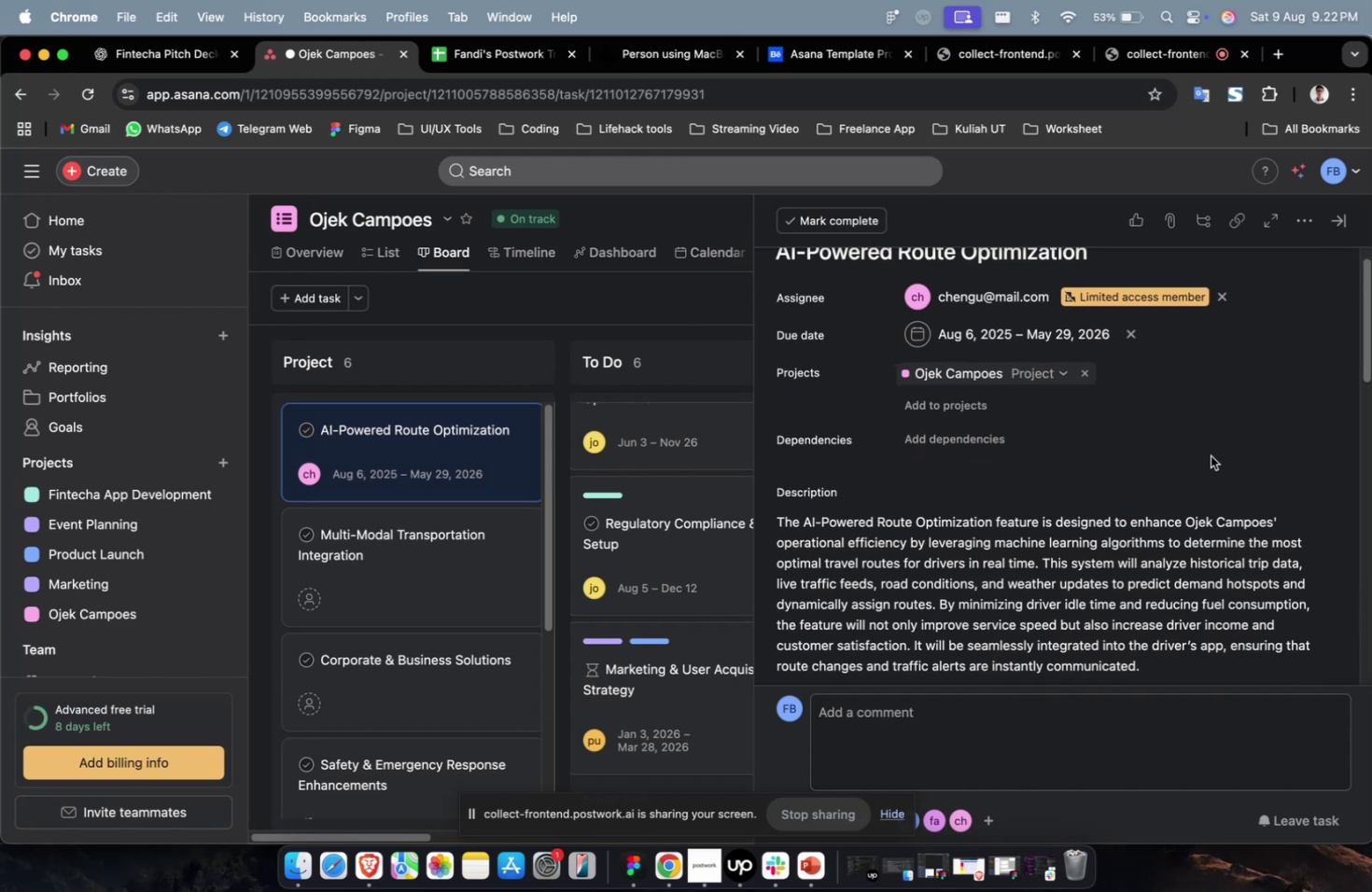 
wait(8.21)
 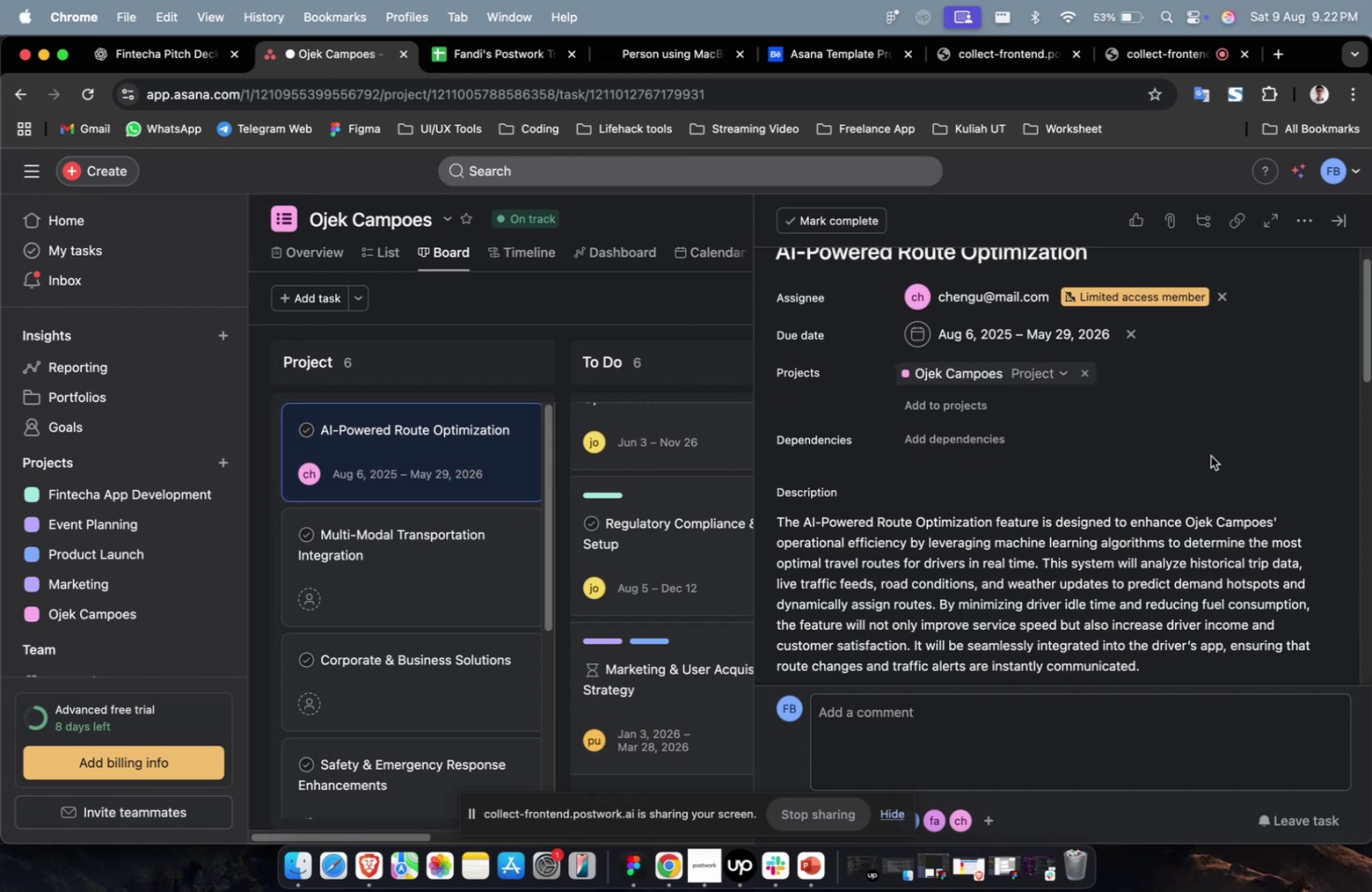 
scroll: coordinate [1087, 472], scroll_direction: down, amount: 12.0
 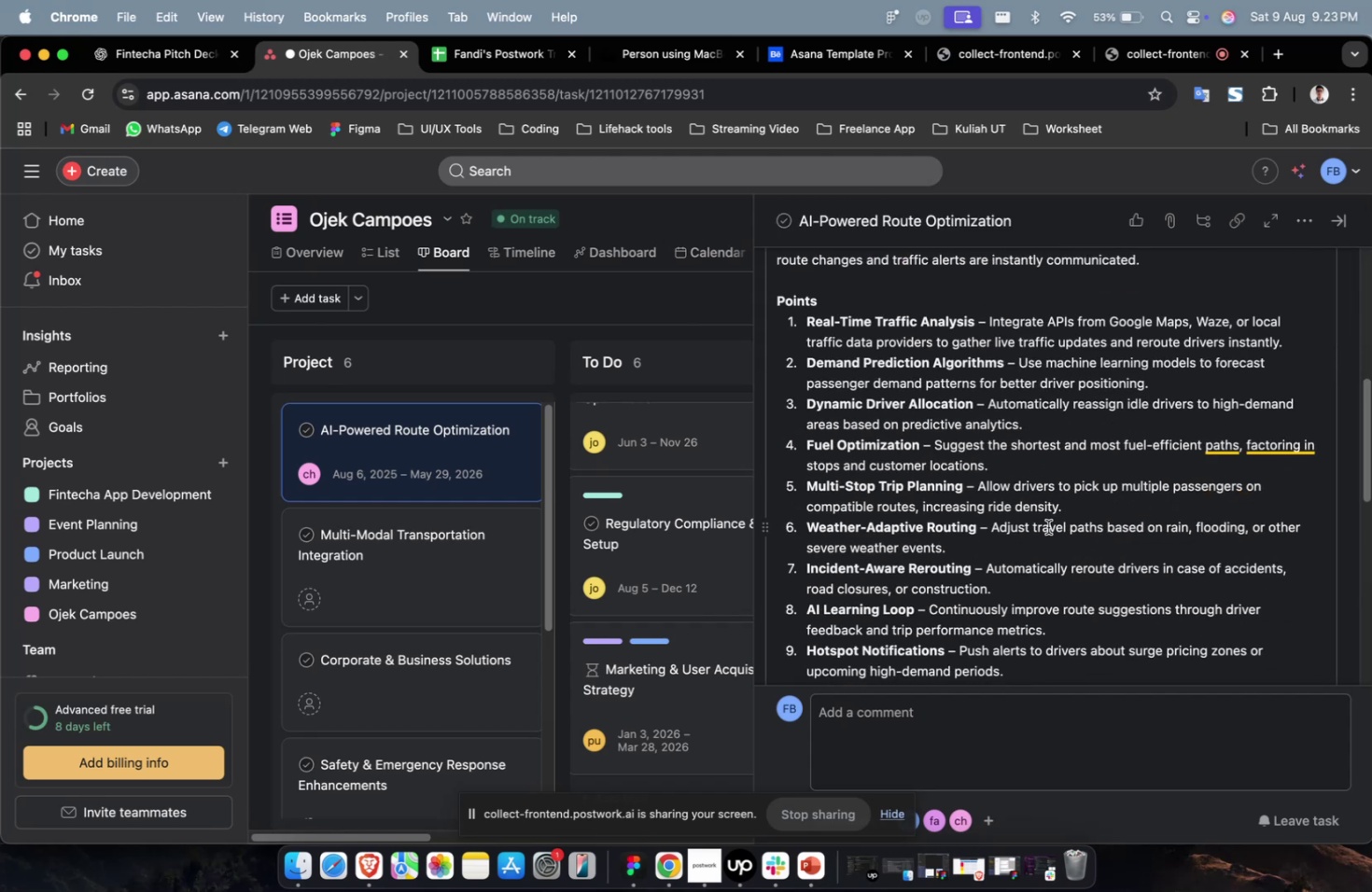 
wait(7.02)
 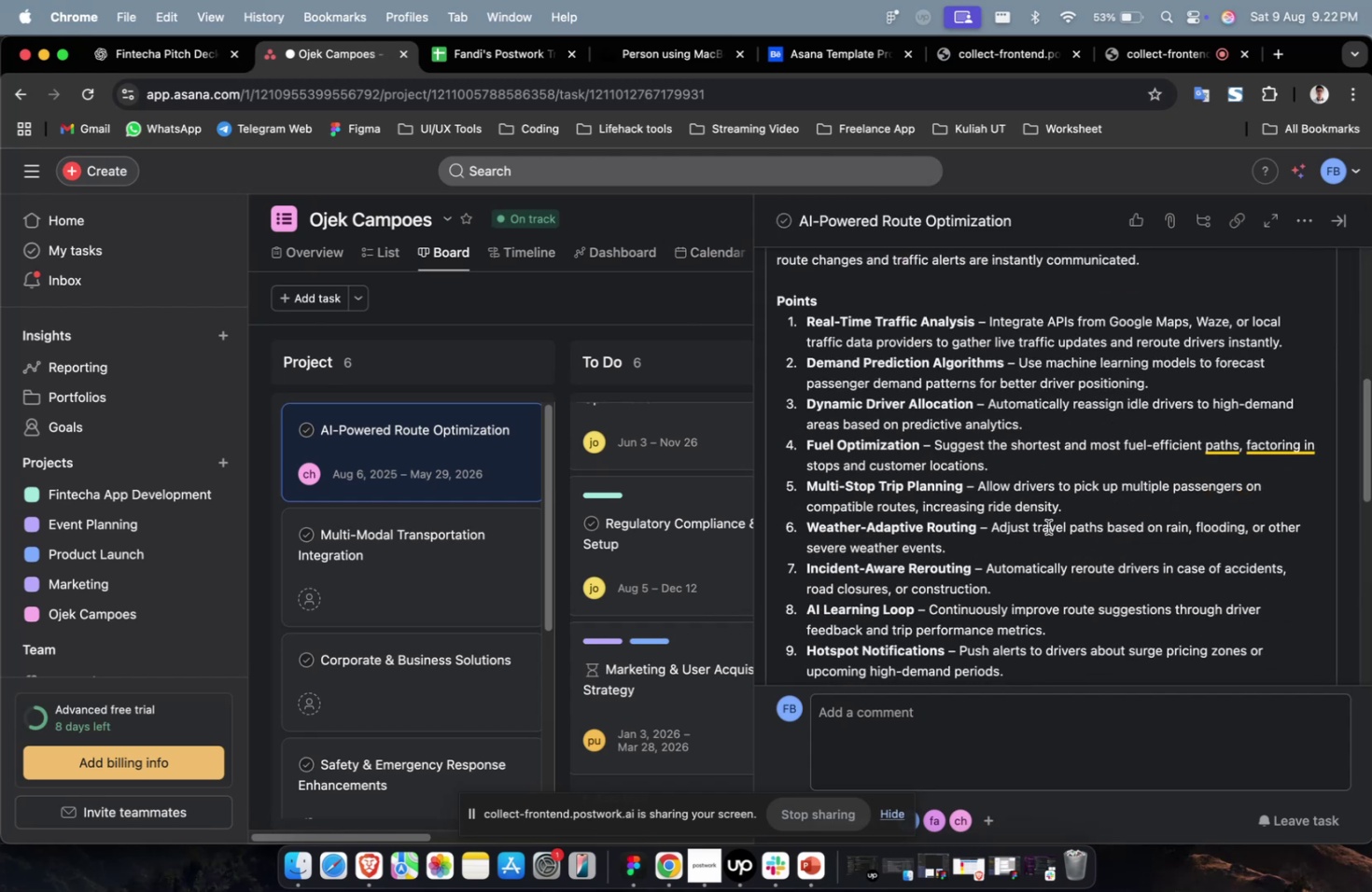 
scroll: coordinate [1073, 575], scroll_direction: down, amount: 9.0
 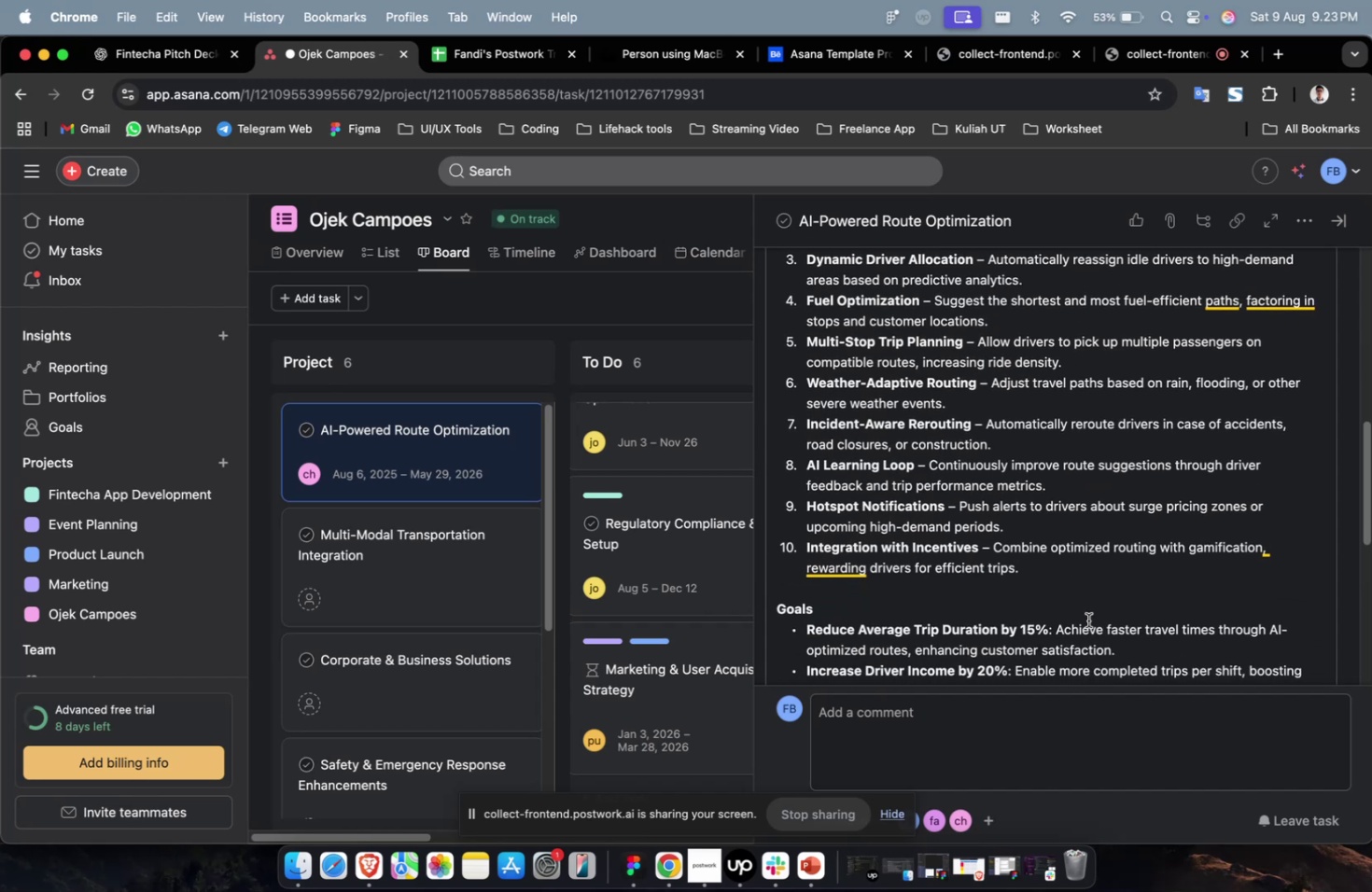 
scroll: coordinate [1038, 616], scroll_direction: up, amount: 22.0
 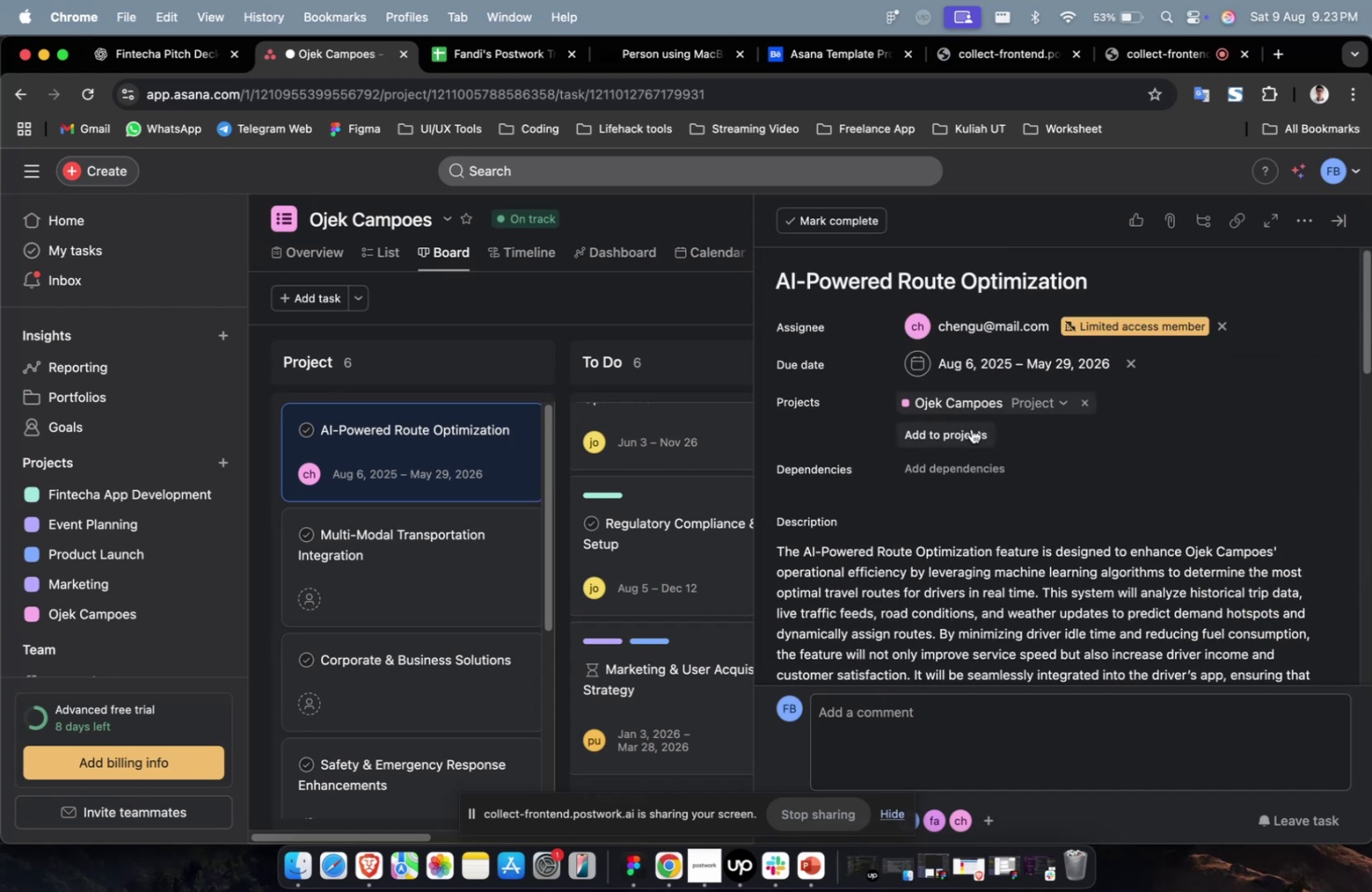 
left_click([962, 423])
 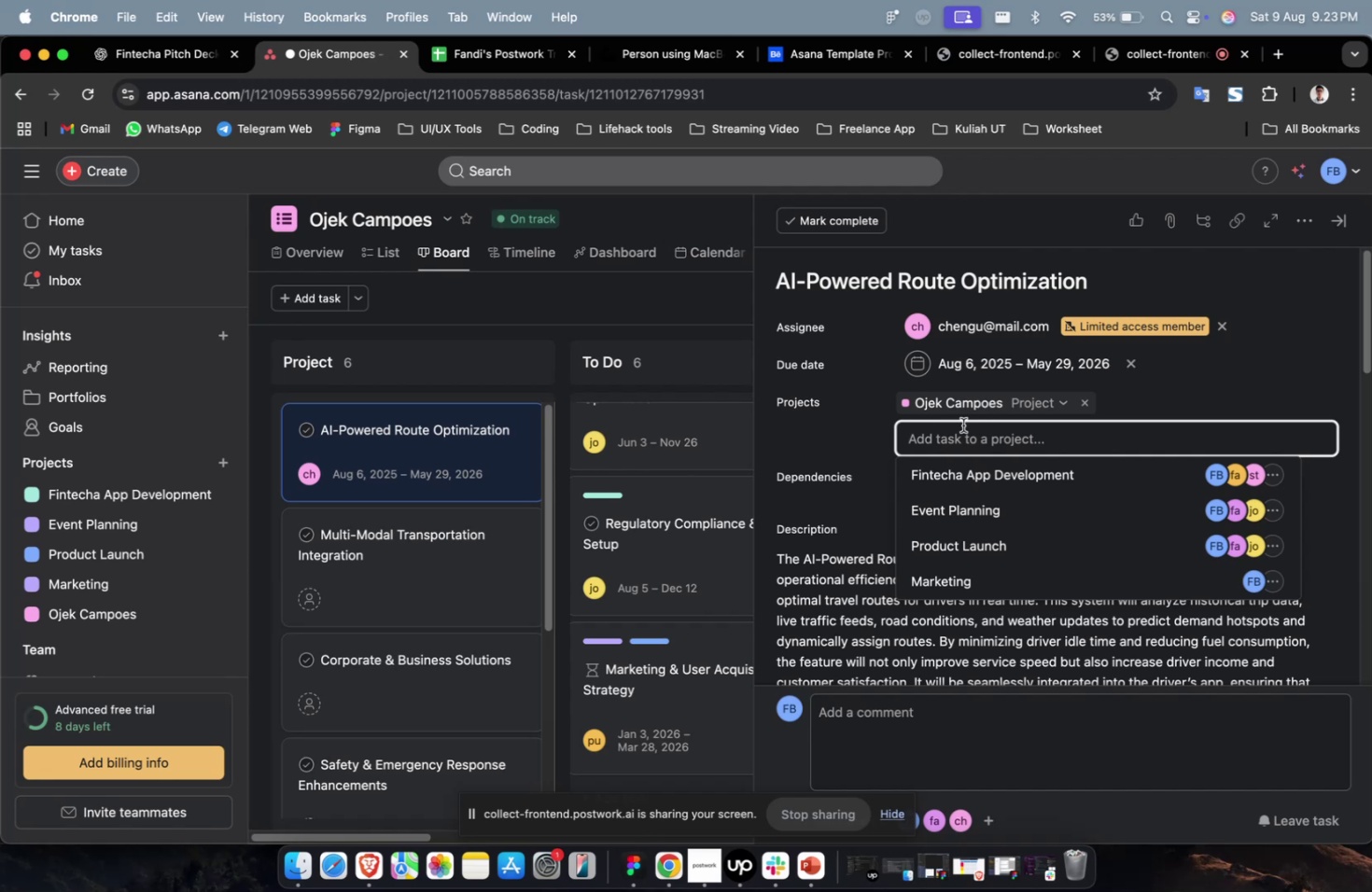 
wait(30.97)
 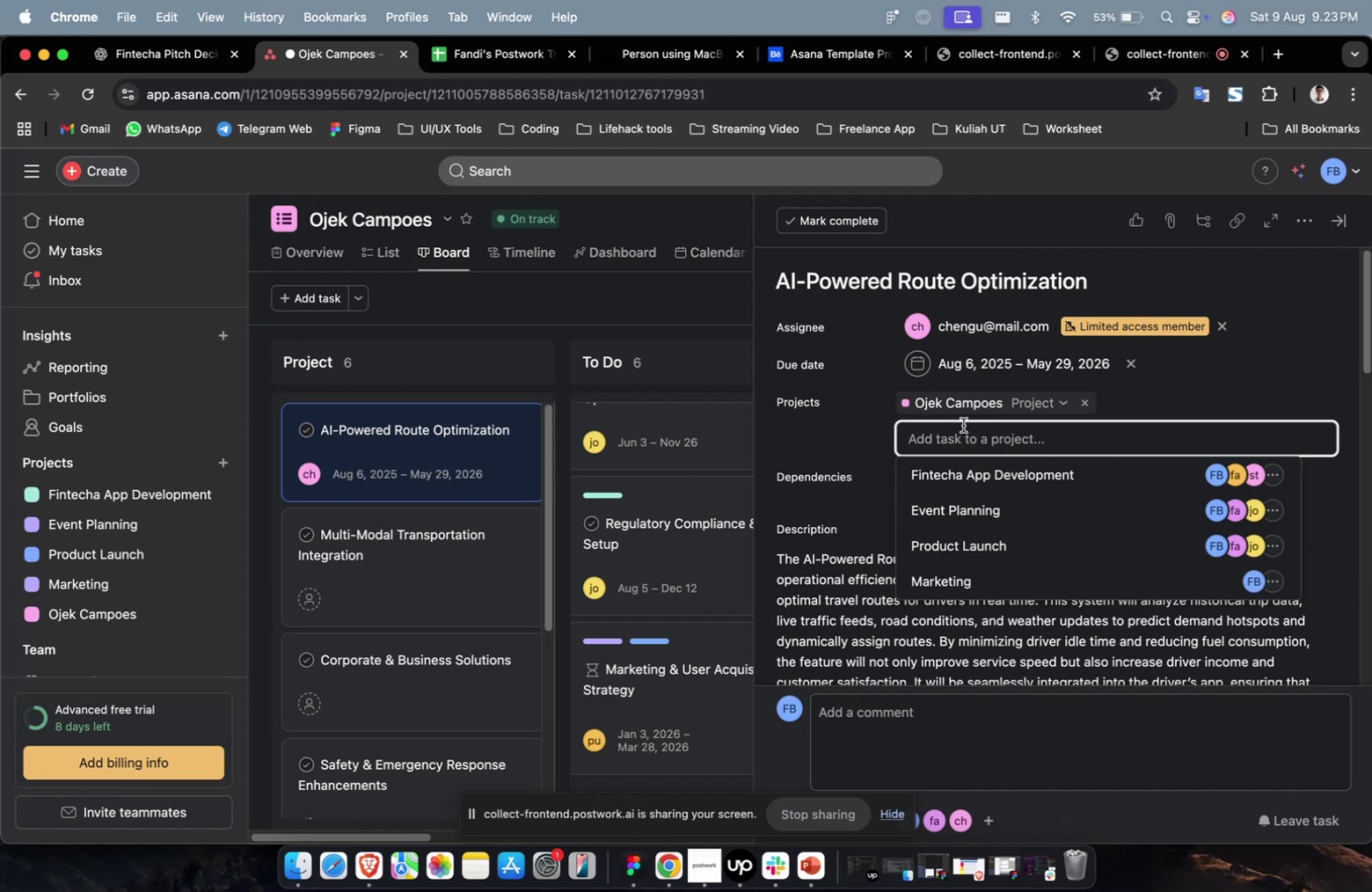 
scroll: coordinate [993, 476], scroll_direction: down, amount: 20.0
 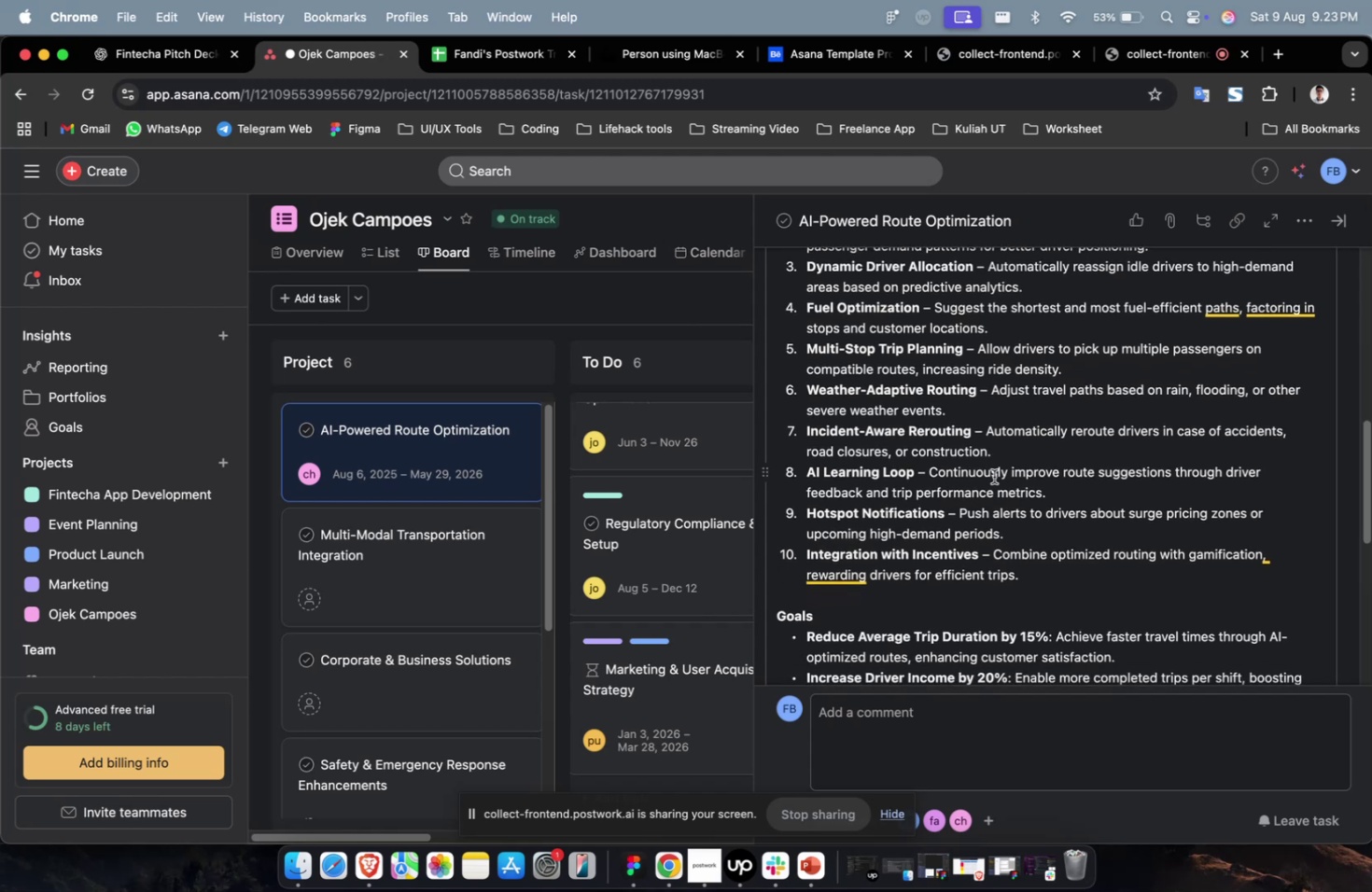 
scroll: coordinate [993, 479], scroll_direction: down, amount: 4.0
 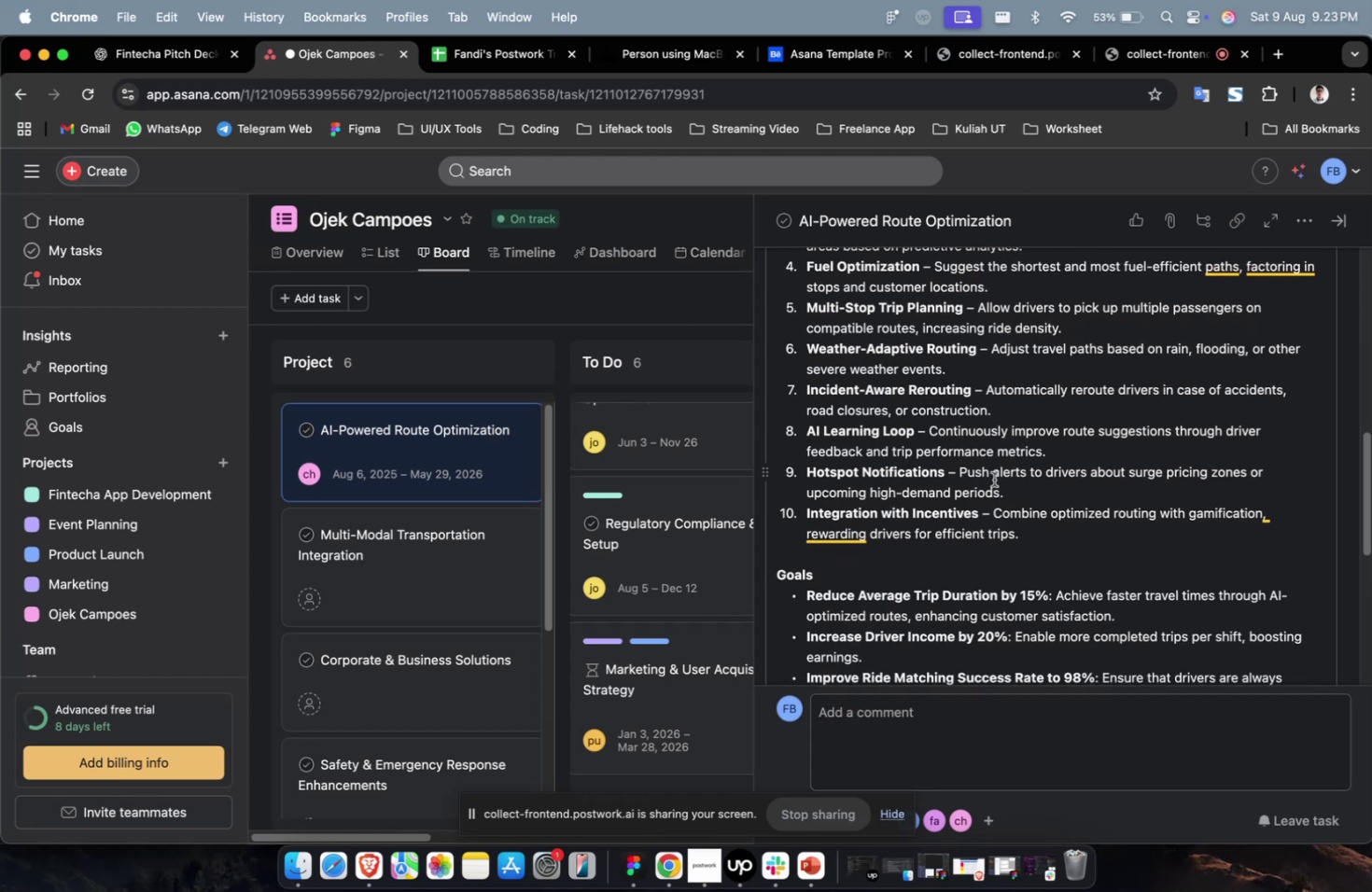 
scroll: coordinate [993, 479], scroll_direction: up, amount: 2.0
 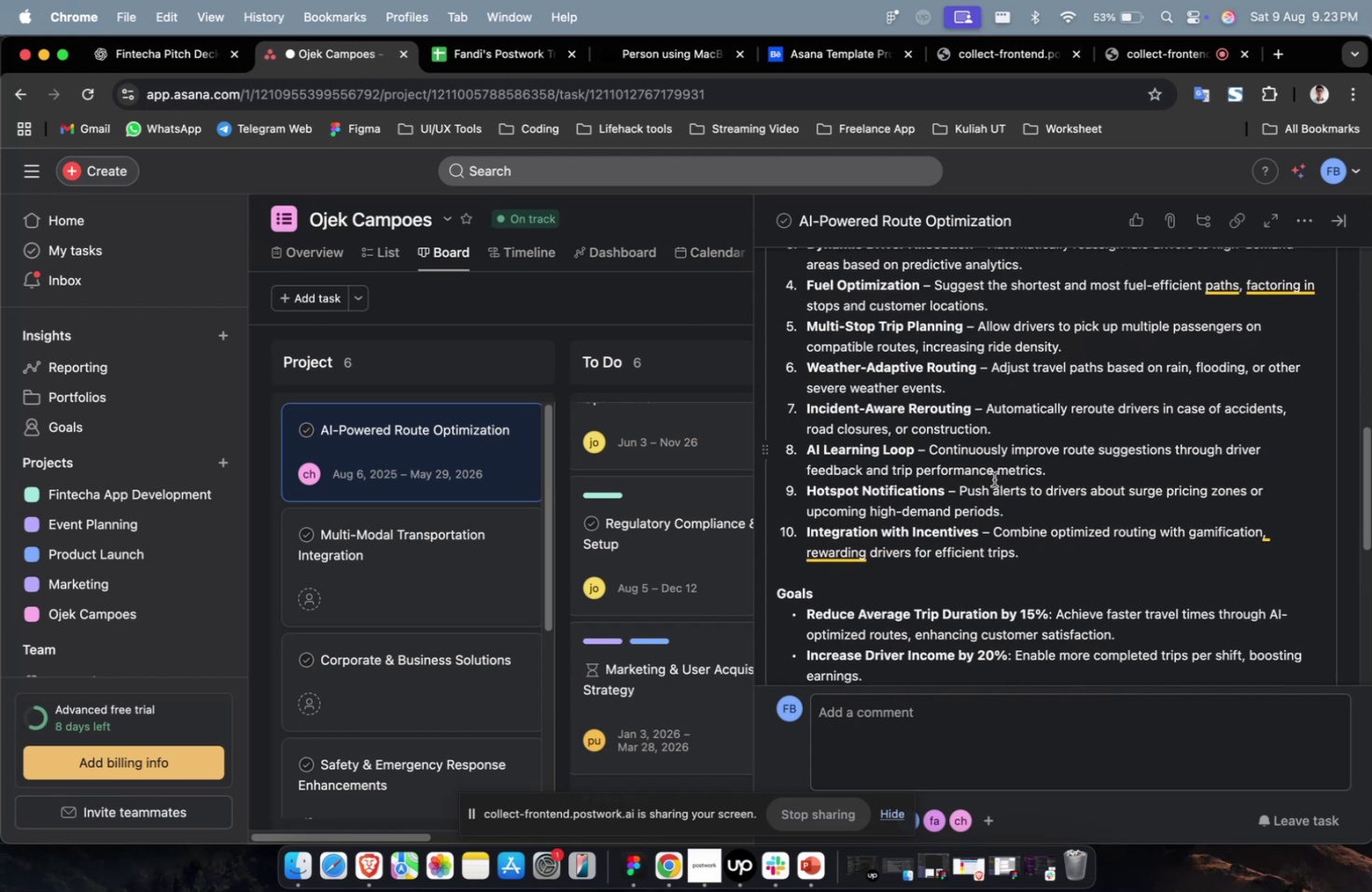 
scroll: coordinate [993, 479], scroll_direction: down, amount: 2.0
 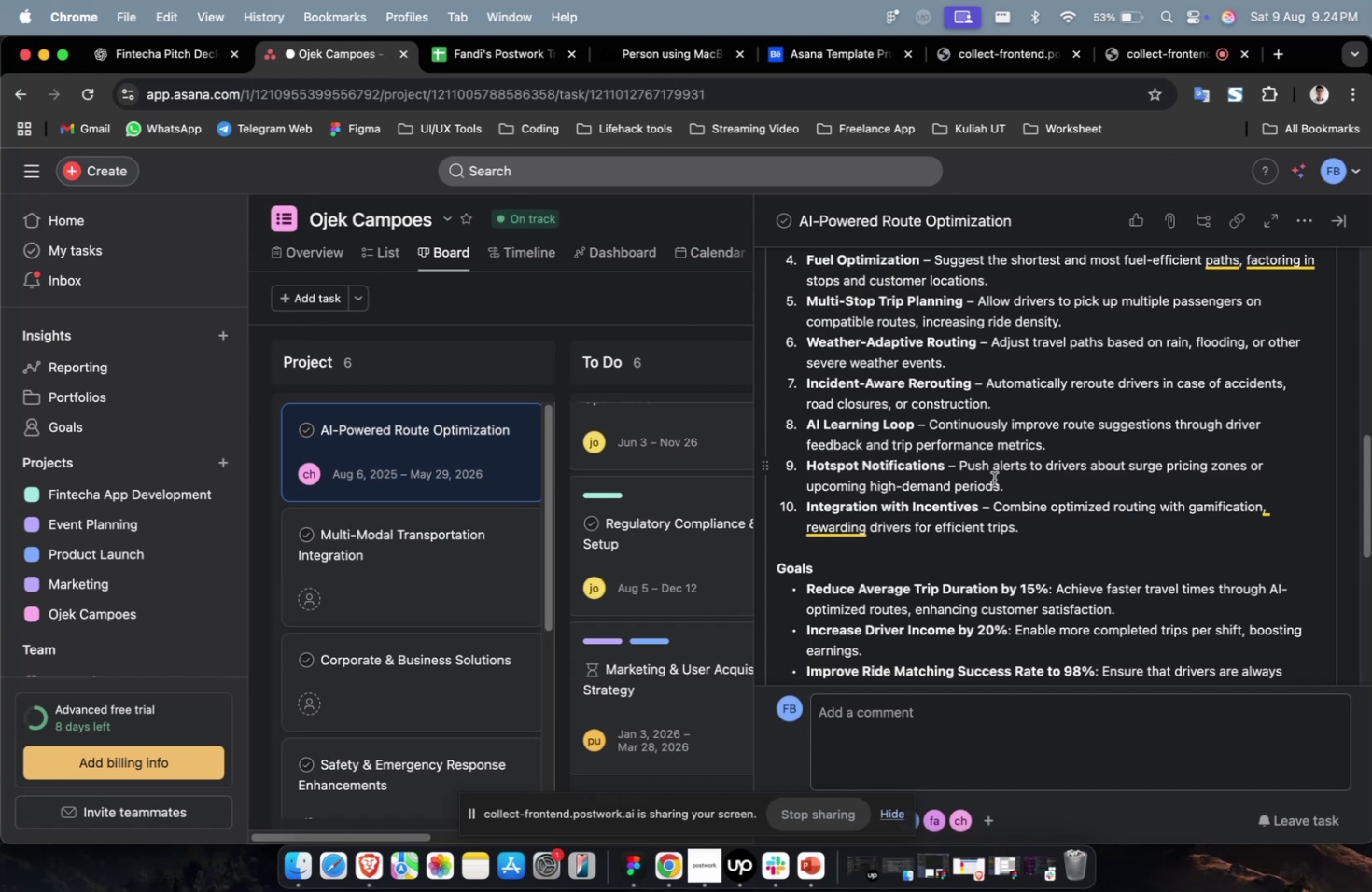 
wait(5.06)
 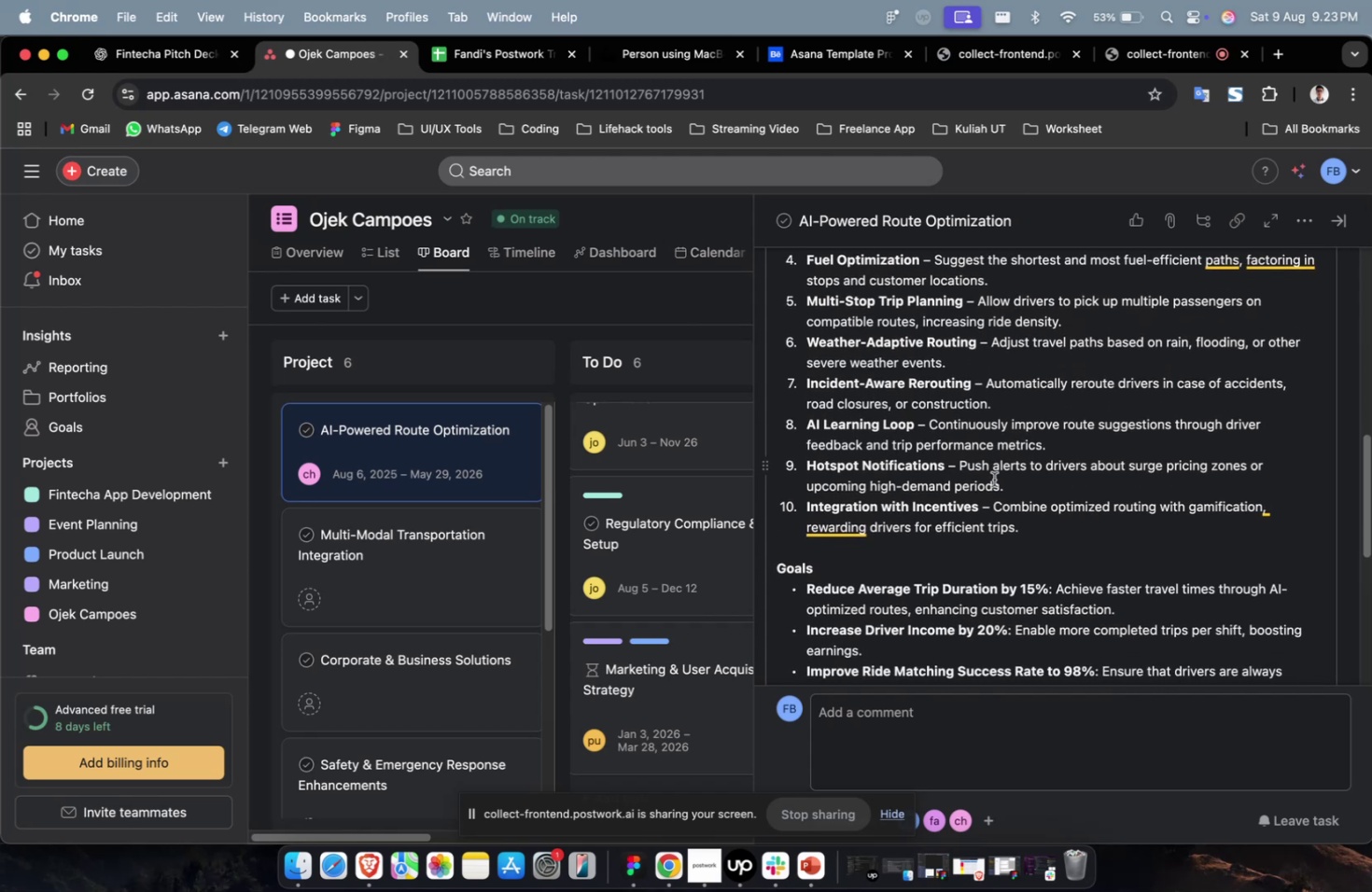 
scroll: coordinate [994, 452], scroll_direction: down, amount: 26.0
 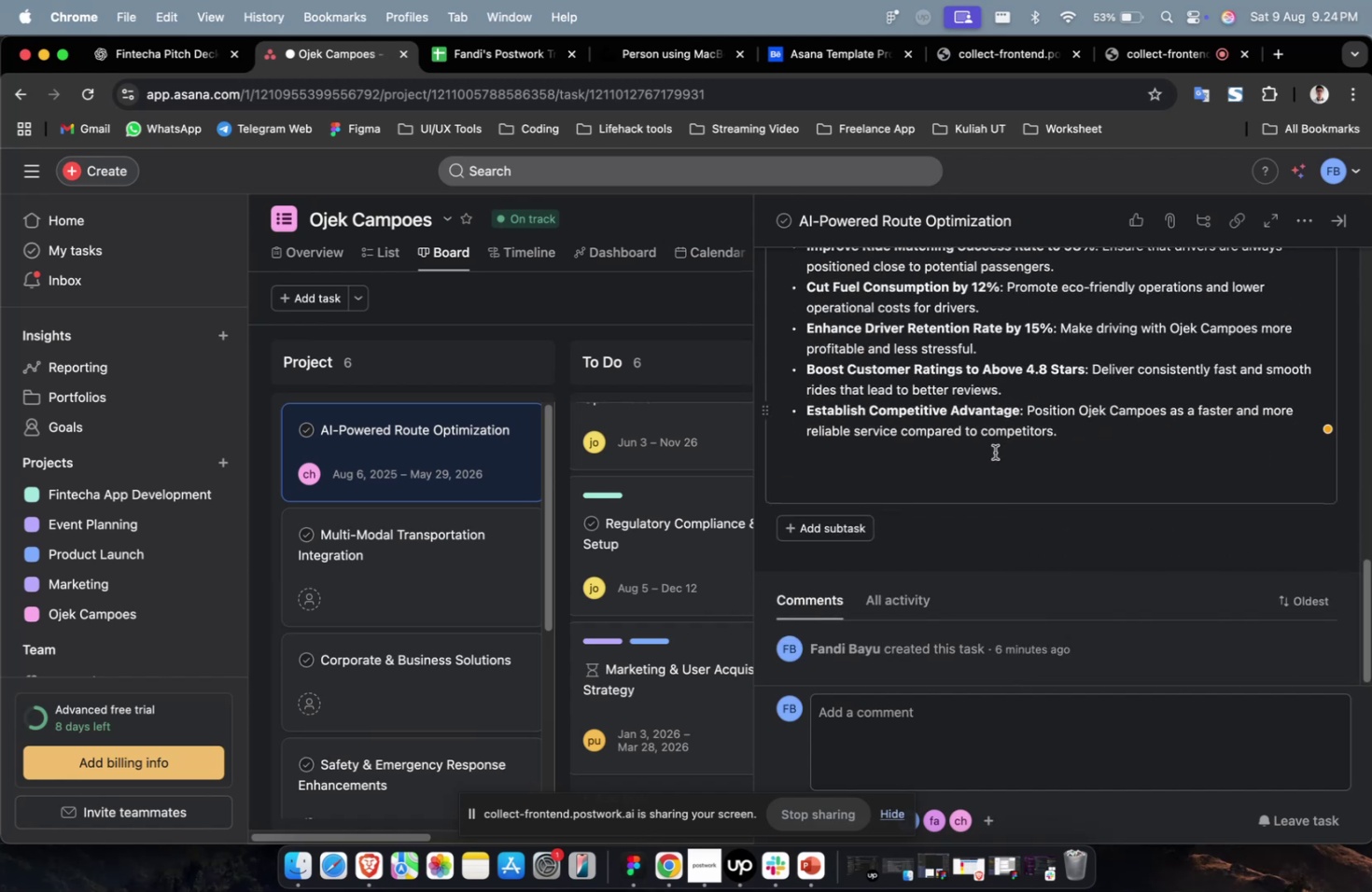 
scroll: coordinate [878, 466], scroll_direction: up, amount: 30.0
 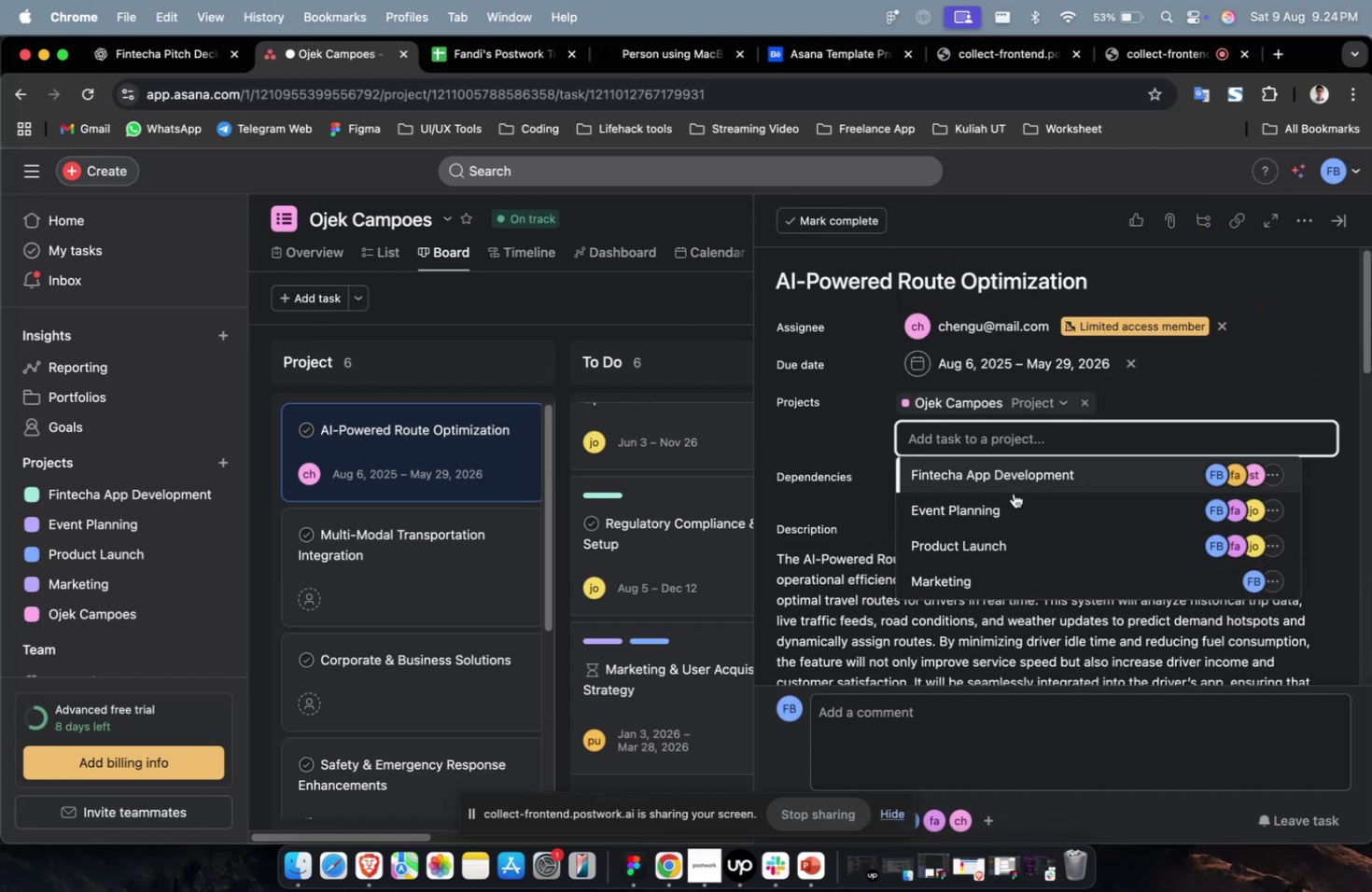 
left_click([1008, 517])
 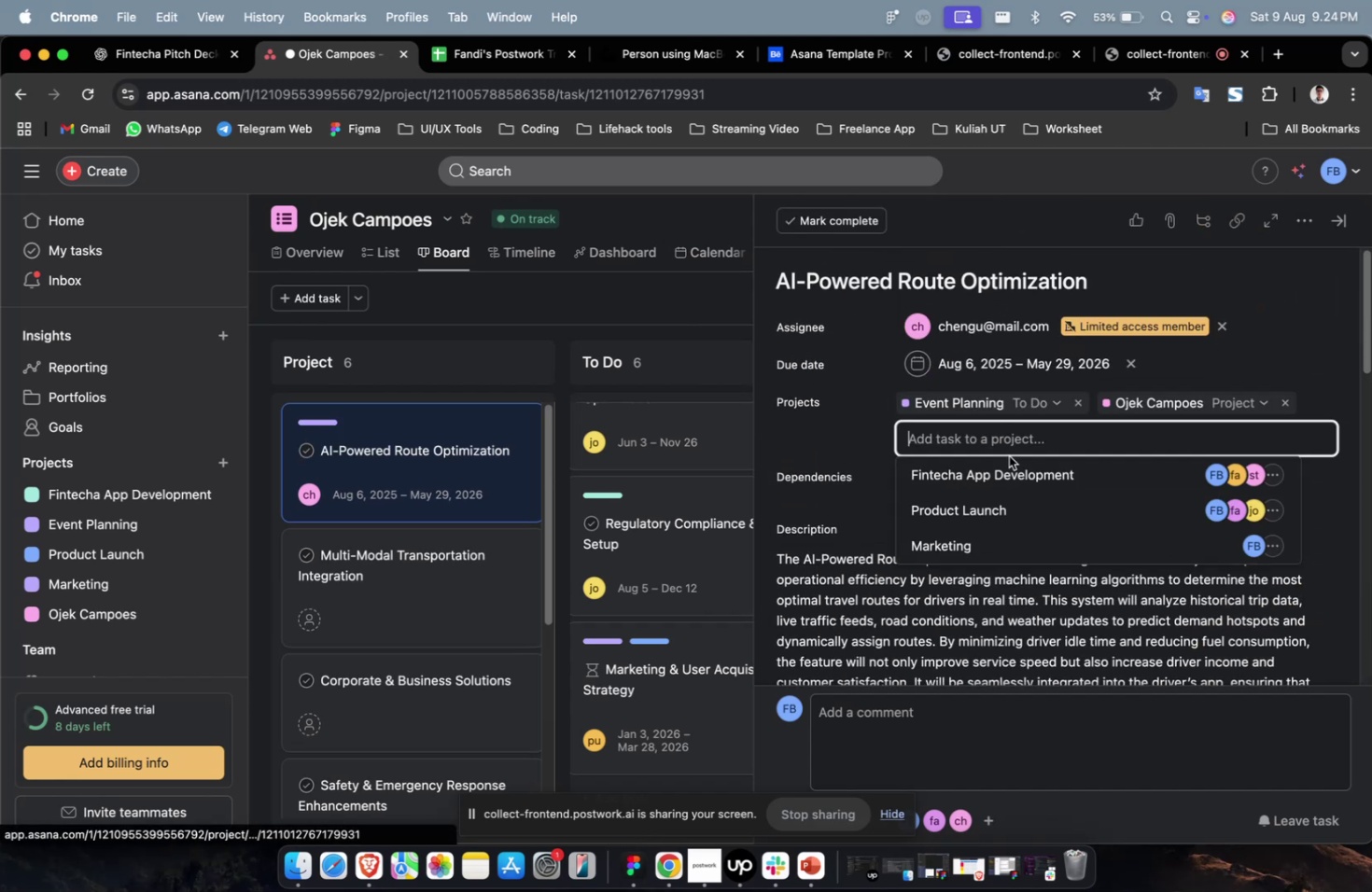 
double_click([1008, 479])
 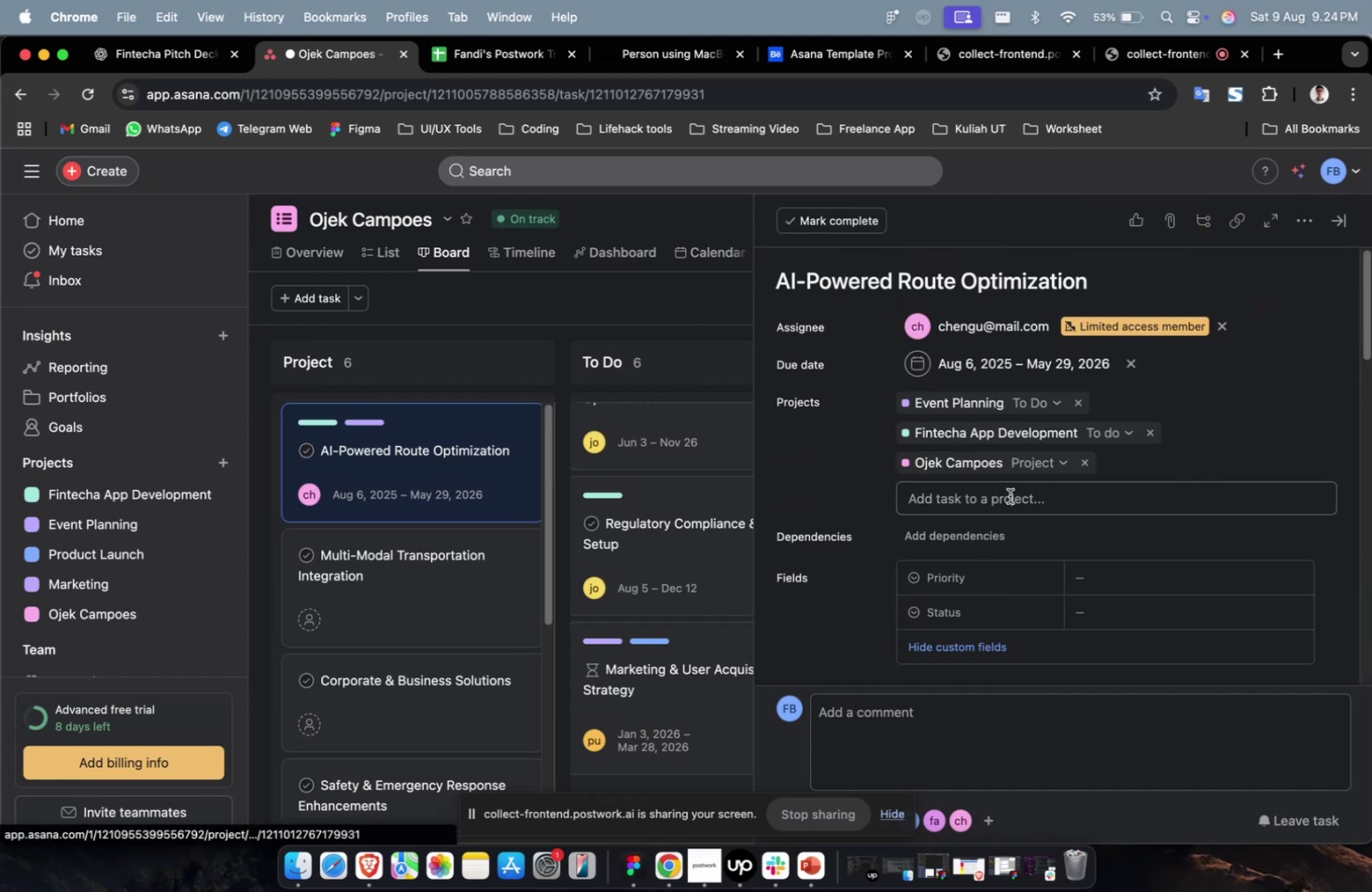 
triple_click([1011, 520])
 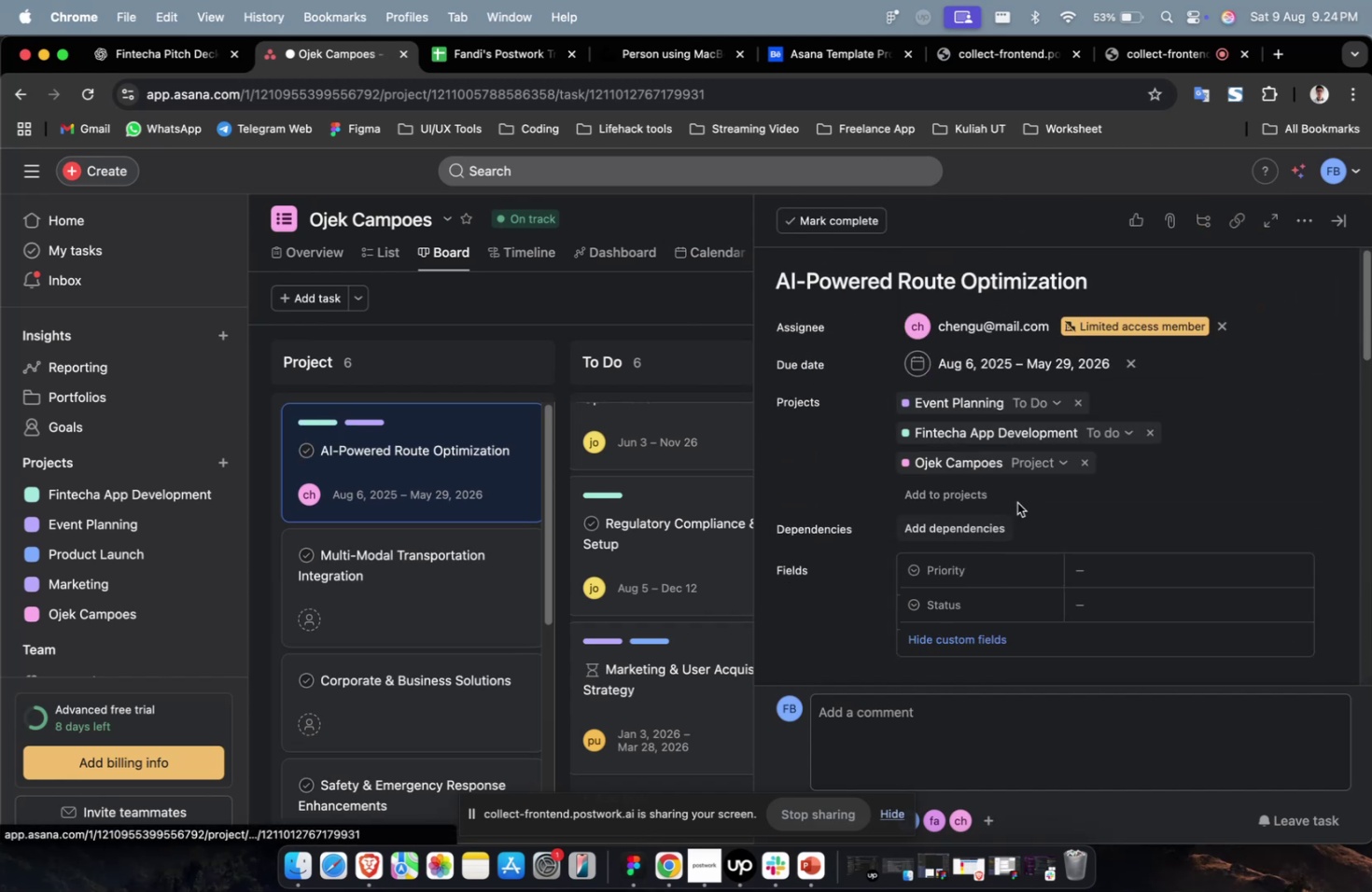 
triple_click([1016, 502])
 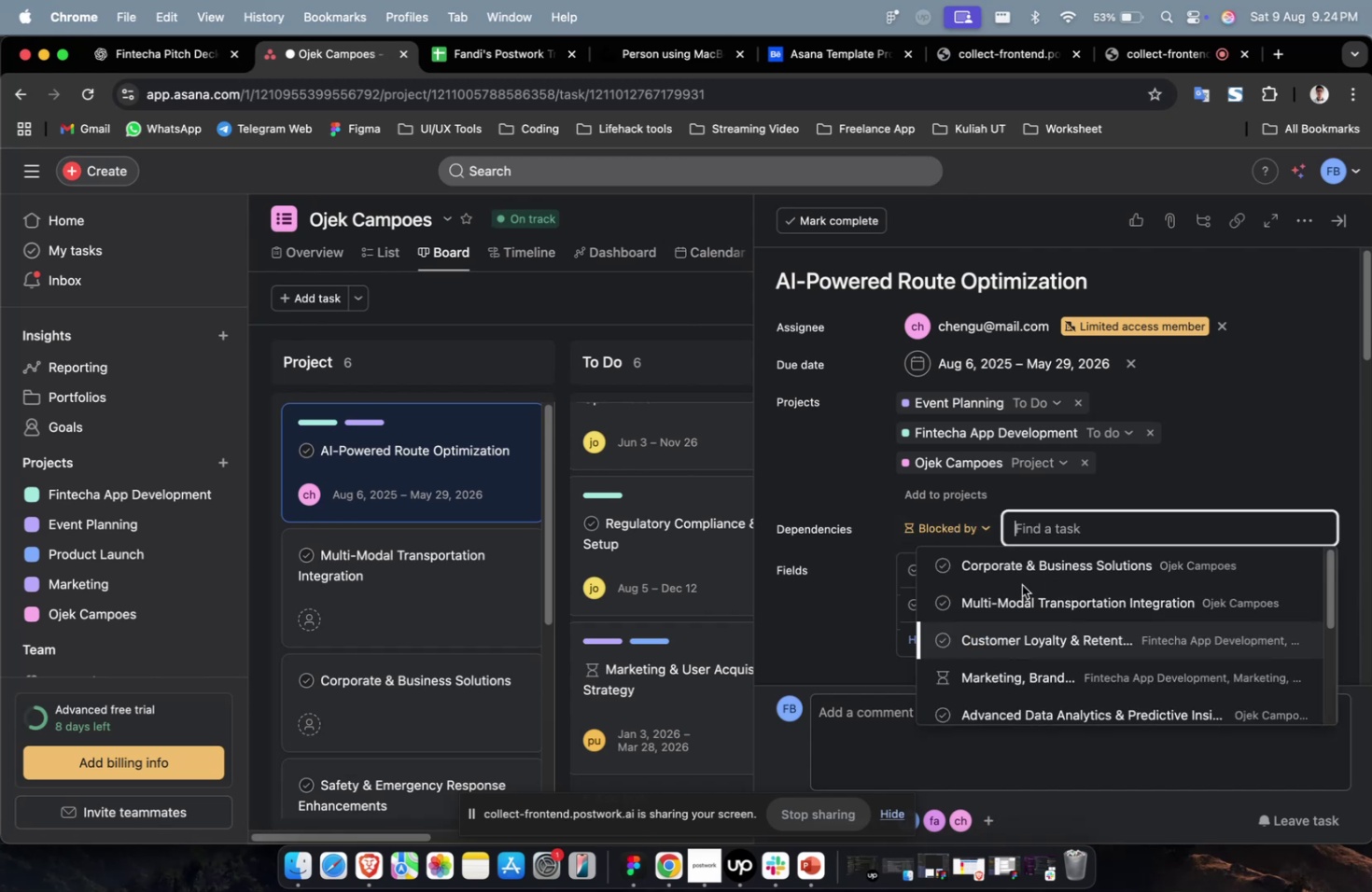 
left_click([1020, 595])
 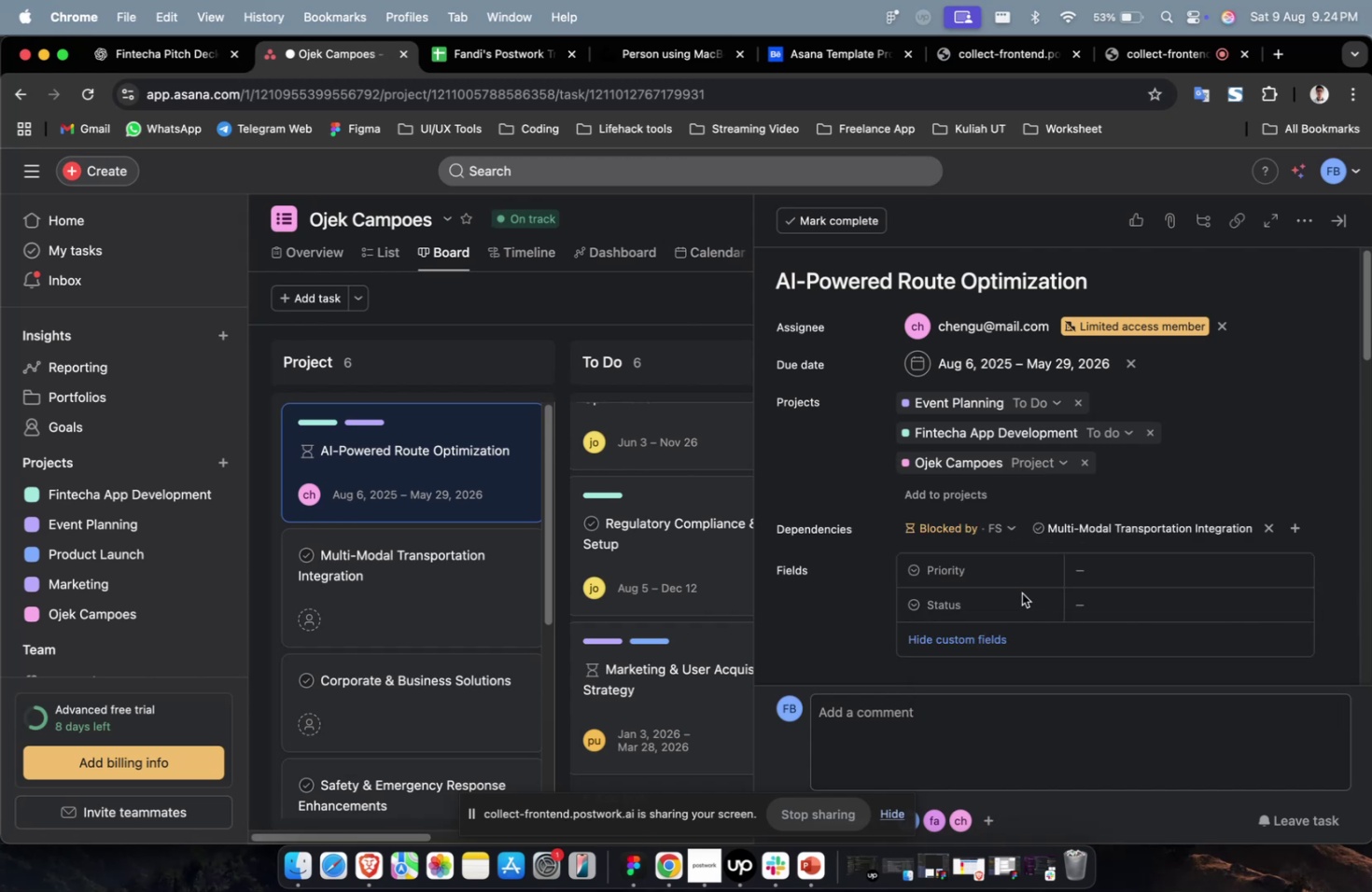 
wait(11.76)
 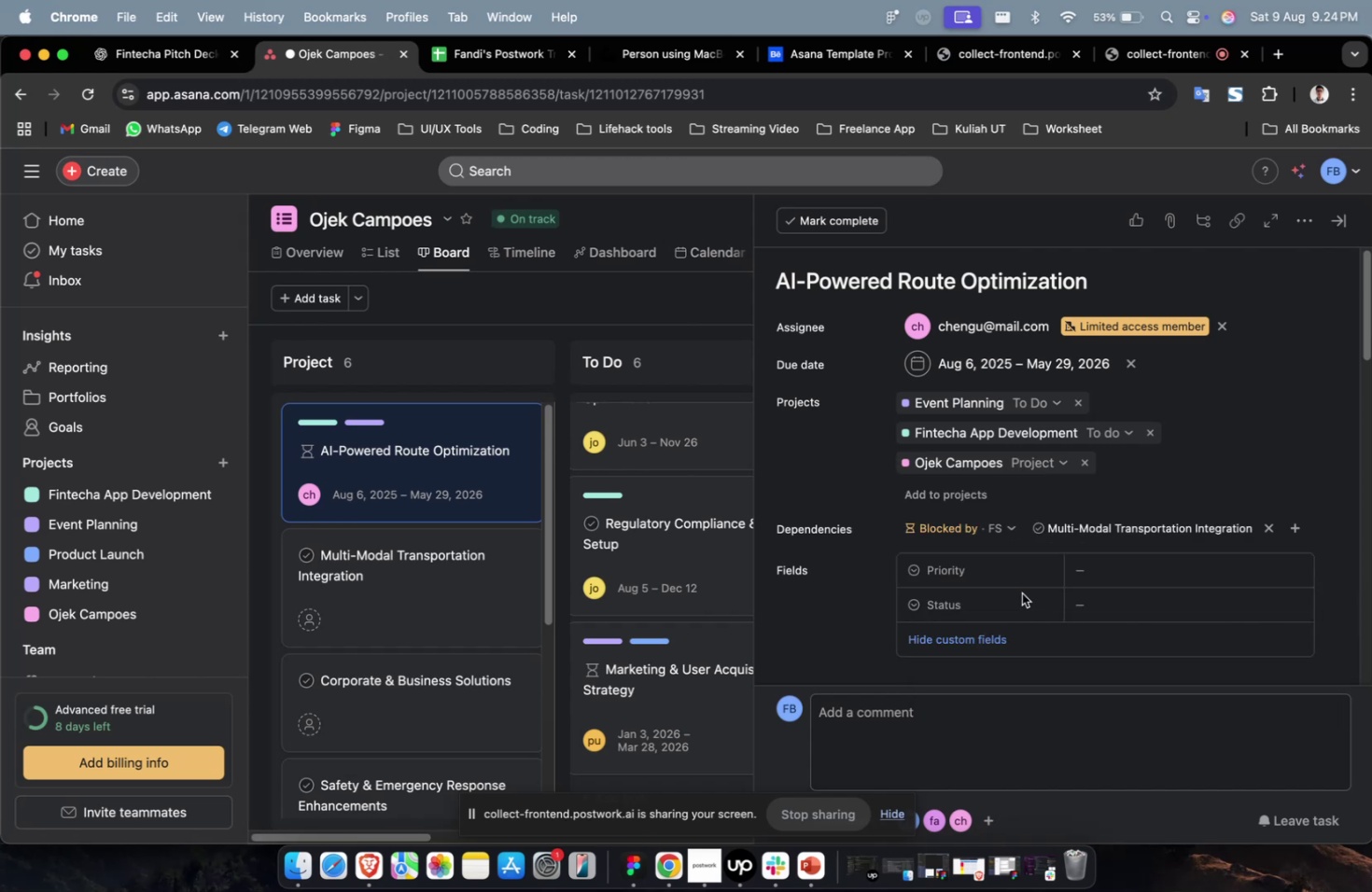 
left_click([1165, 559])
 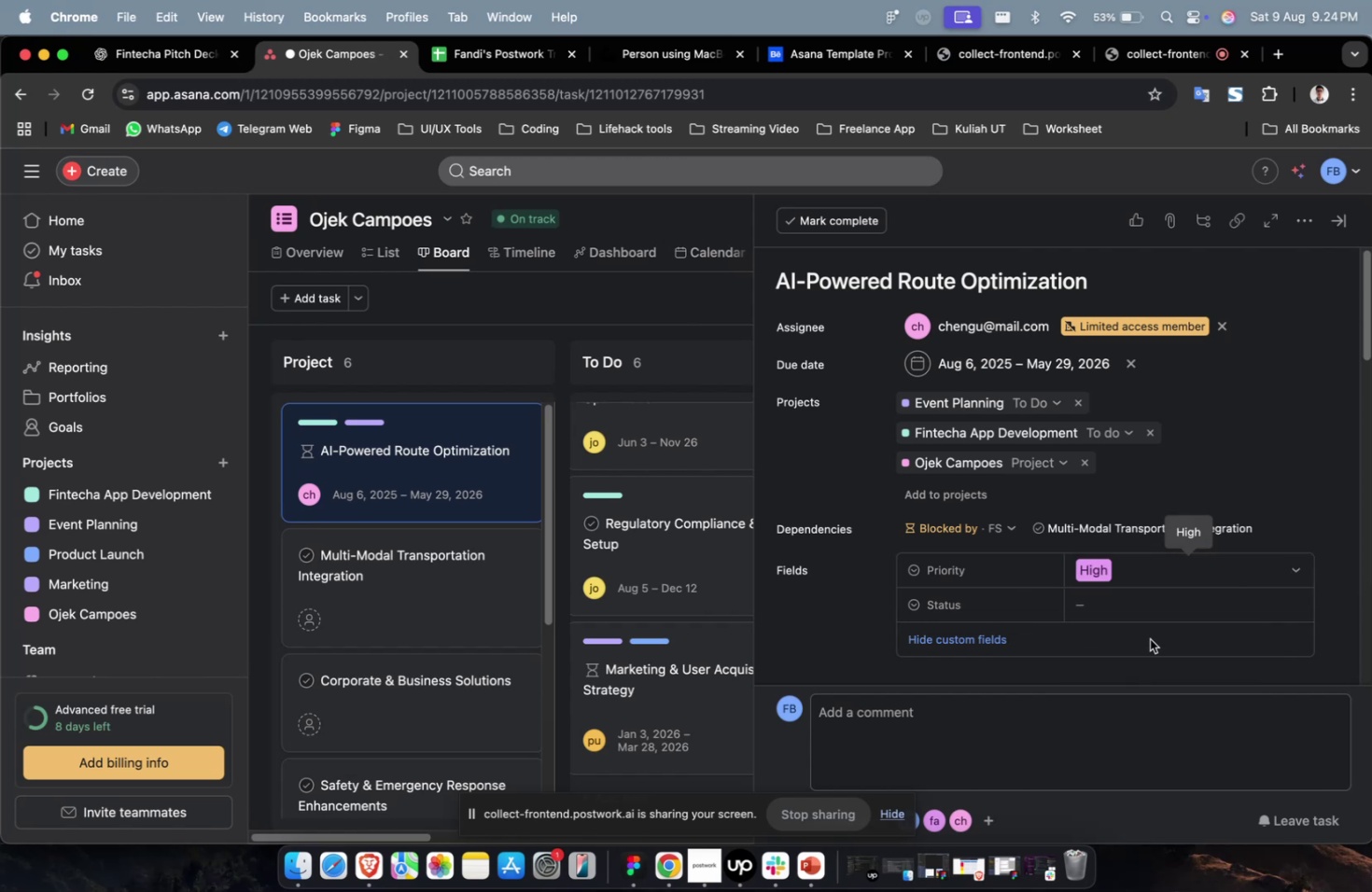 
triple_click([1155, 608])
 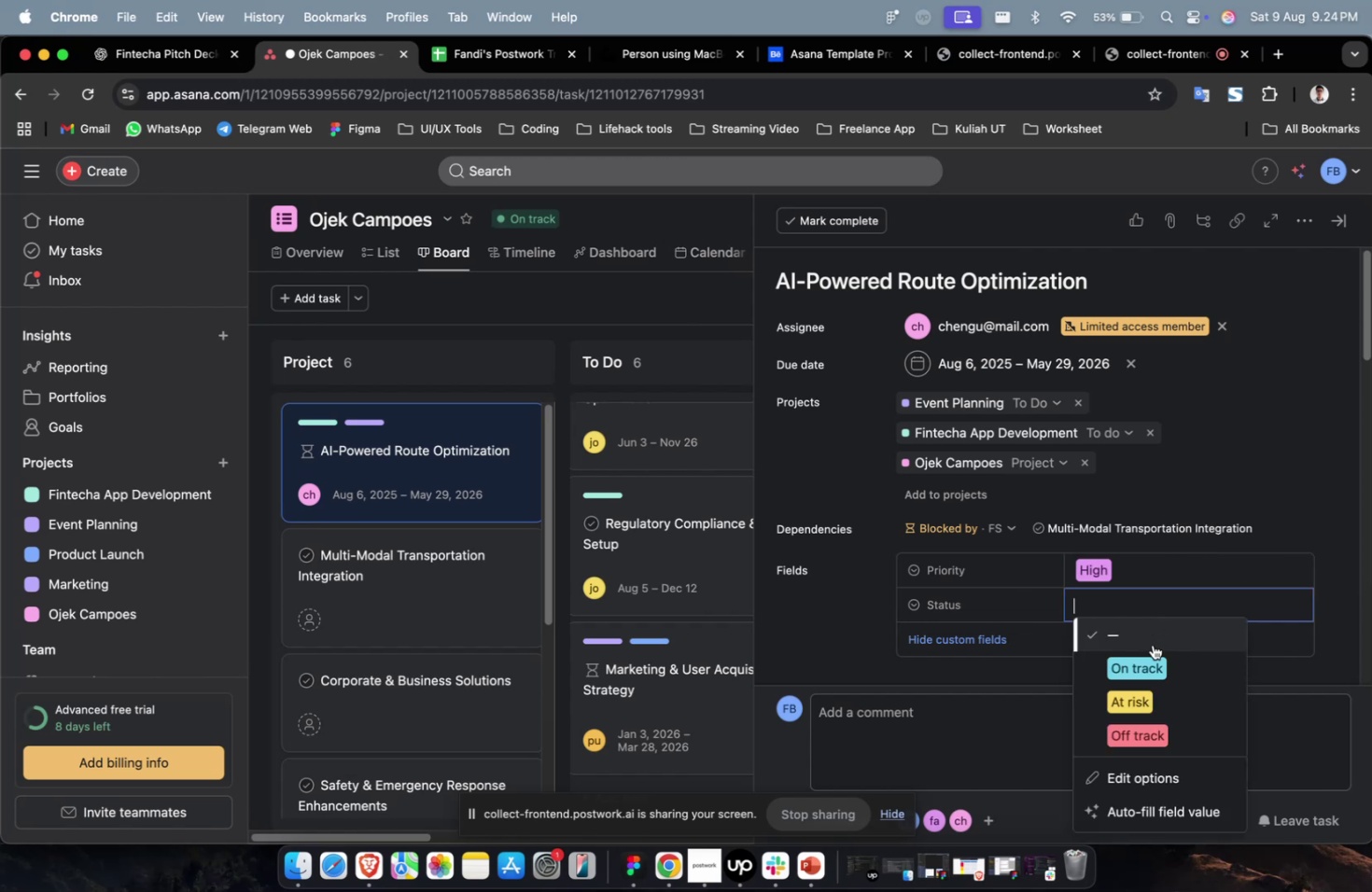 
triple_click([1149, 676])
 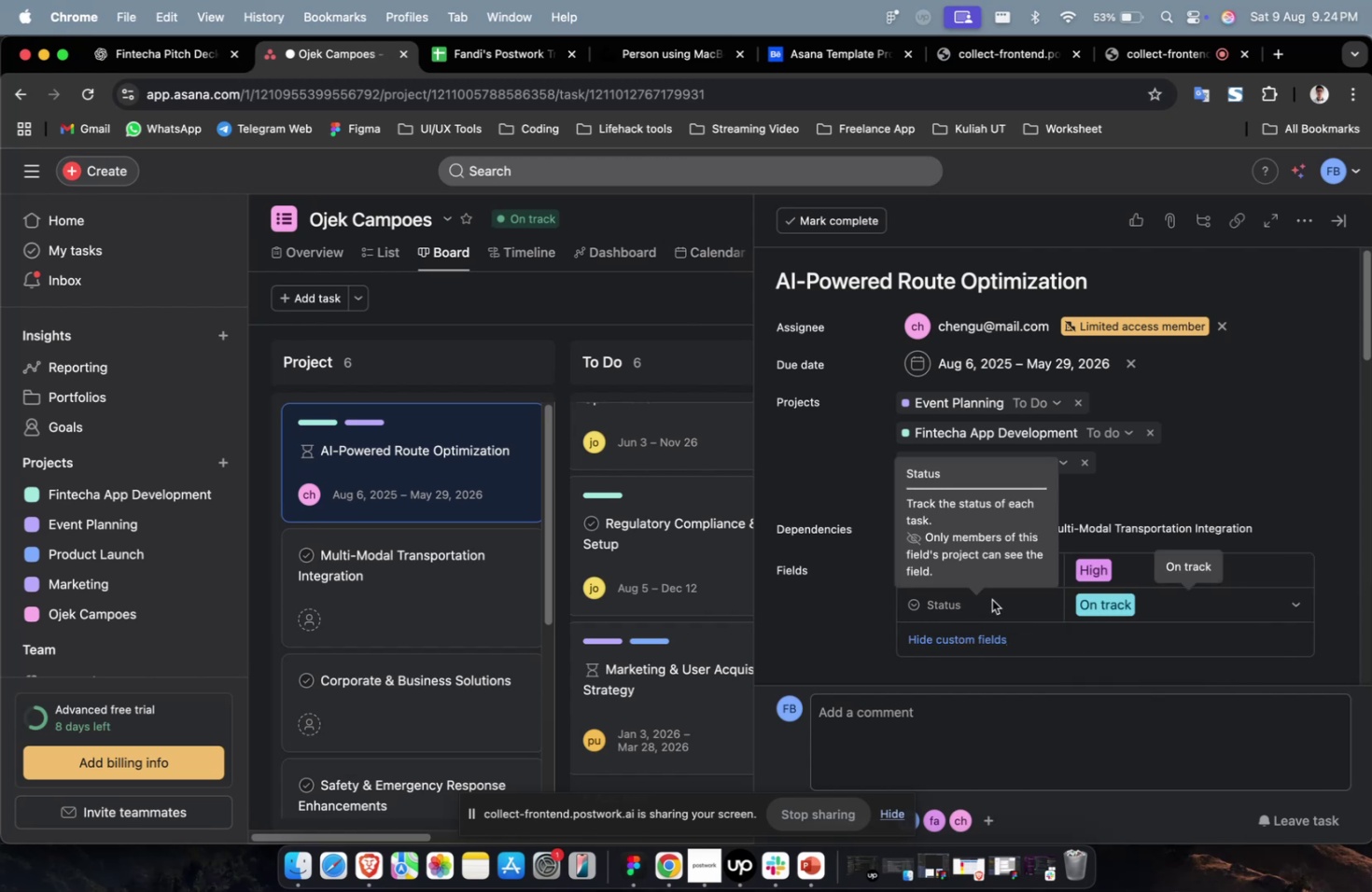 
key(Meta+CommandLeft)
 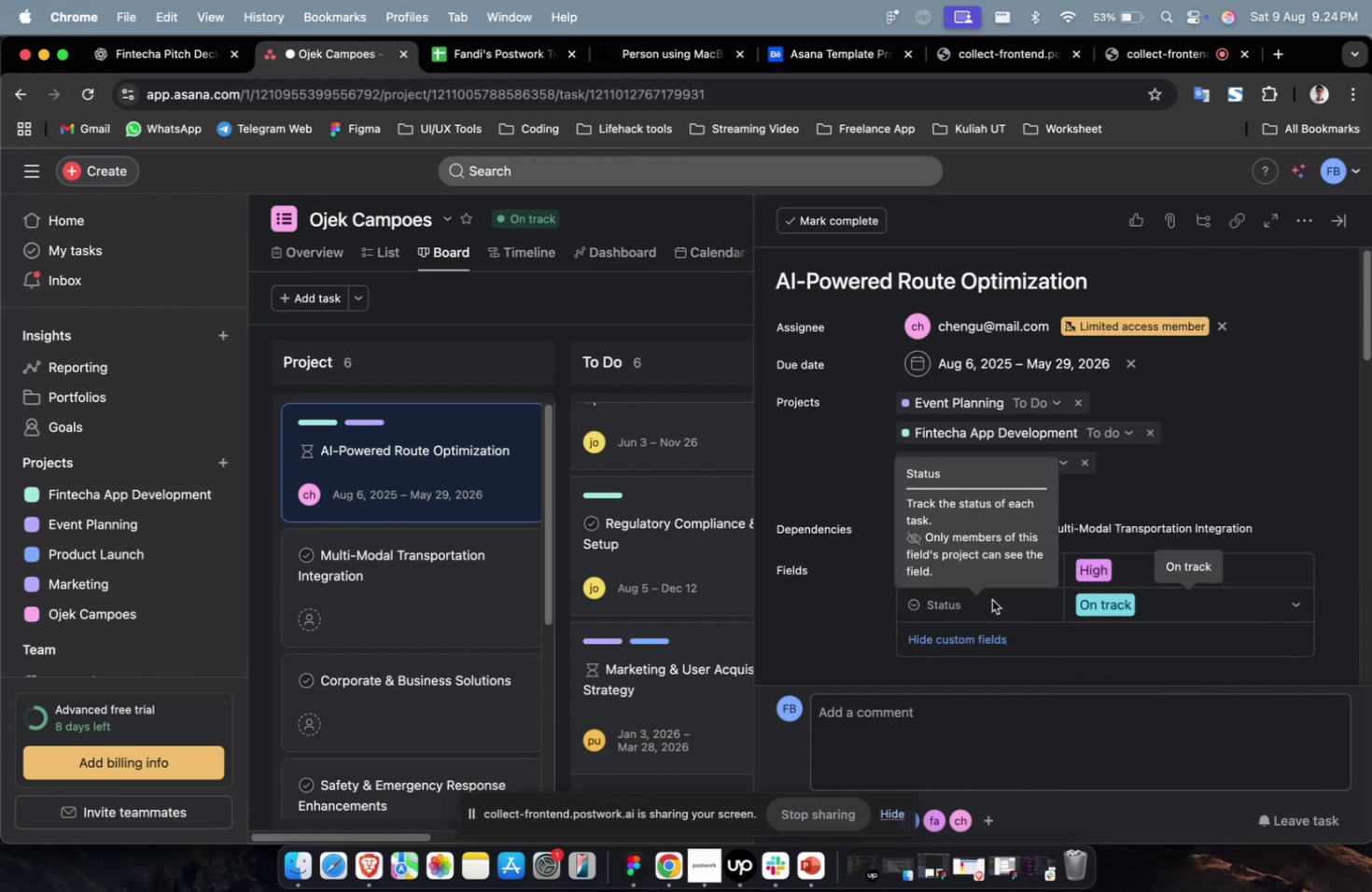 
key(Meta+Space)
 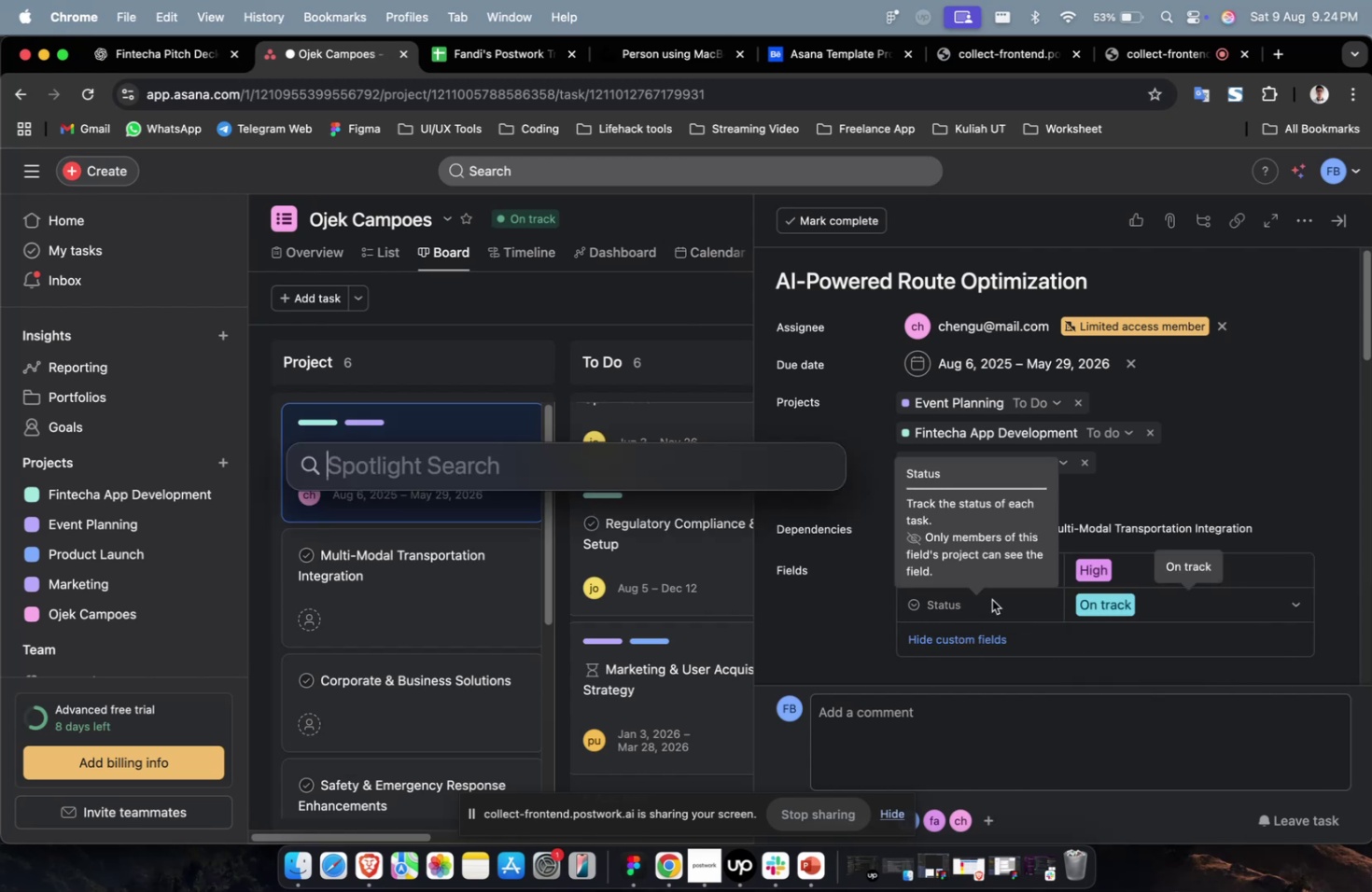 
type($1)
key(Escape)
key(Escape)
 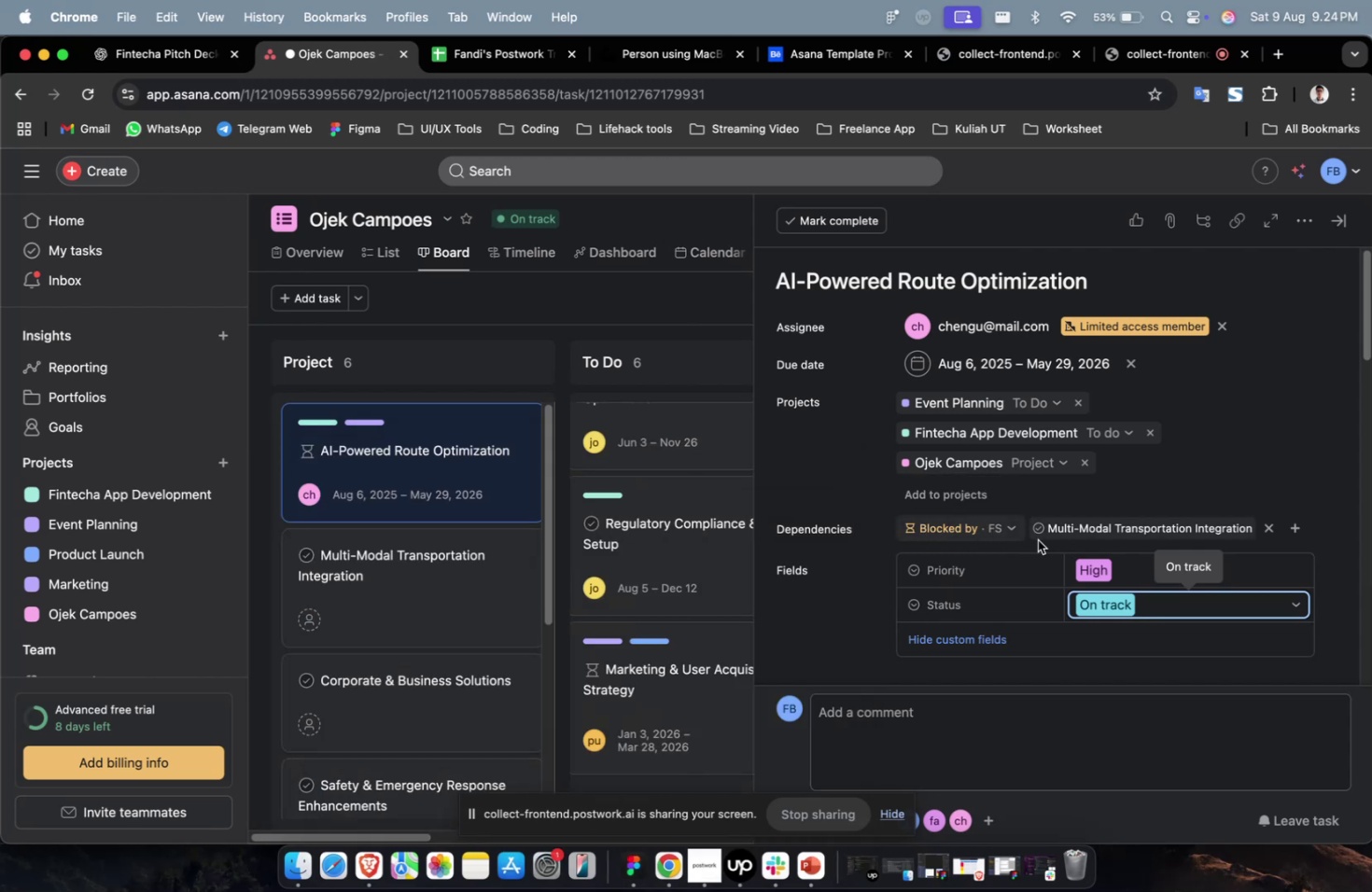 
scroll: coordinate [1066, 551], scroll_direction: down, amount: 13.0
 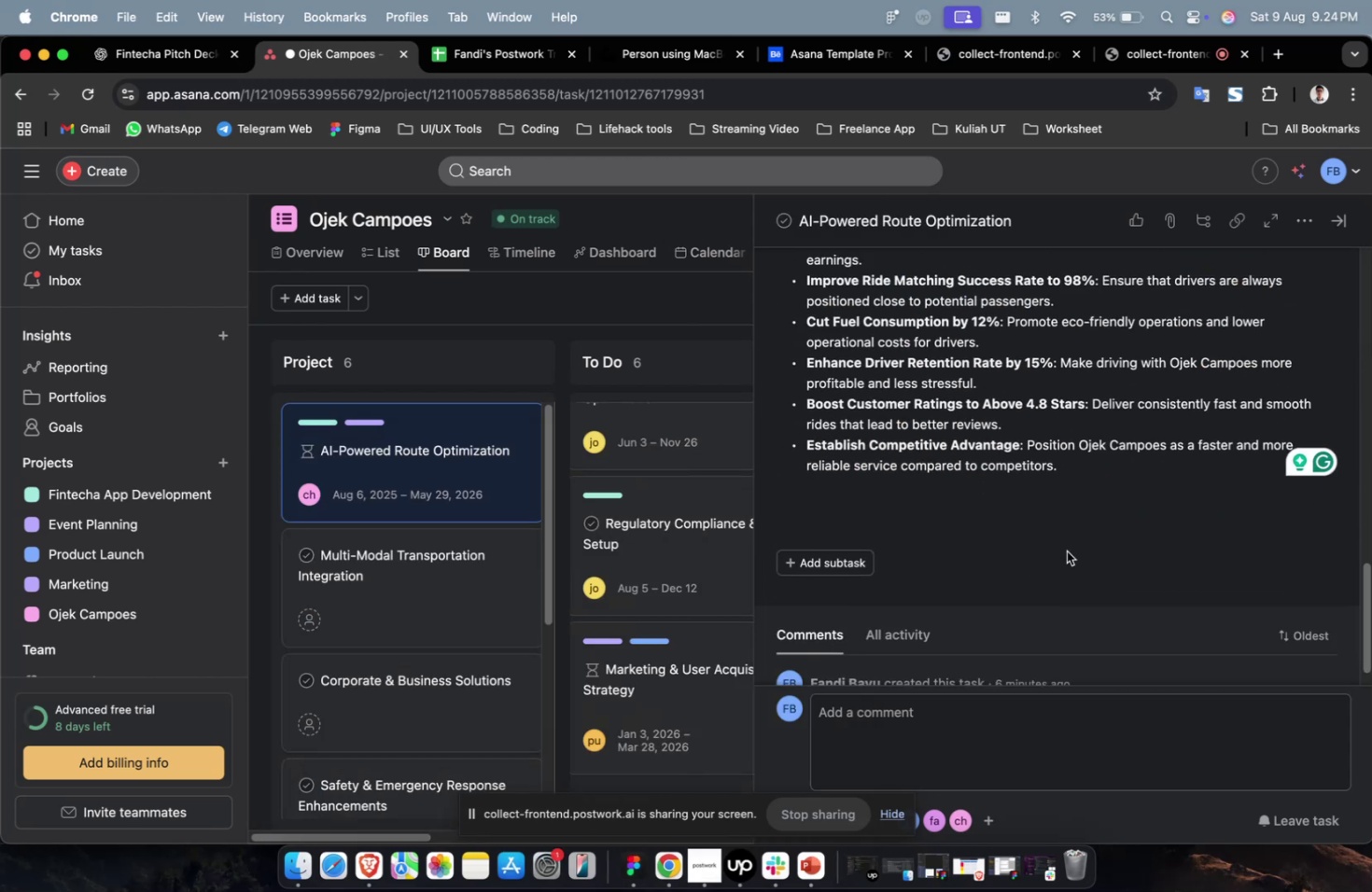 
scroll: coordinate [1063, 553], scroll_direction: up, amount: 19.0
 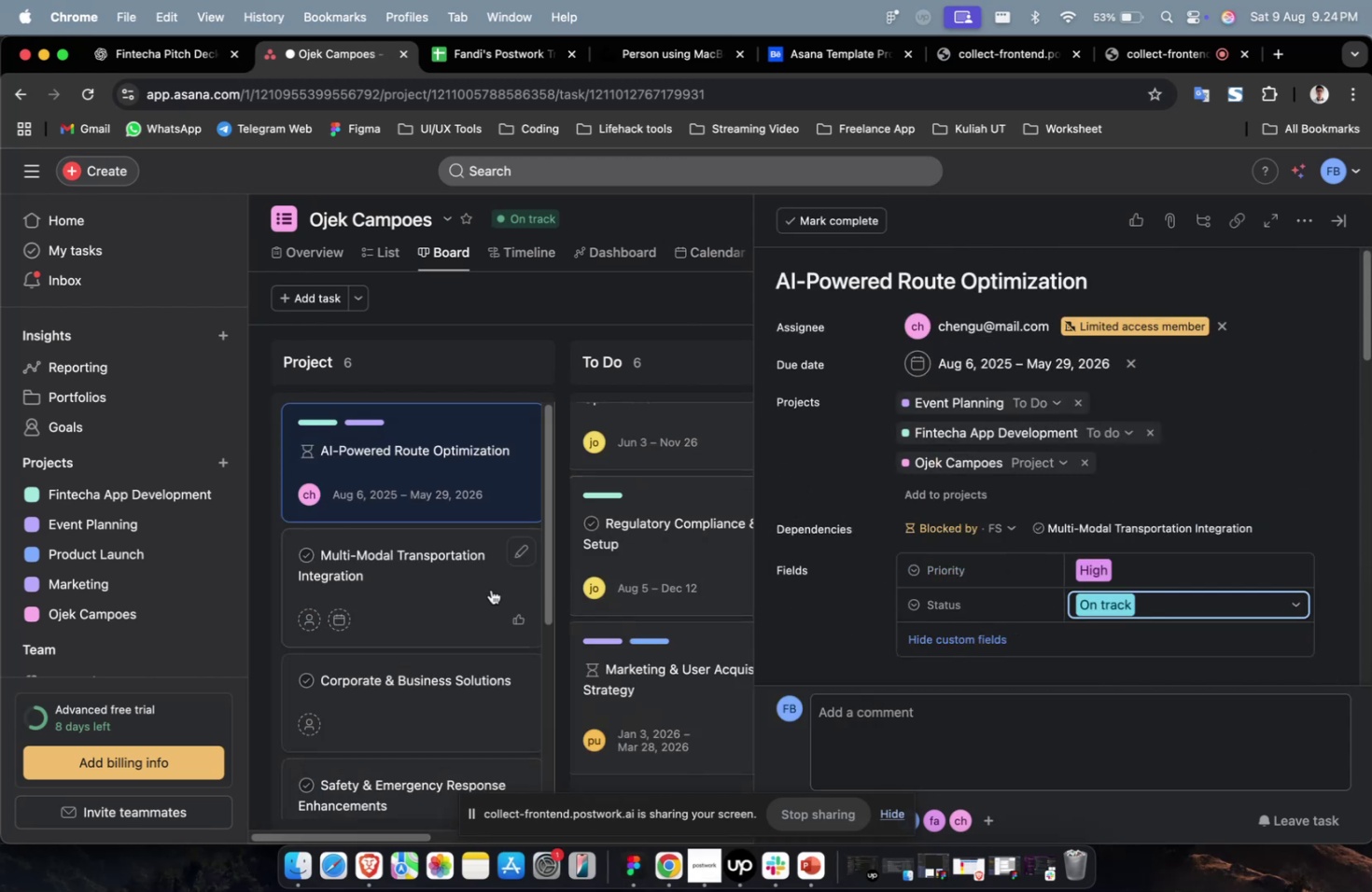 
left_click([439, 588])
 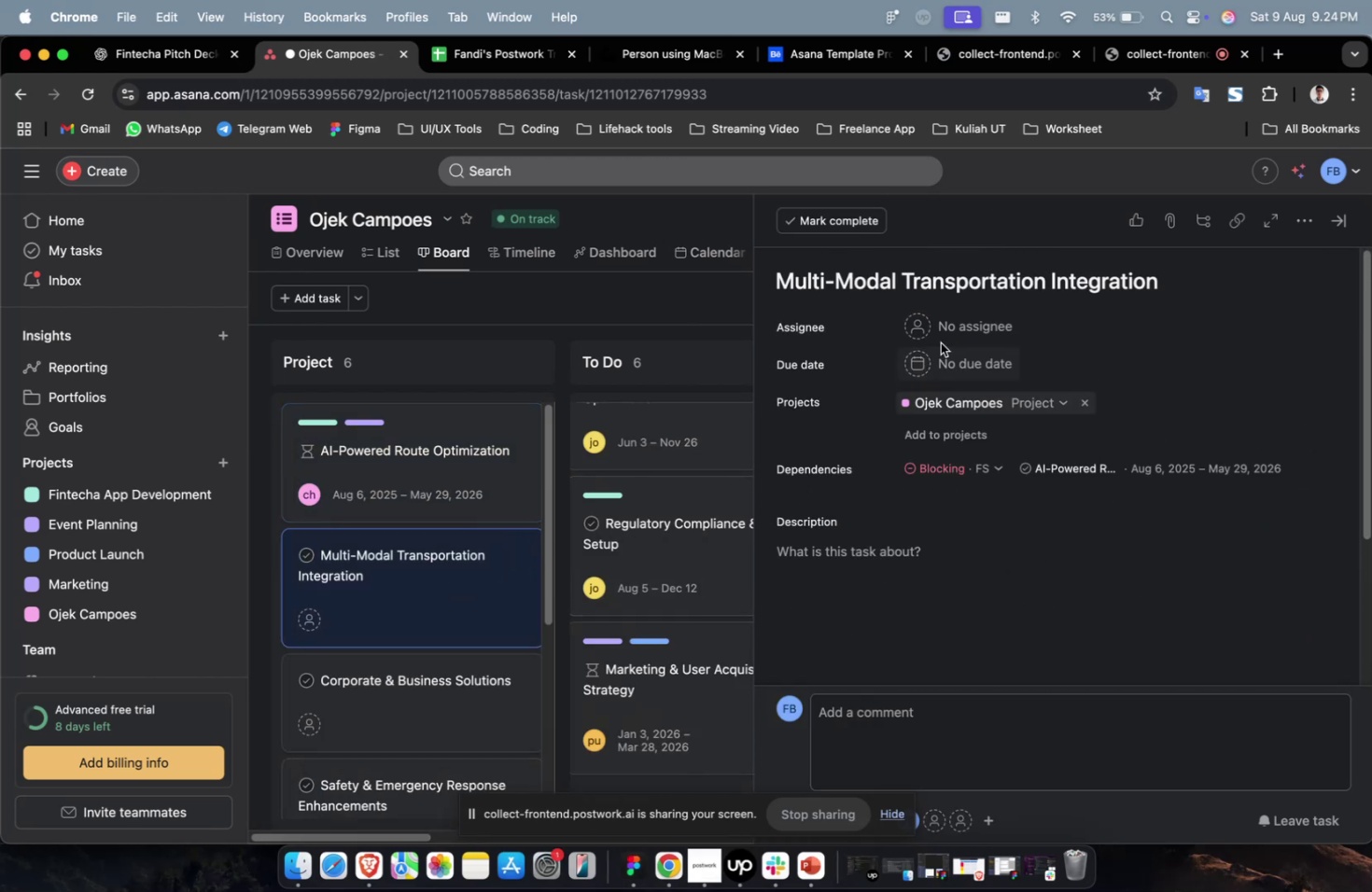 
left_click([964, 320])
 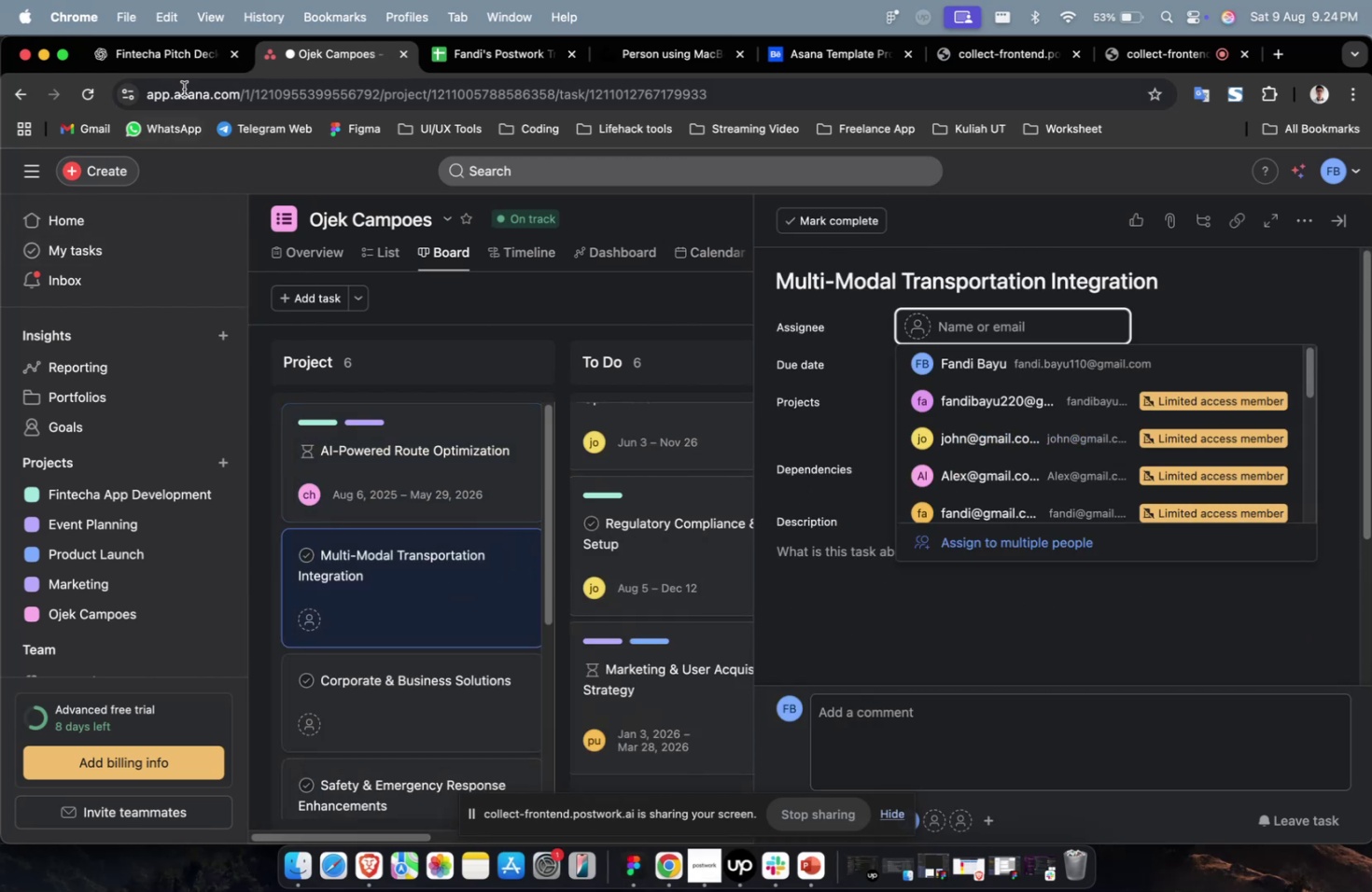 
left_click([195, 50])
 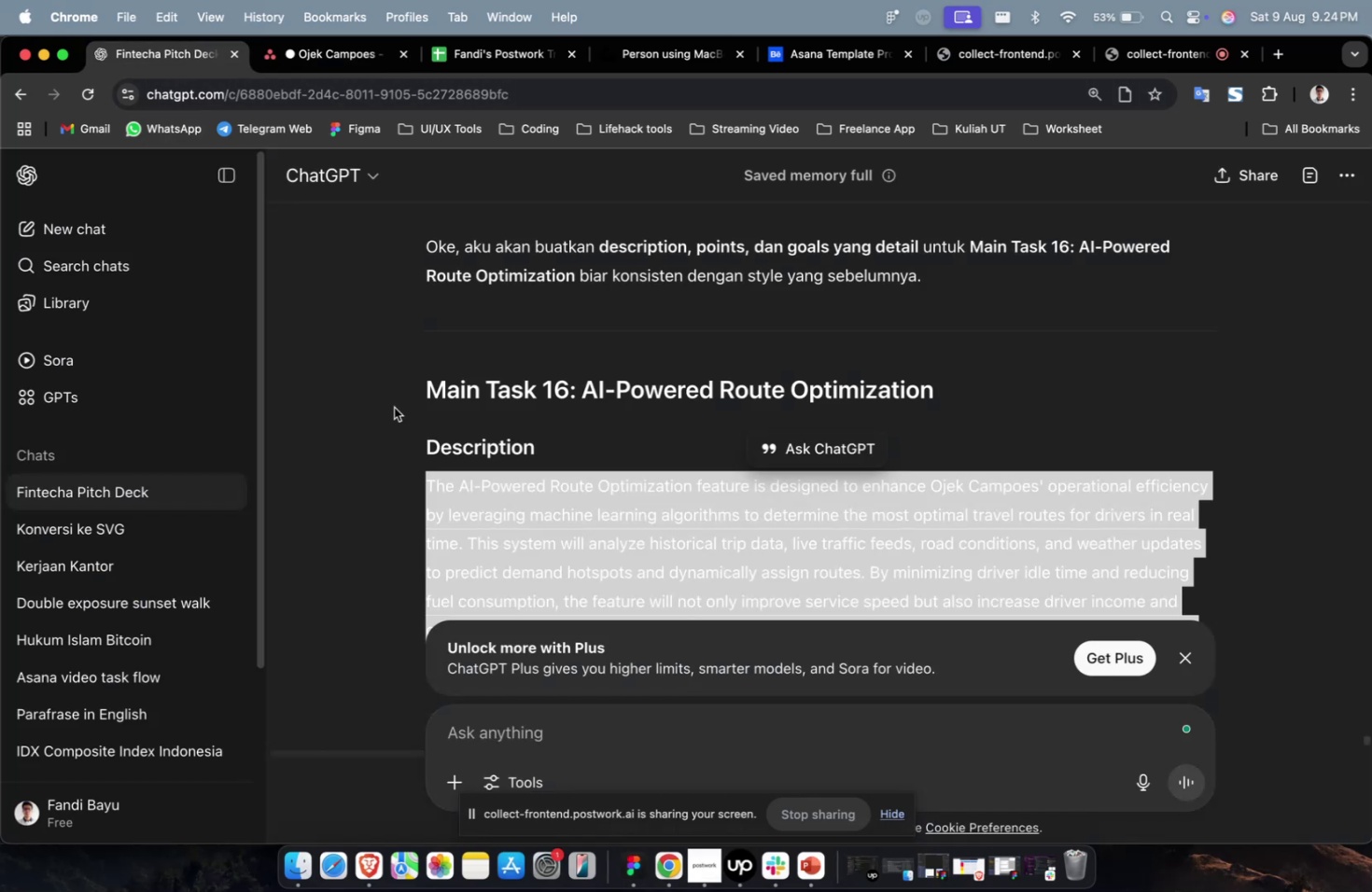 
scroll: coordinate [657, 534], scroll_direction: down, amount: 53.0
 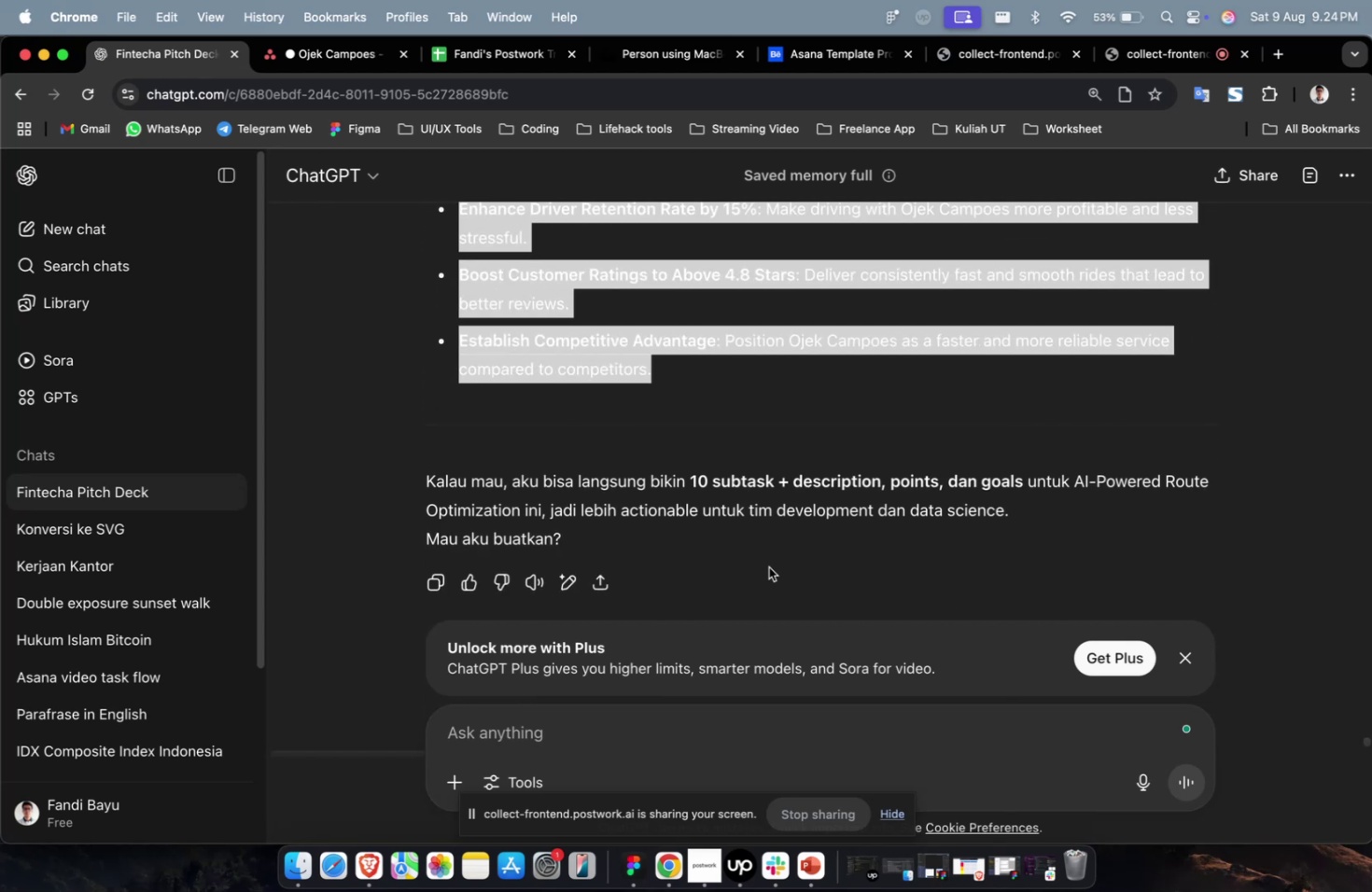 
left_click([771, 554])
 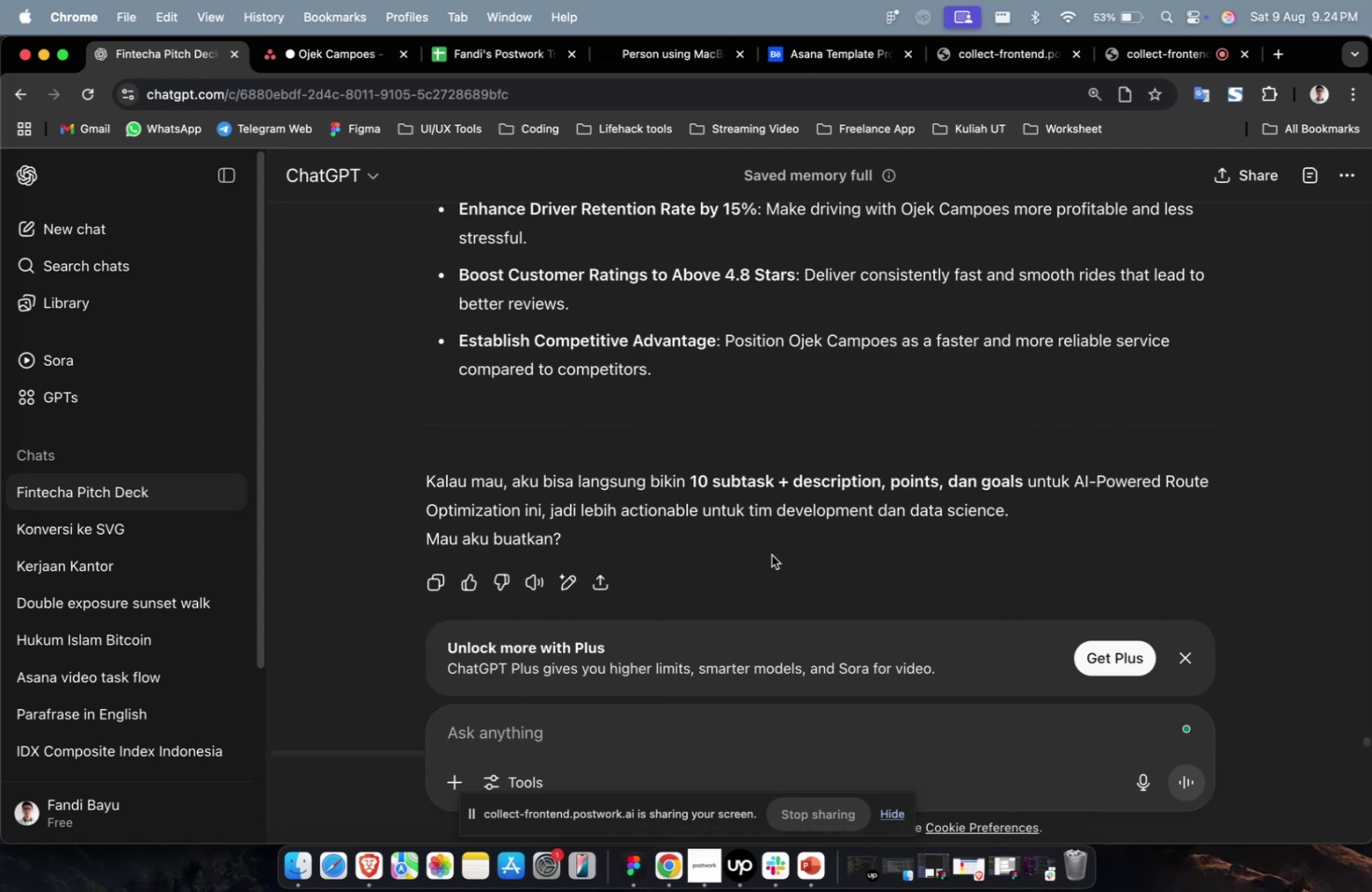 
scroll: coordinate [764, 562], scroll_direction: up, amount: 42.0
 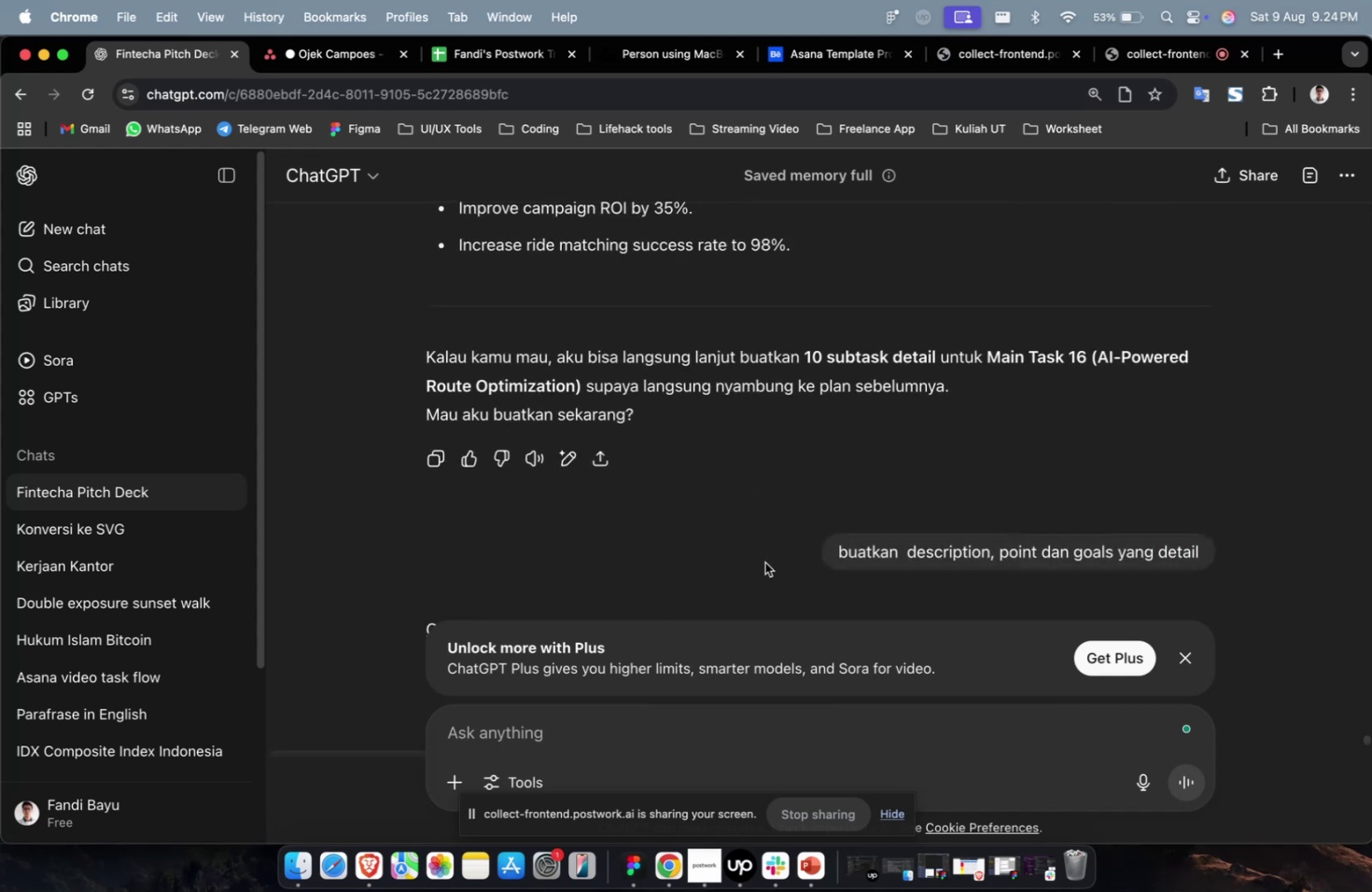 
scroll: coordinate [764, 562], scroll_direction: down, amount: 16.0
 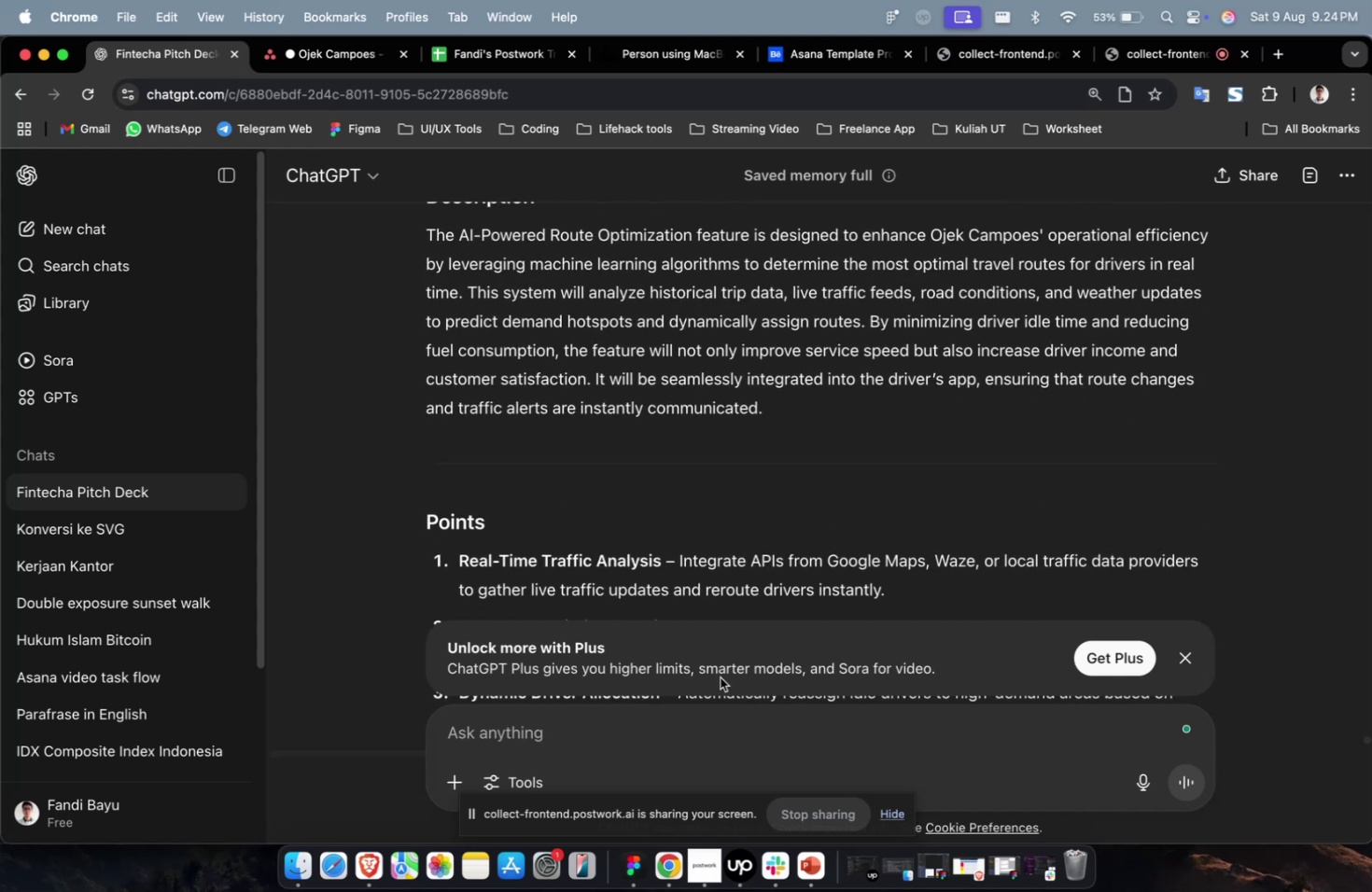 
left_click([705, 747])
 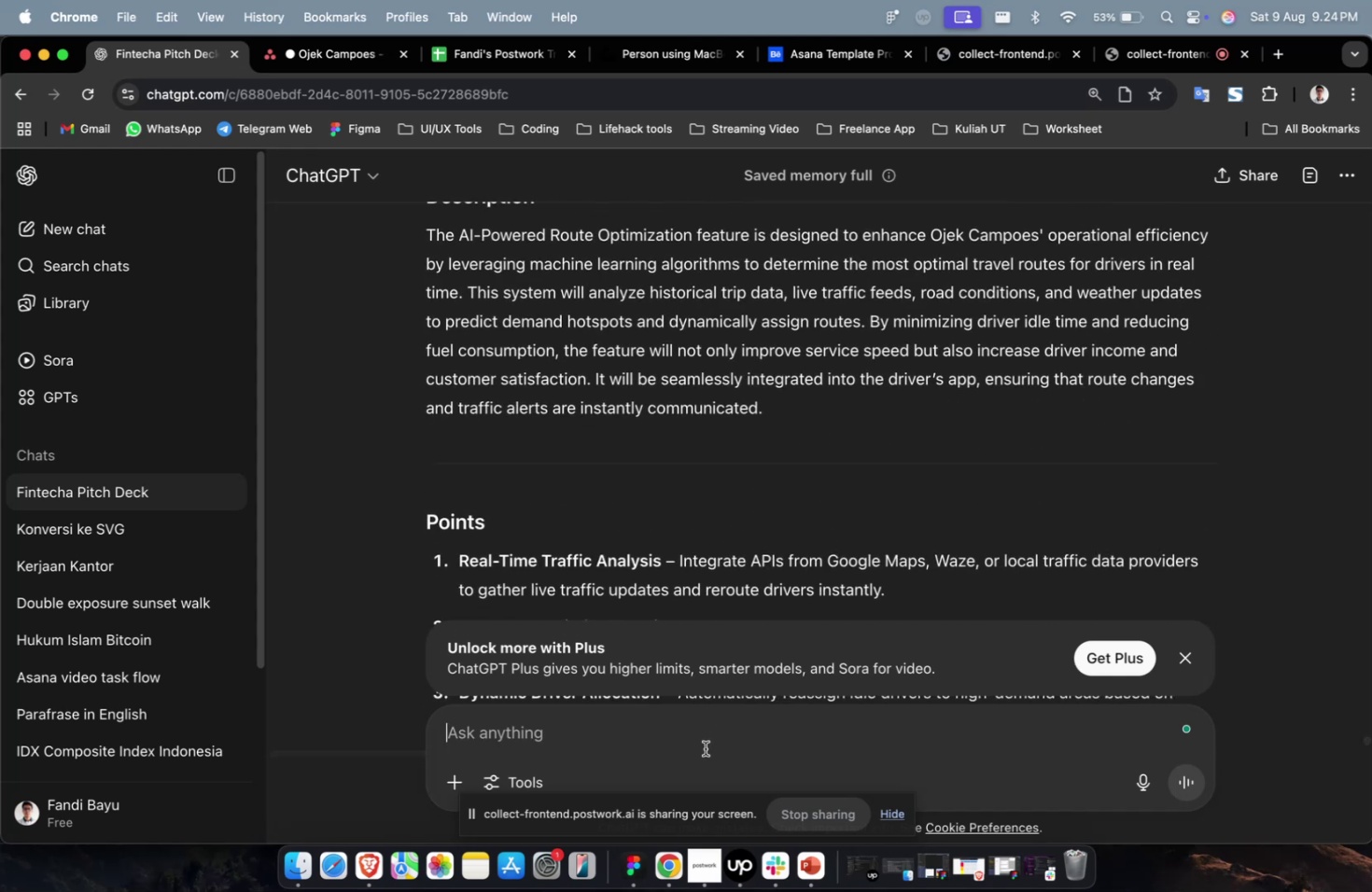 
type(buatkan detail untum main)
key(Backspace)
key(Backspace)
key(Backspace)
key(Backspace)
key(Backspace)
key(Backspace)
type(k maintask no 17)
 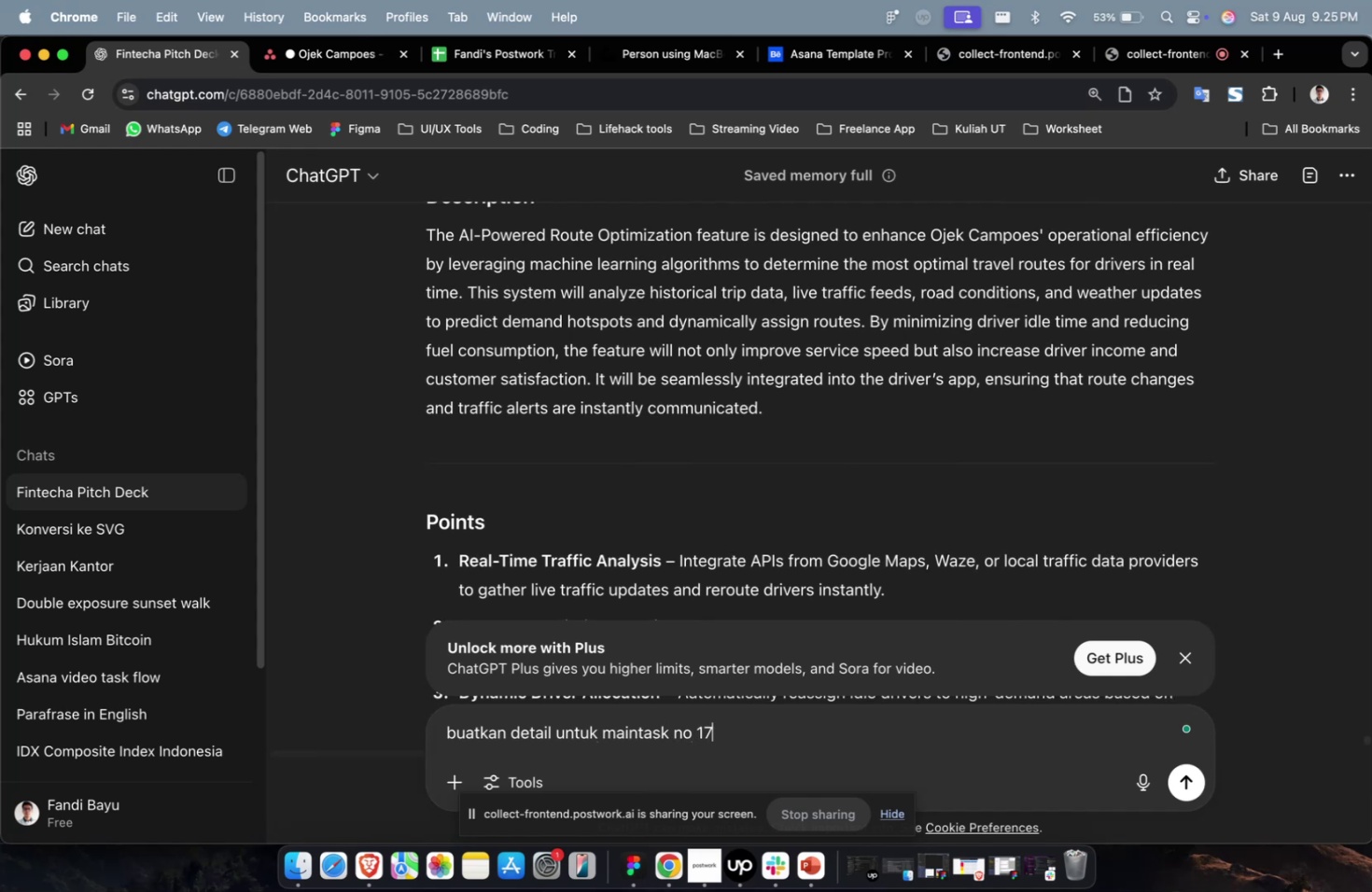 
key(Enter)
 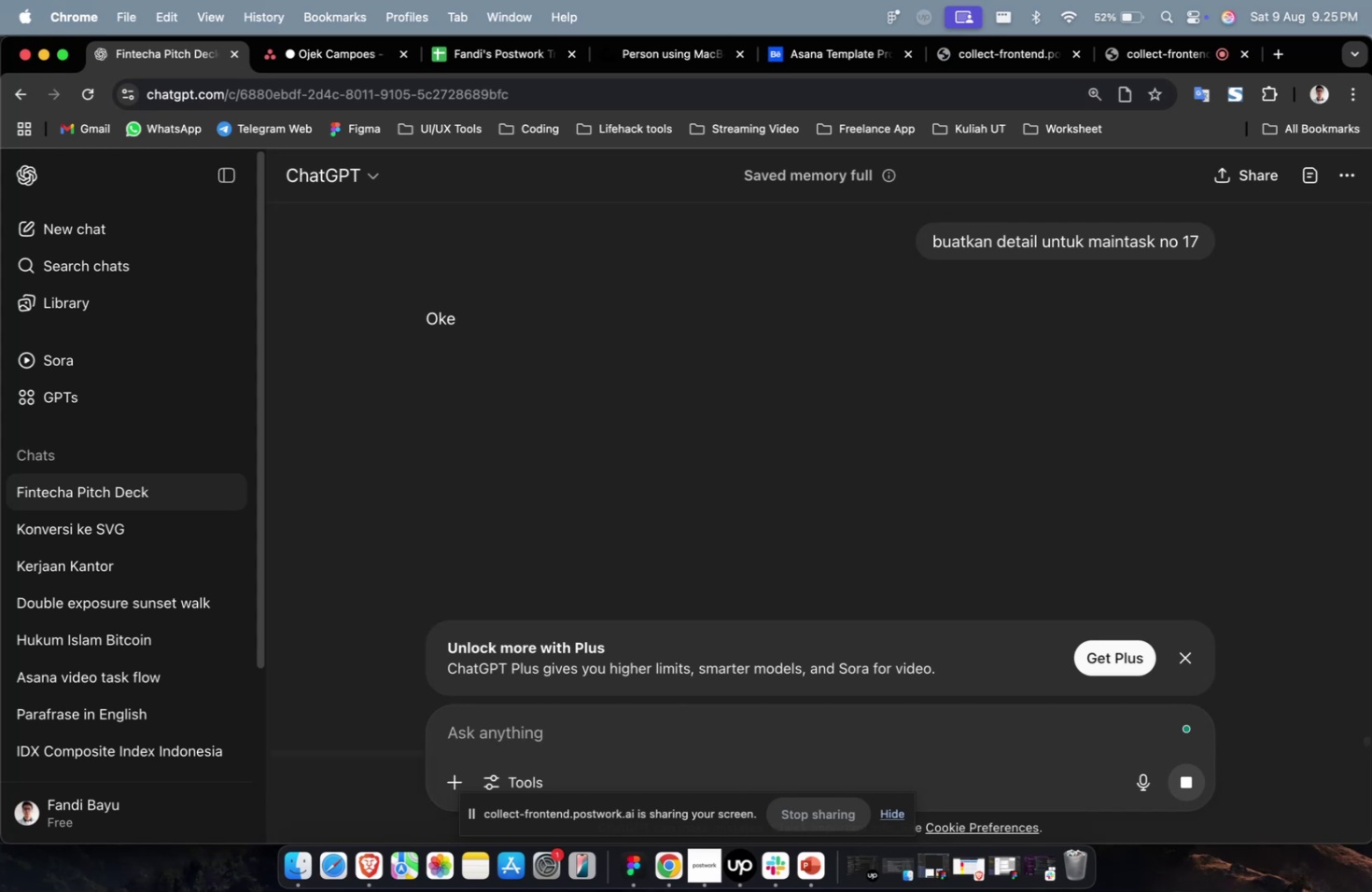 
wait(28.5)
 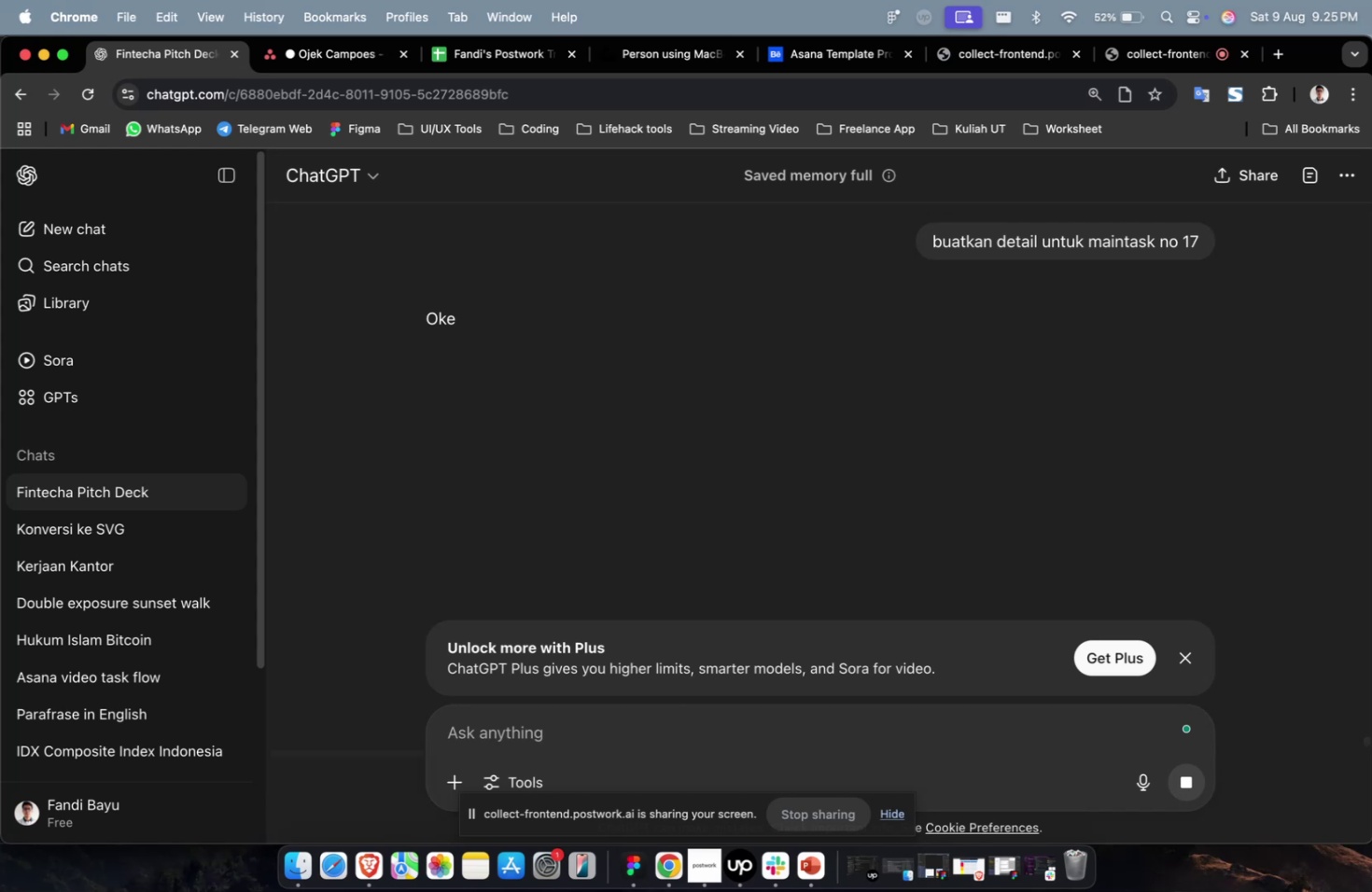 
scroll: coordinate [939, 603], scroll_direction: down, amount: 4.0
 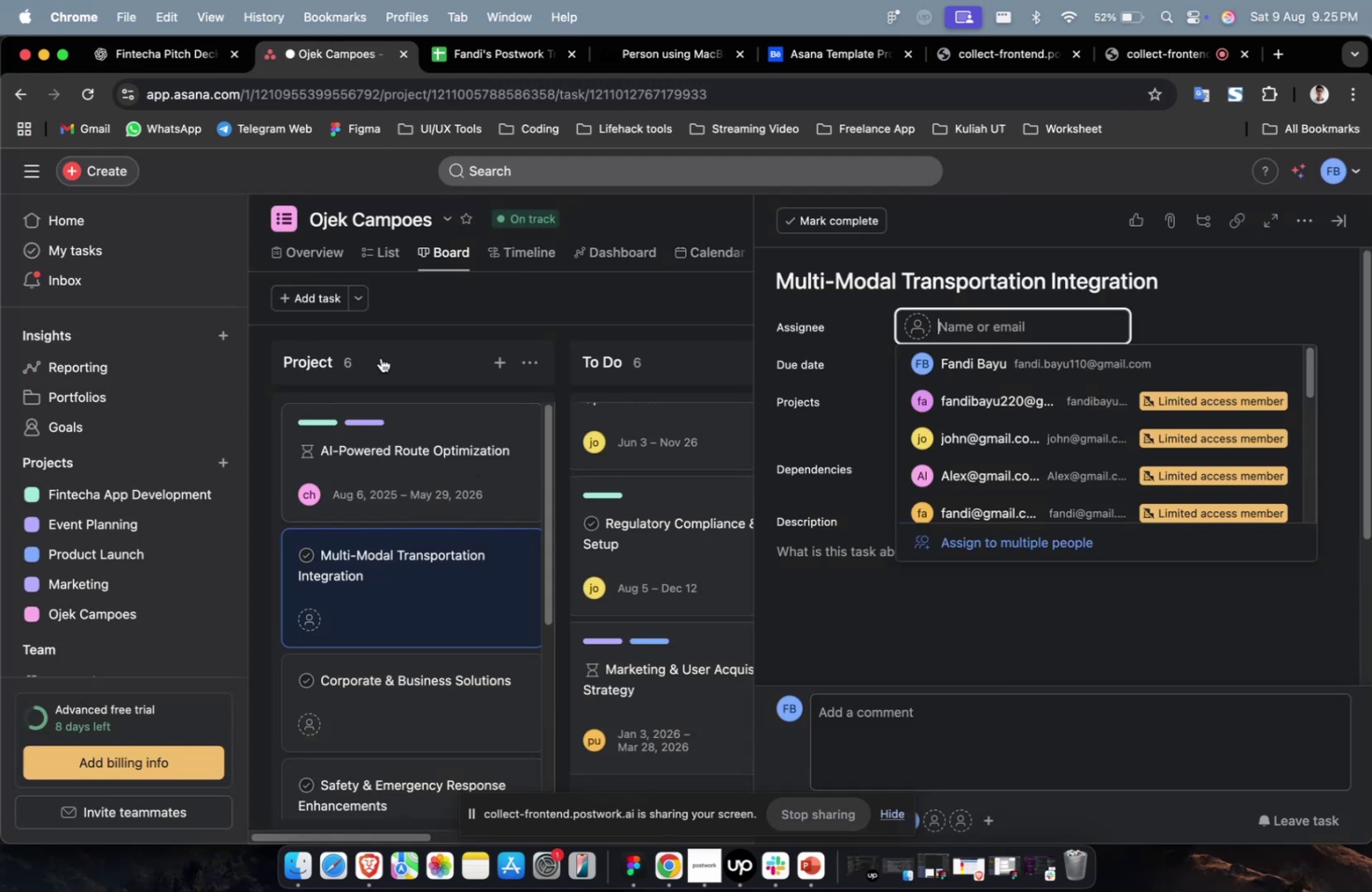 
left_click([171, 73])
 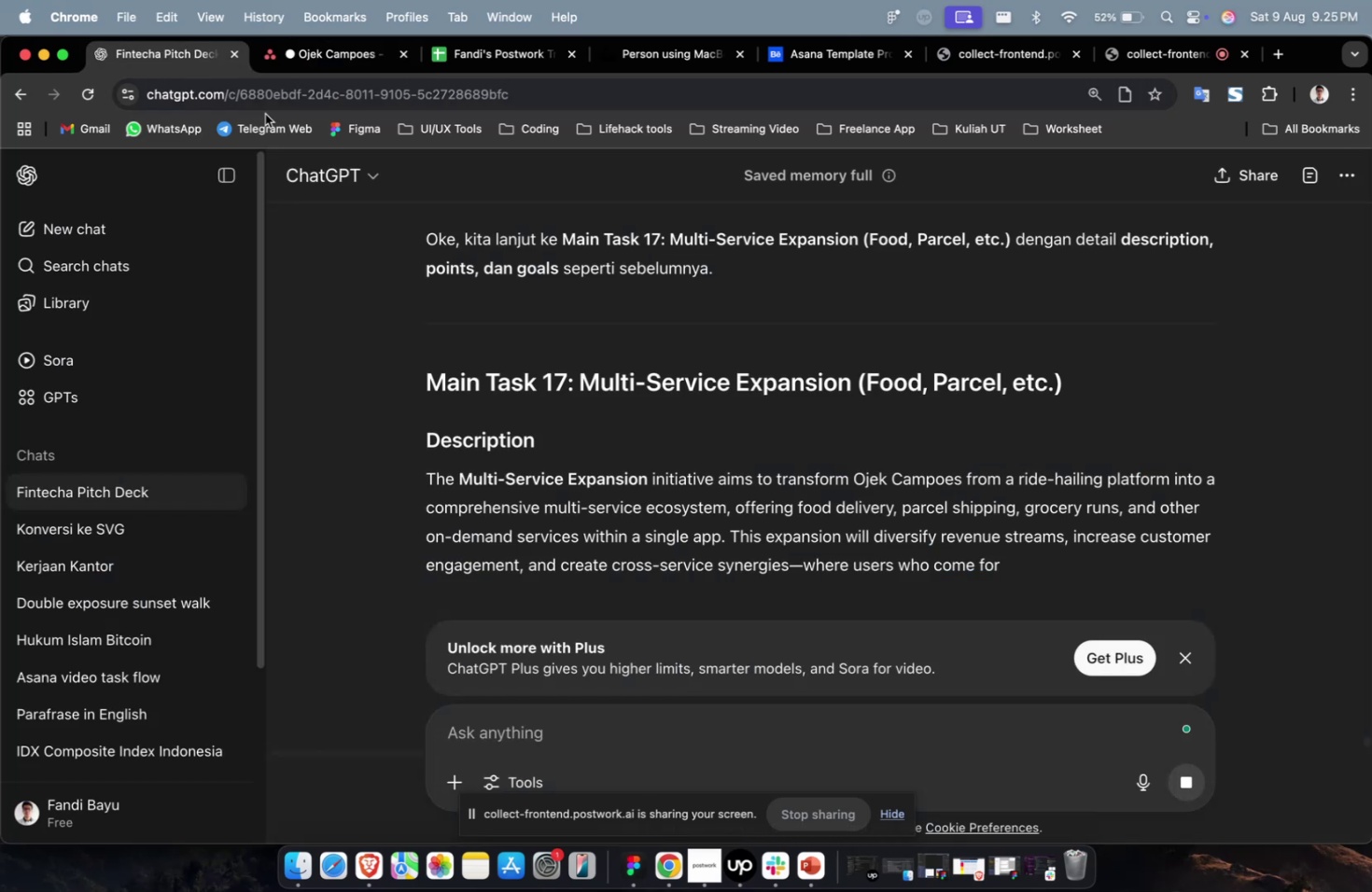 
scroll: coordinate [718, 397], scroll_direction: down, amount: 14.0
 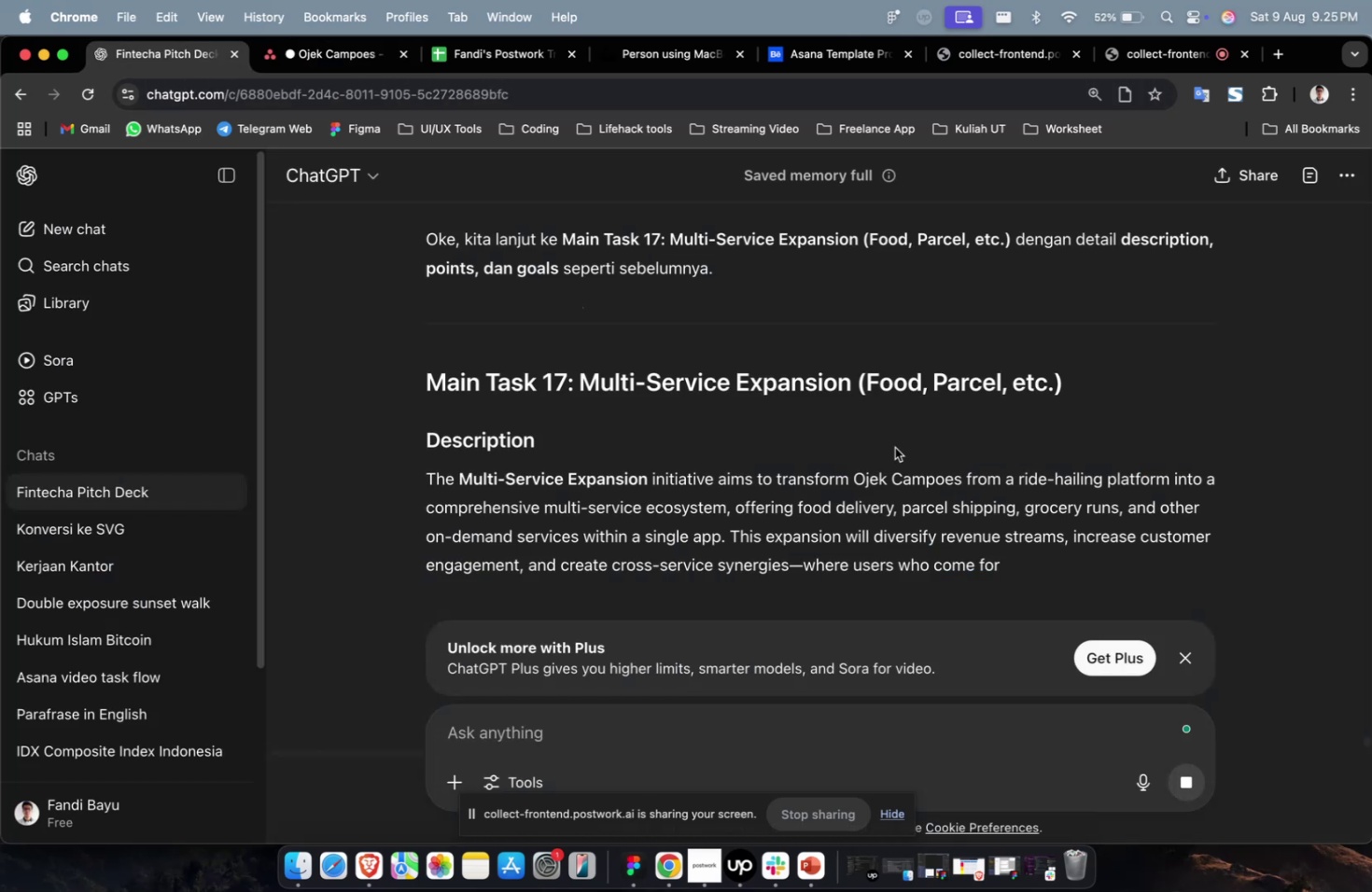 
left_click([949, 488])
 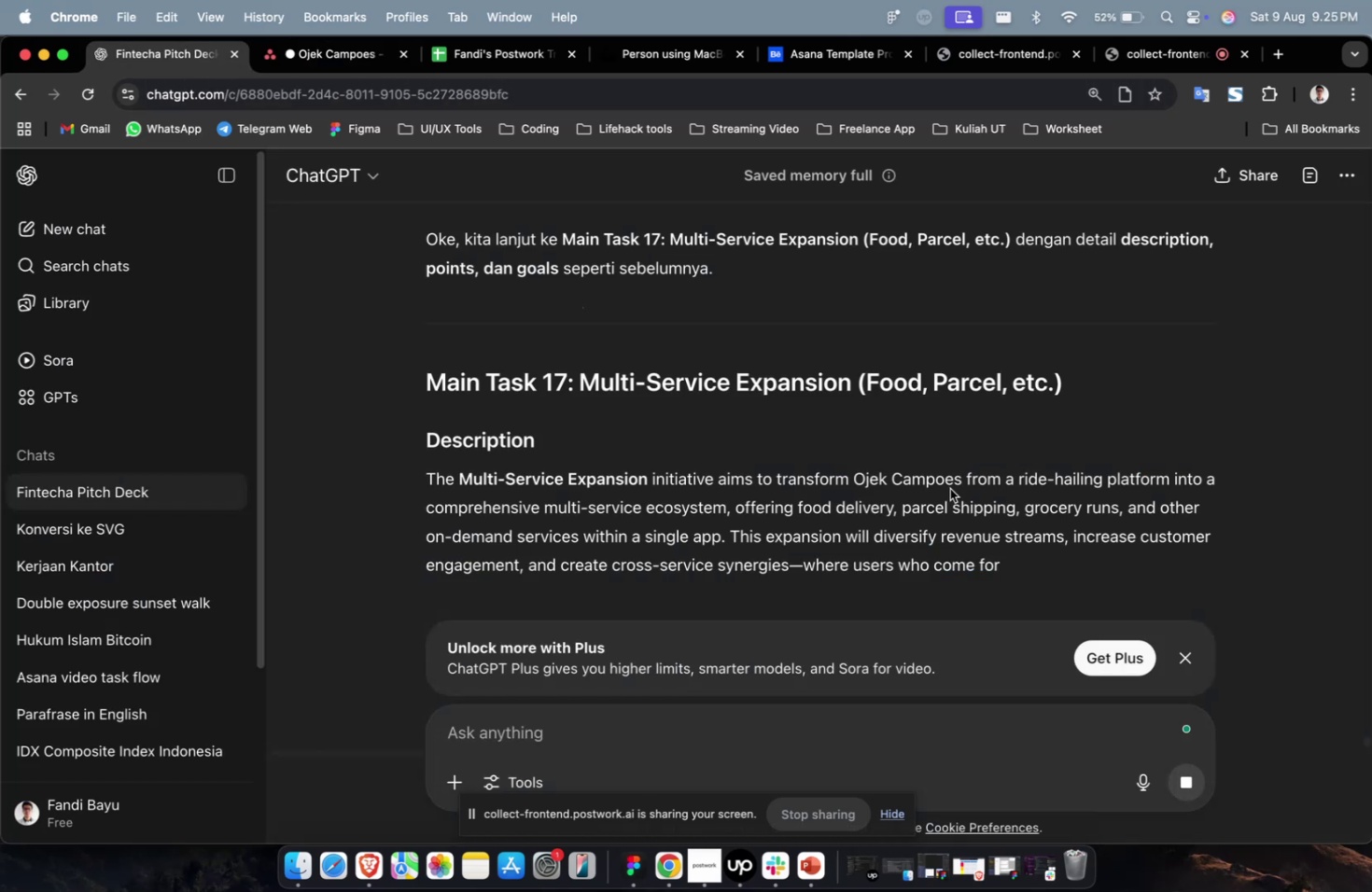 
scroll: coordinate [937, 488], scroll_direction: down, amount: 3.0
 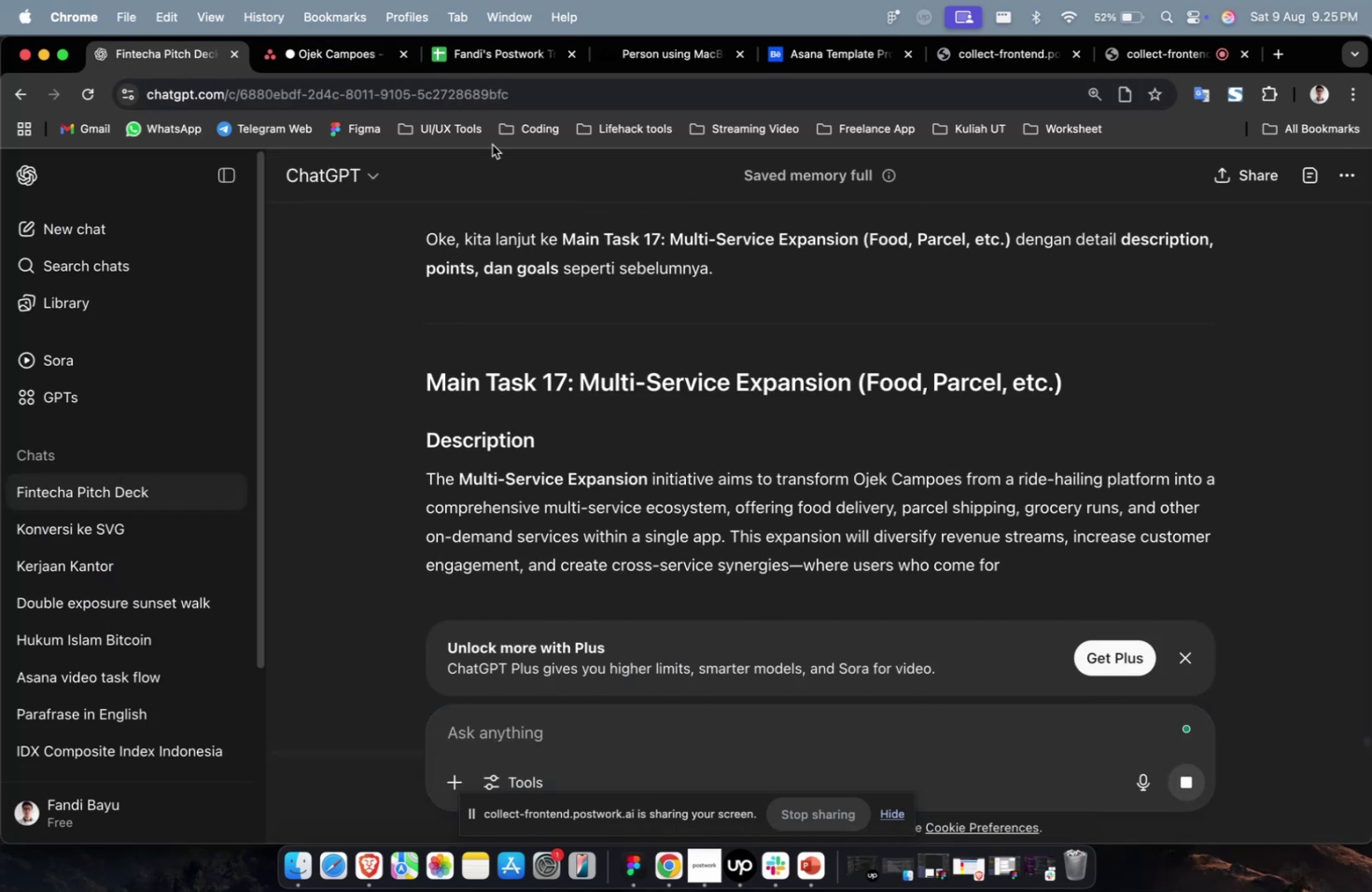 
scroll: coordinate [575, 369], scroll_direction: up, amount: 52.0
 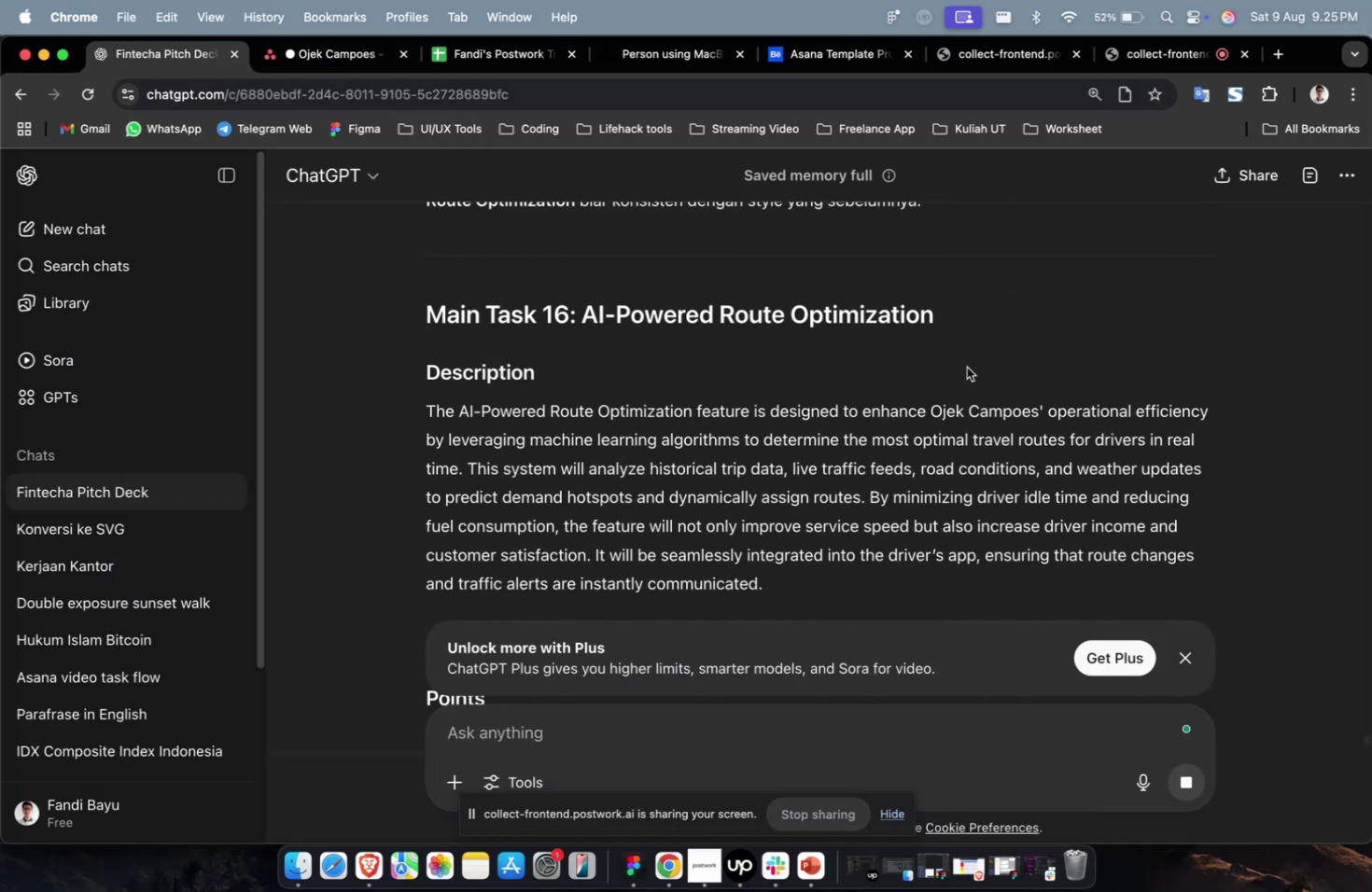 
left_click_drag(start_coordinate=[991, 315], to_coordinate=[661, 314])
 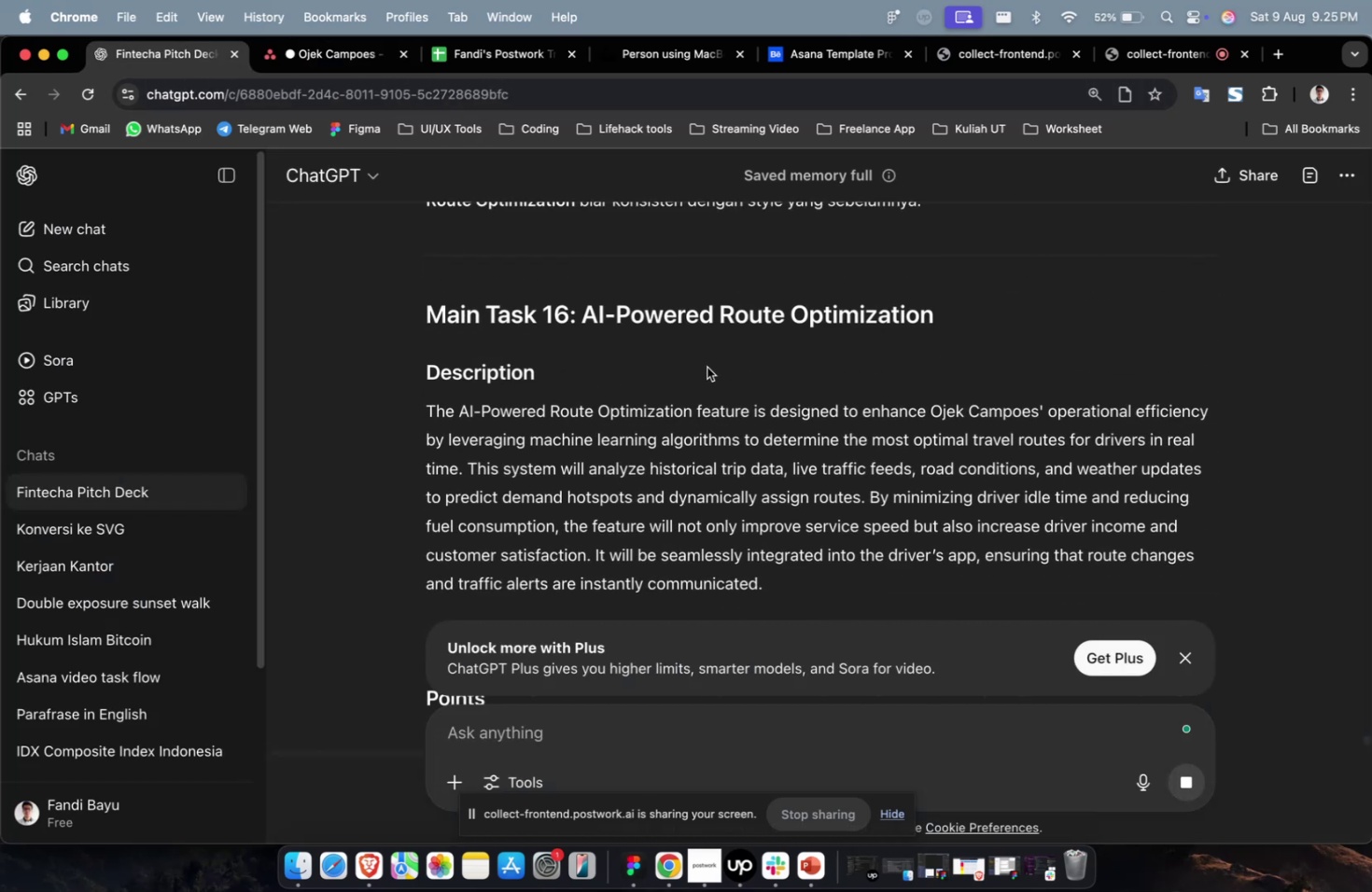 
scroll: coordinate [707, 379], scroll_direction: up, amount: 4.0
 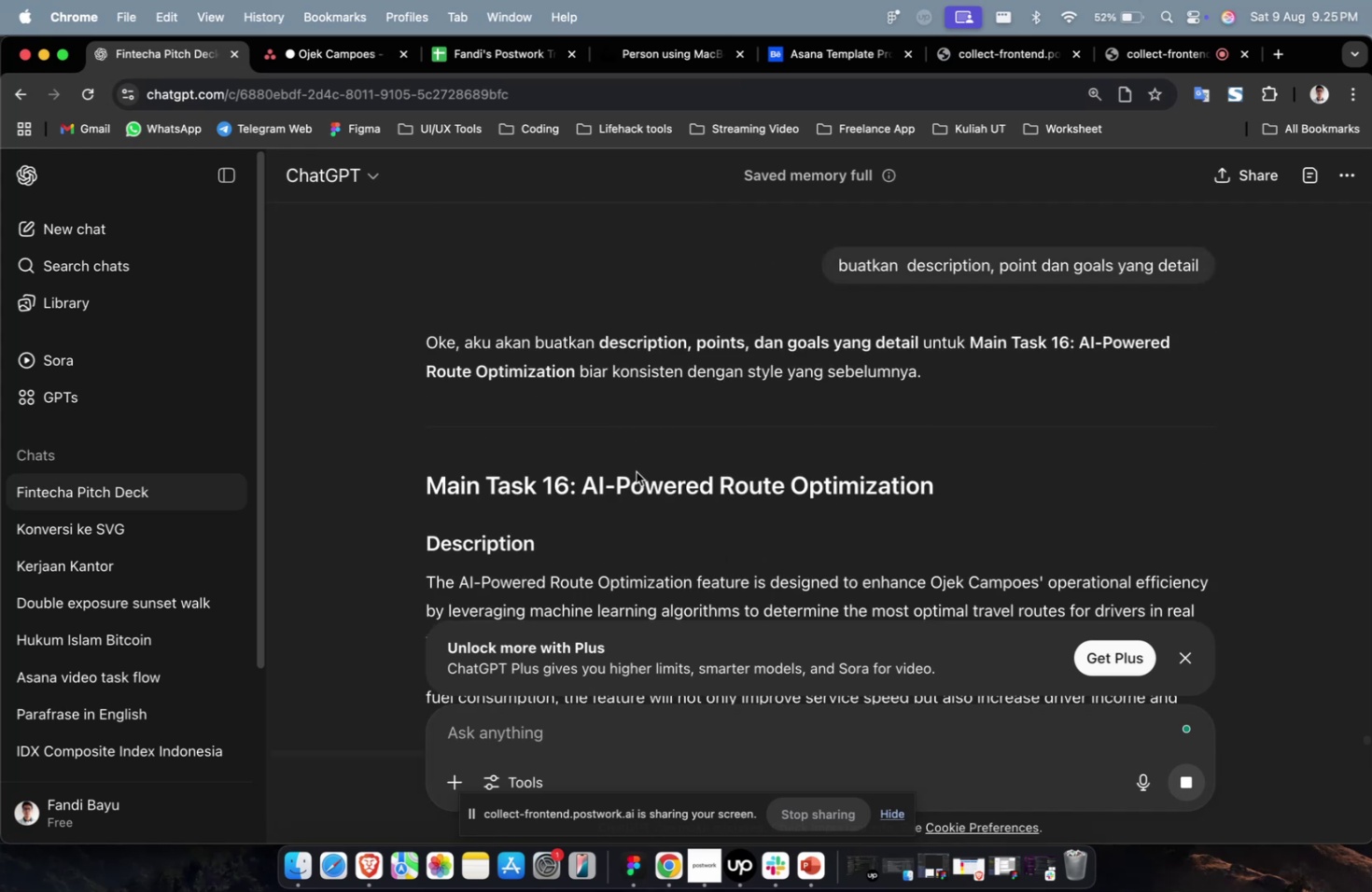 
scroll: coordinate [618, 467], scroll_direction: down, amount: 4.0
 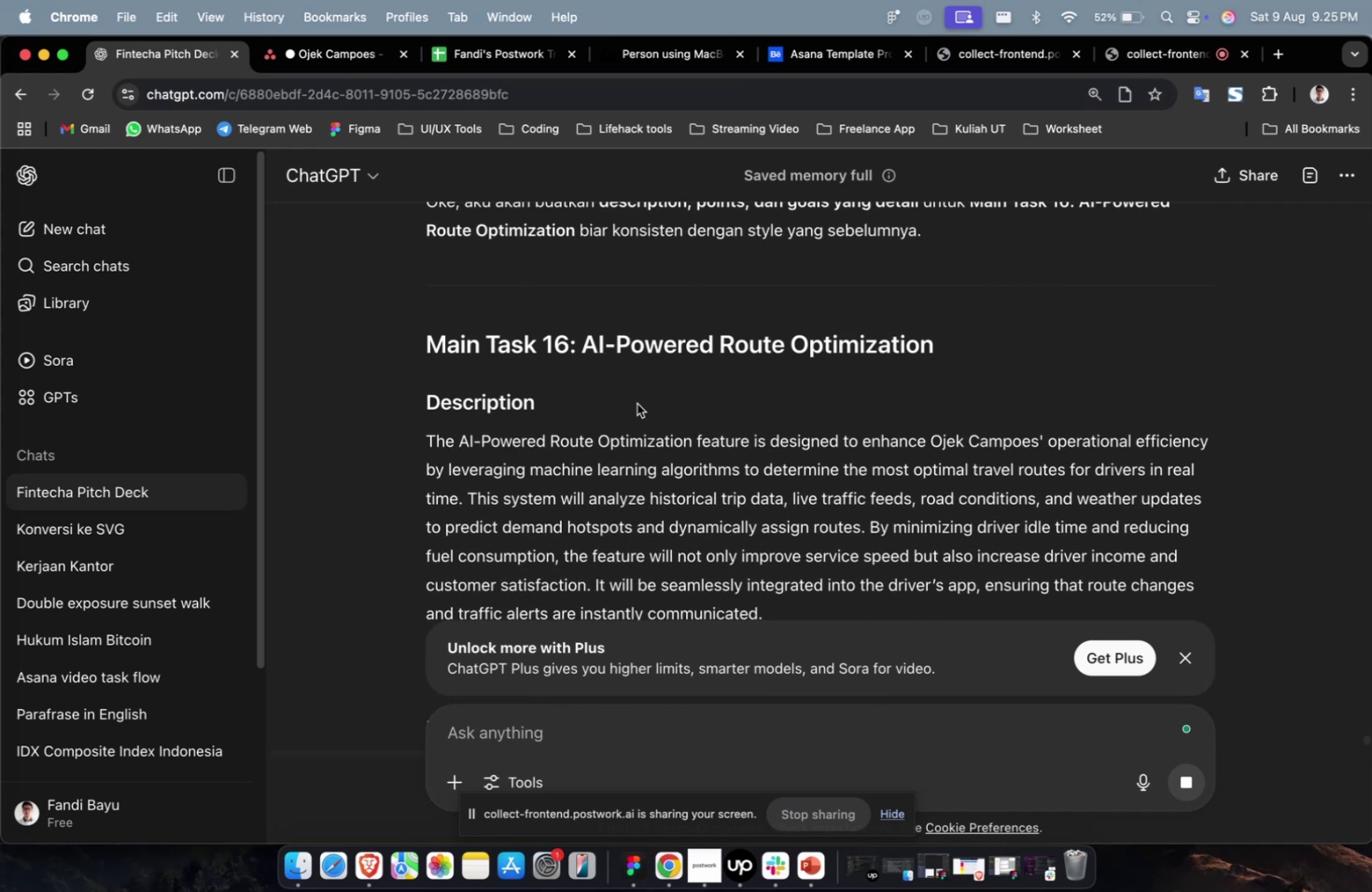 
wait(8.46)
 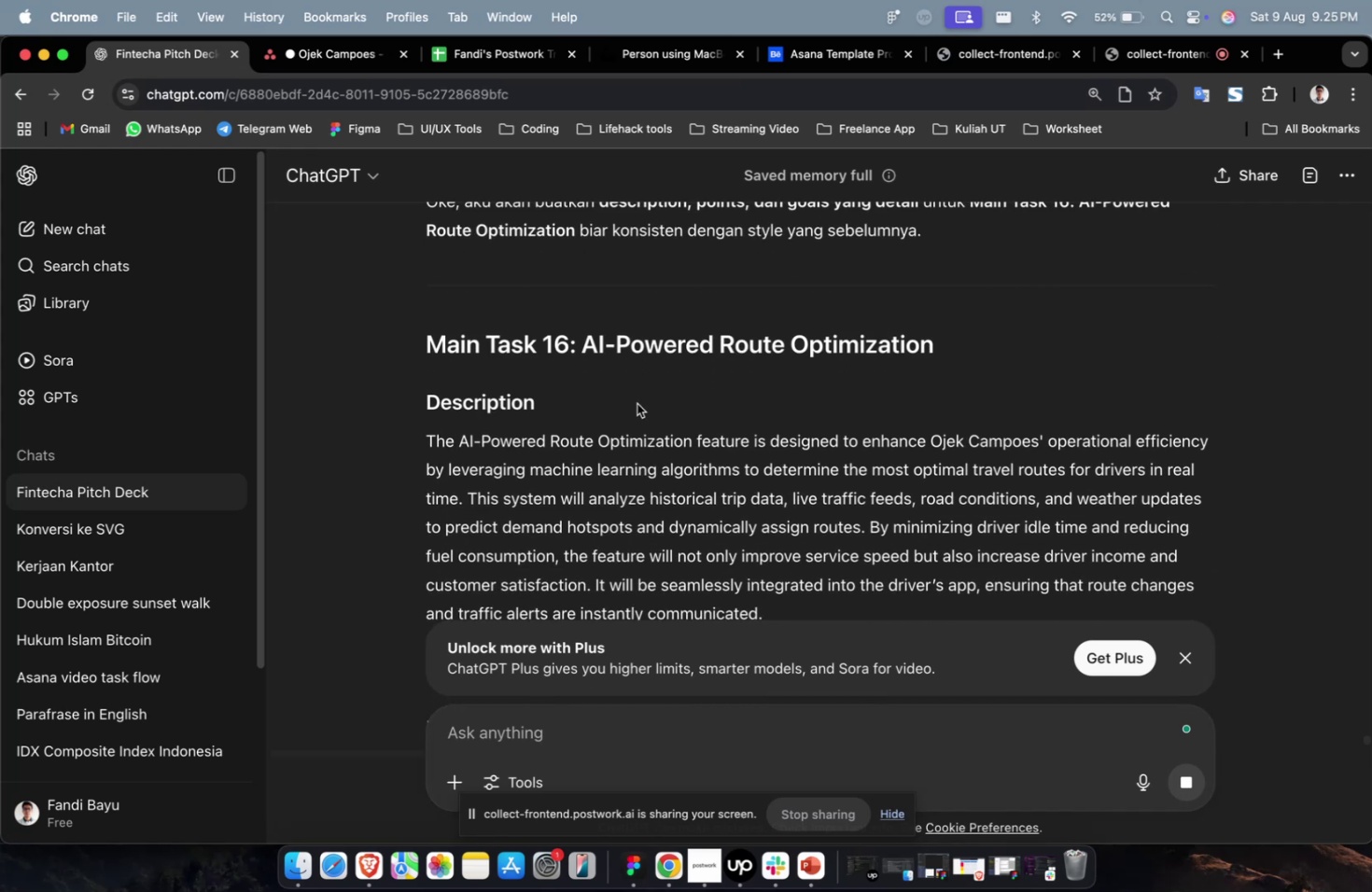 
left_click_drag(start_coordinate=[941, 341], to_coordinate=[661, 339])
 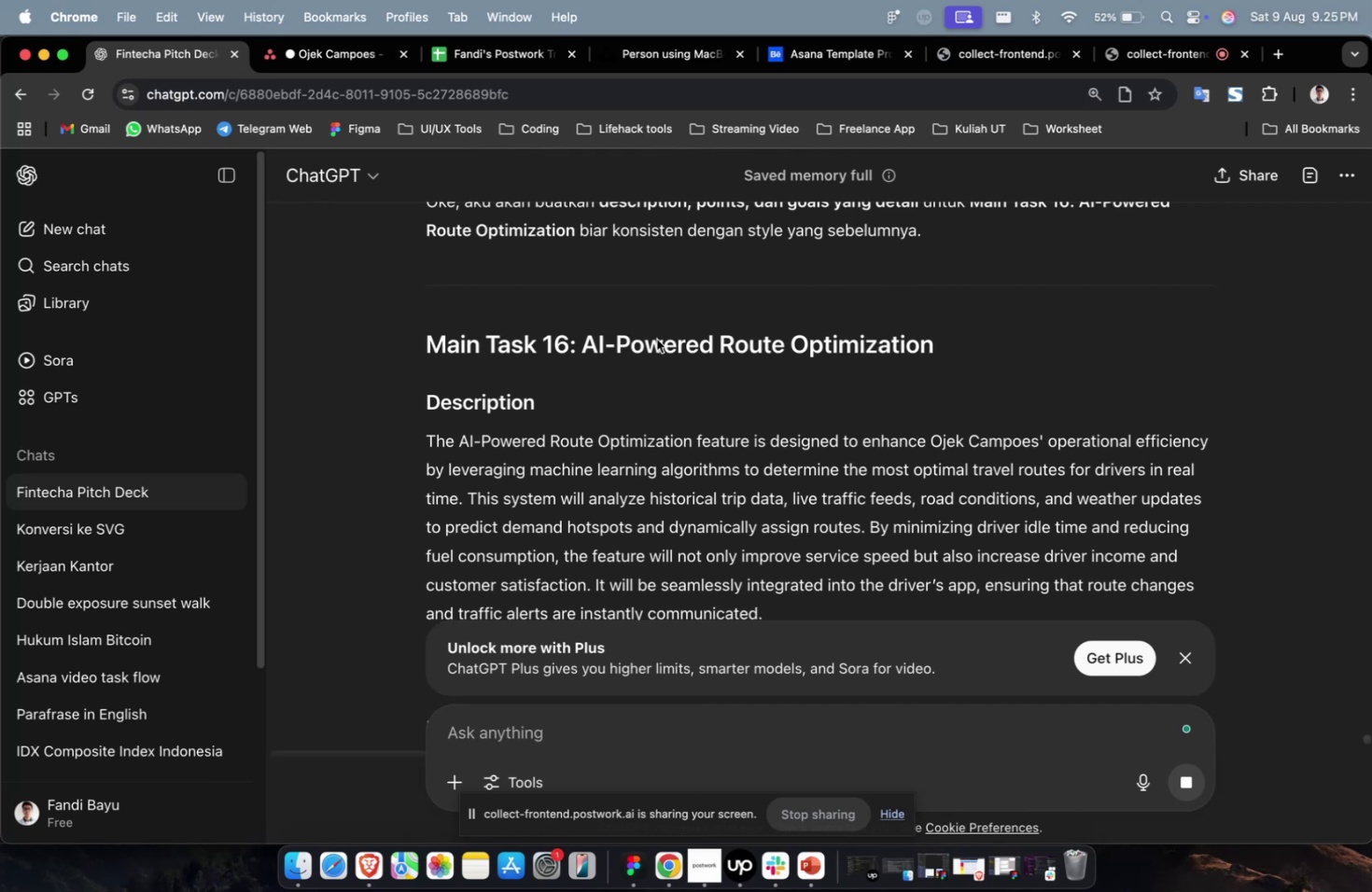 
scroll: coordinate [655, 342], scroll_direction: down, amount: 50.0
 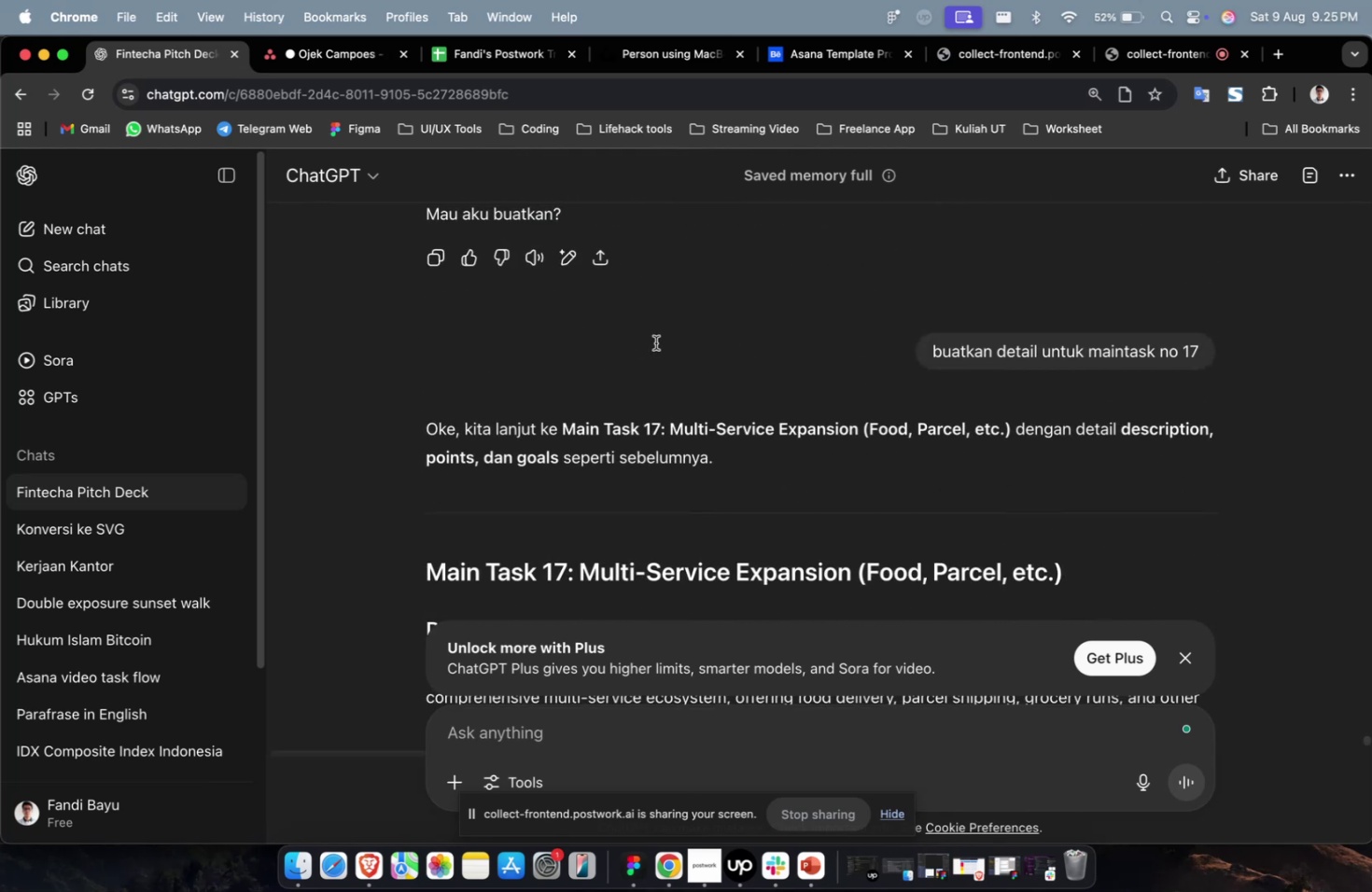 
scroll: coordinate [848, 375], scroll_direction: up, amount: 52.0
 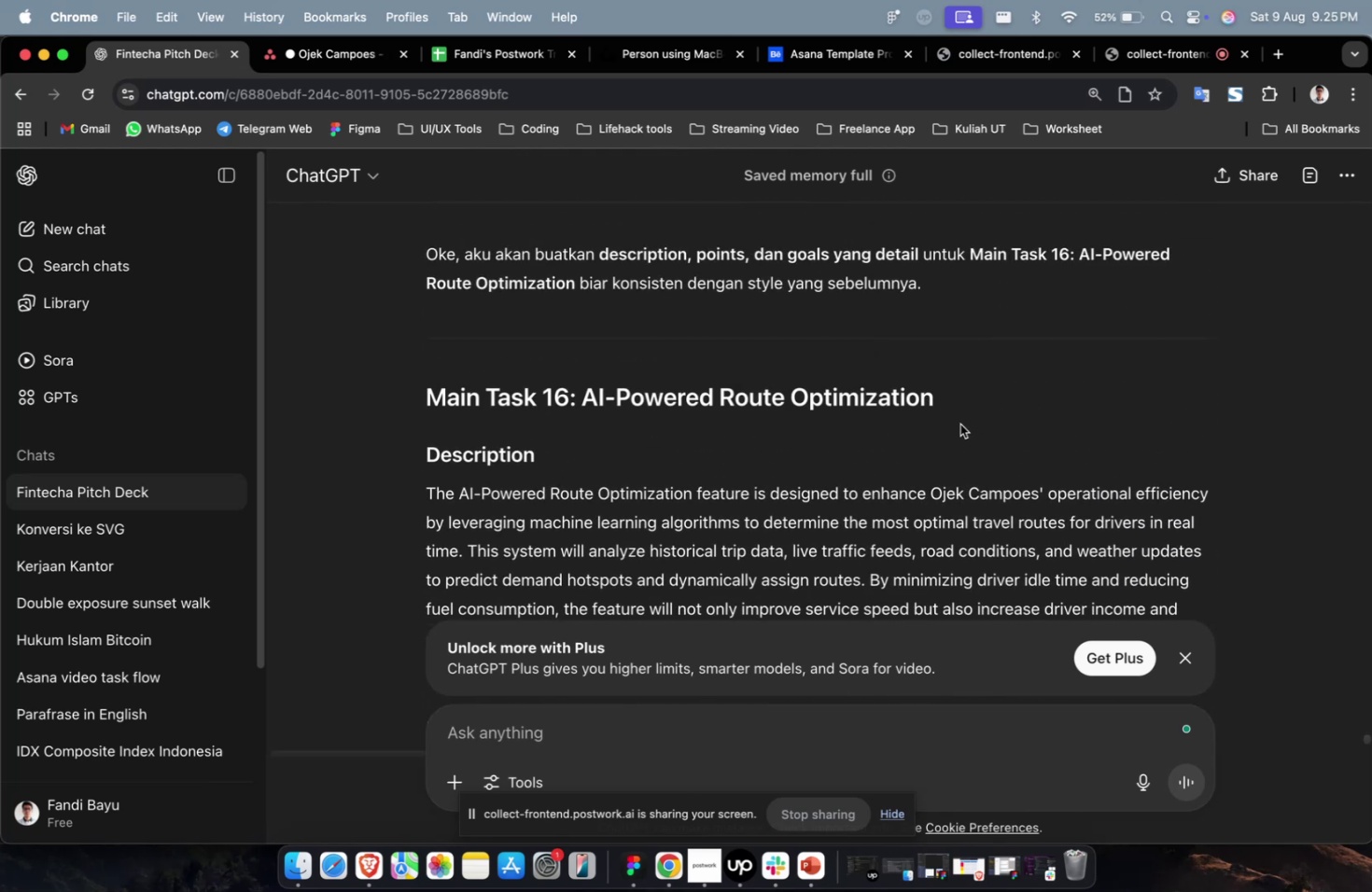 
left_click_drag(start_coordinate=[953, 406], to_coordinate=[584, 404])
 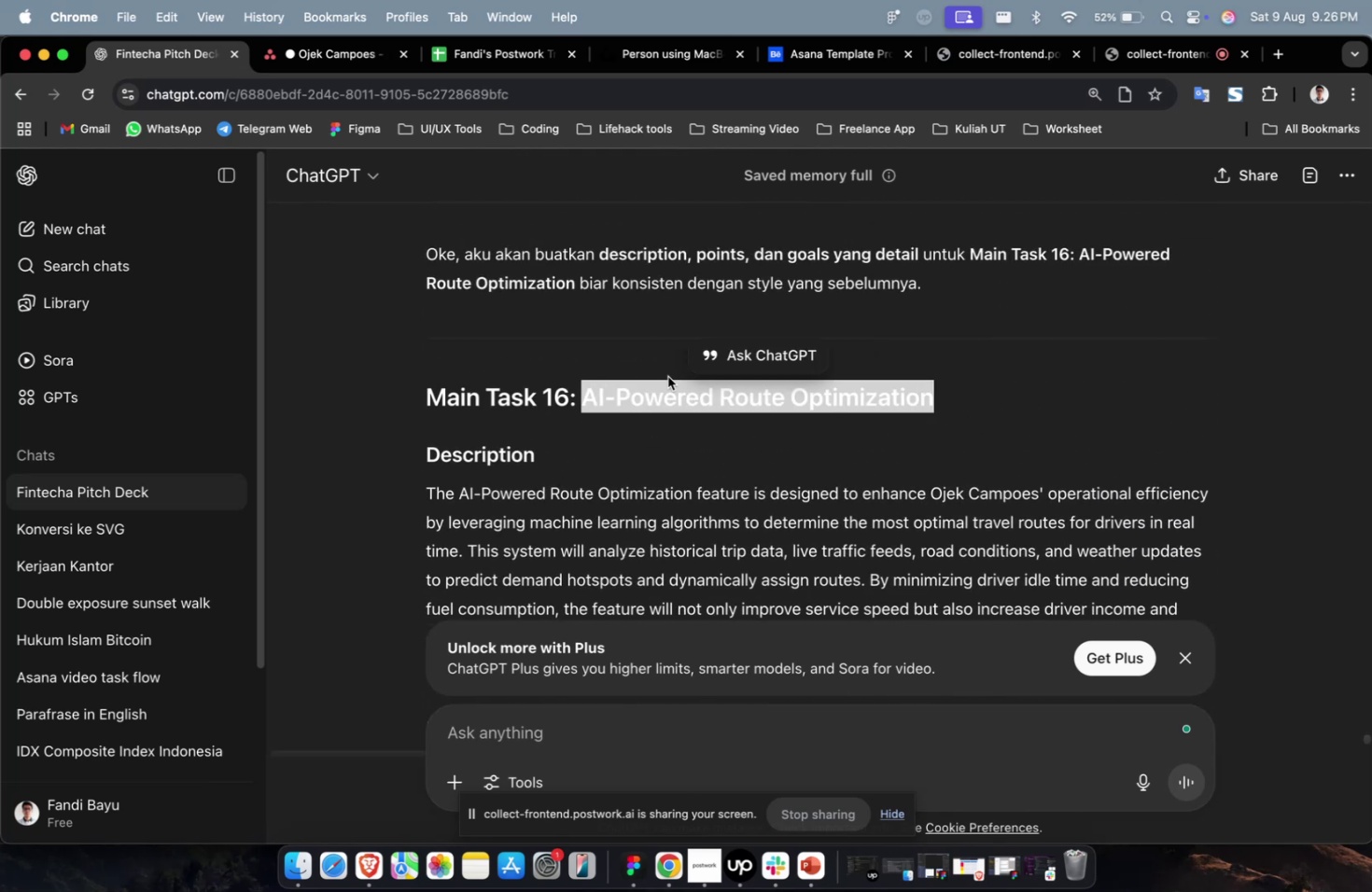 
left_click([740, 350])
 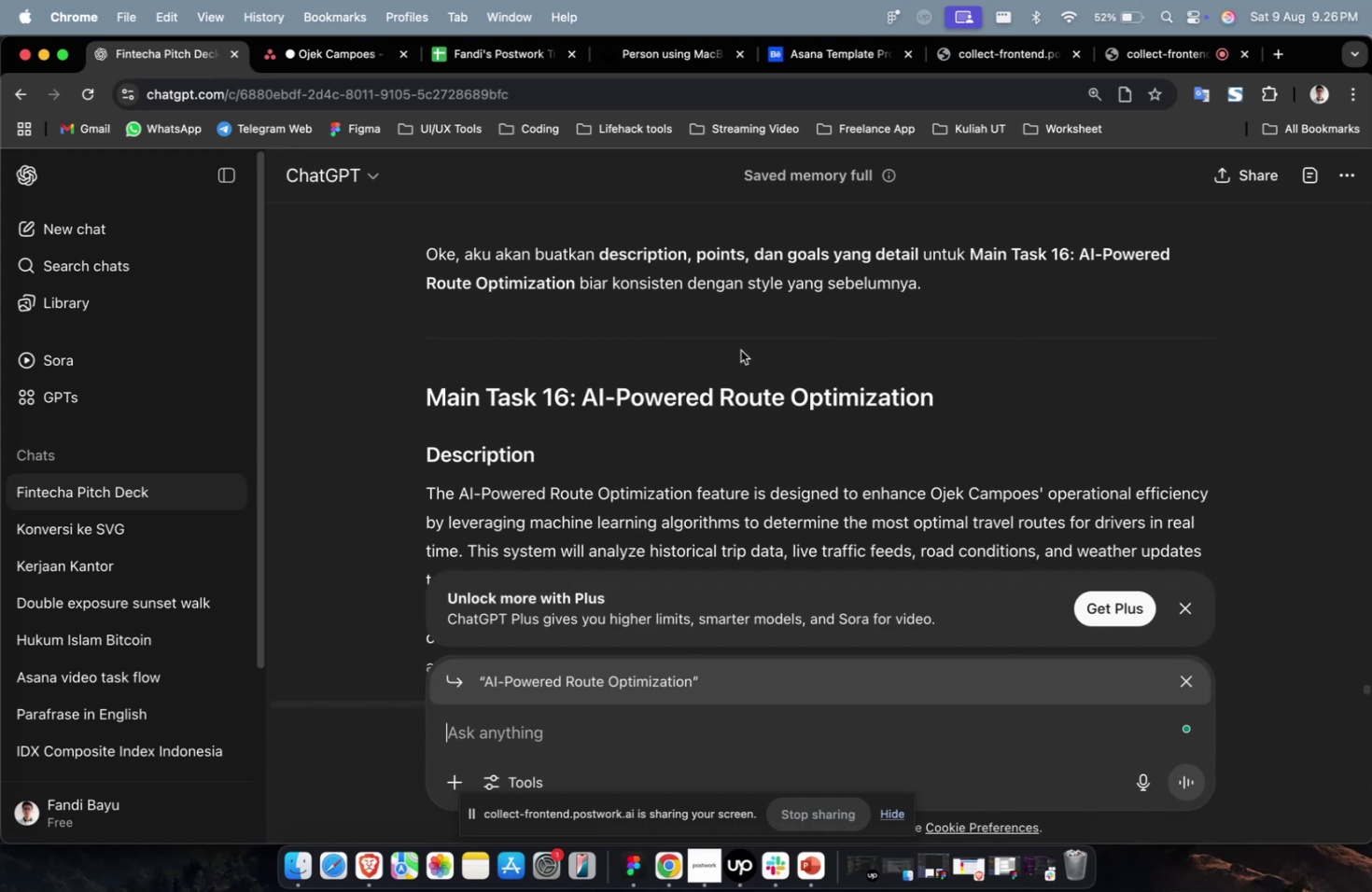 
type(buatkan 10 sub task untuk ini)
 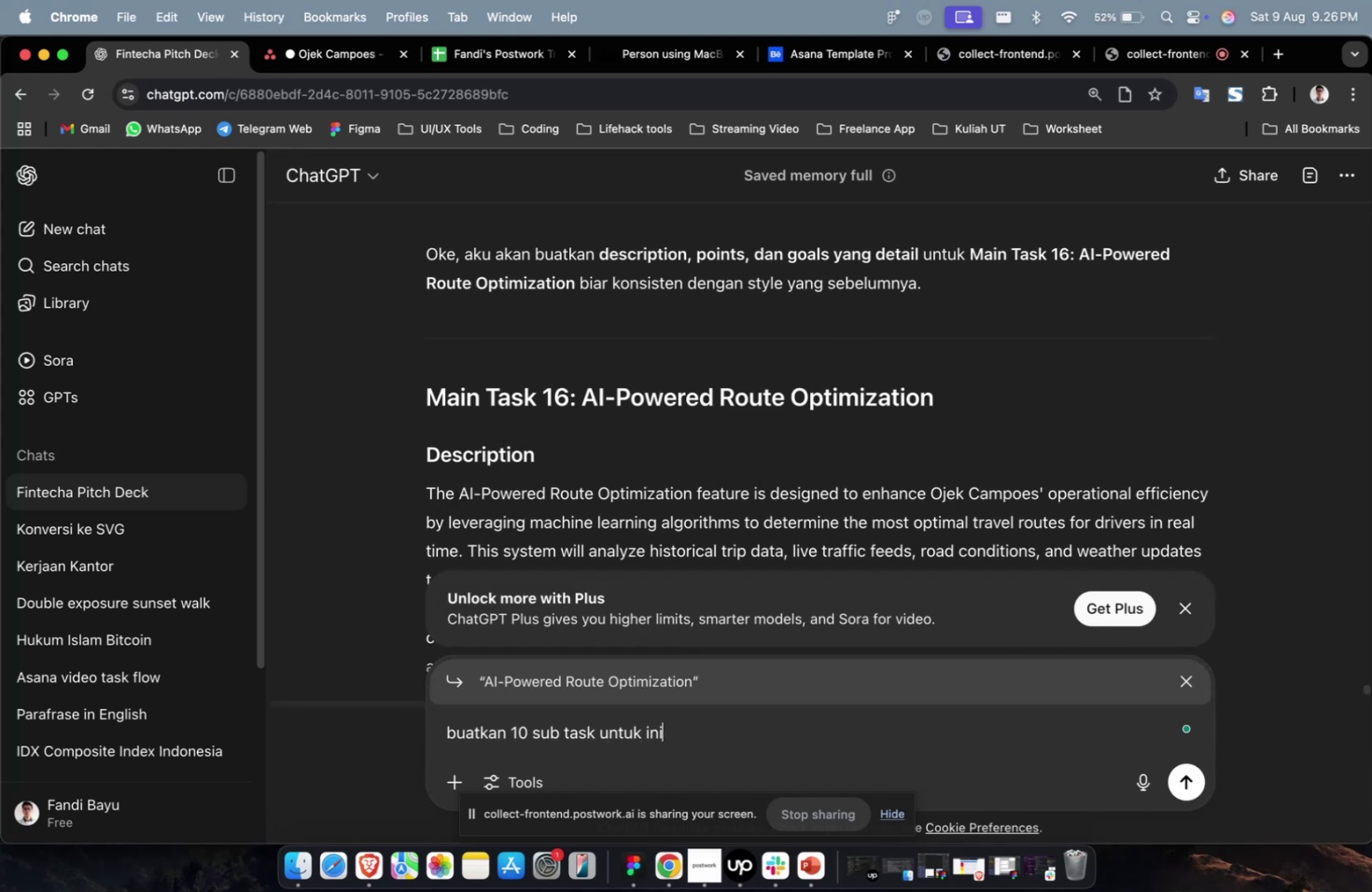 
key(Enter)
 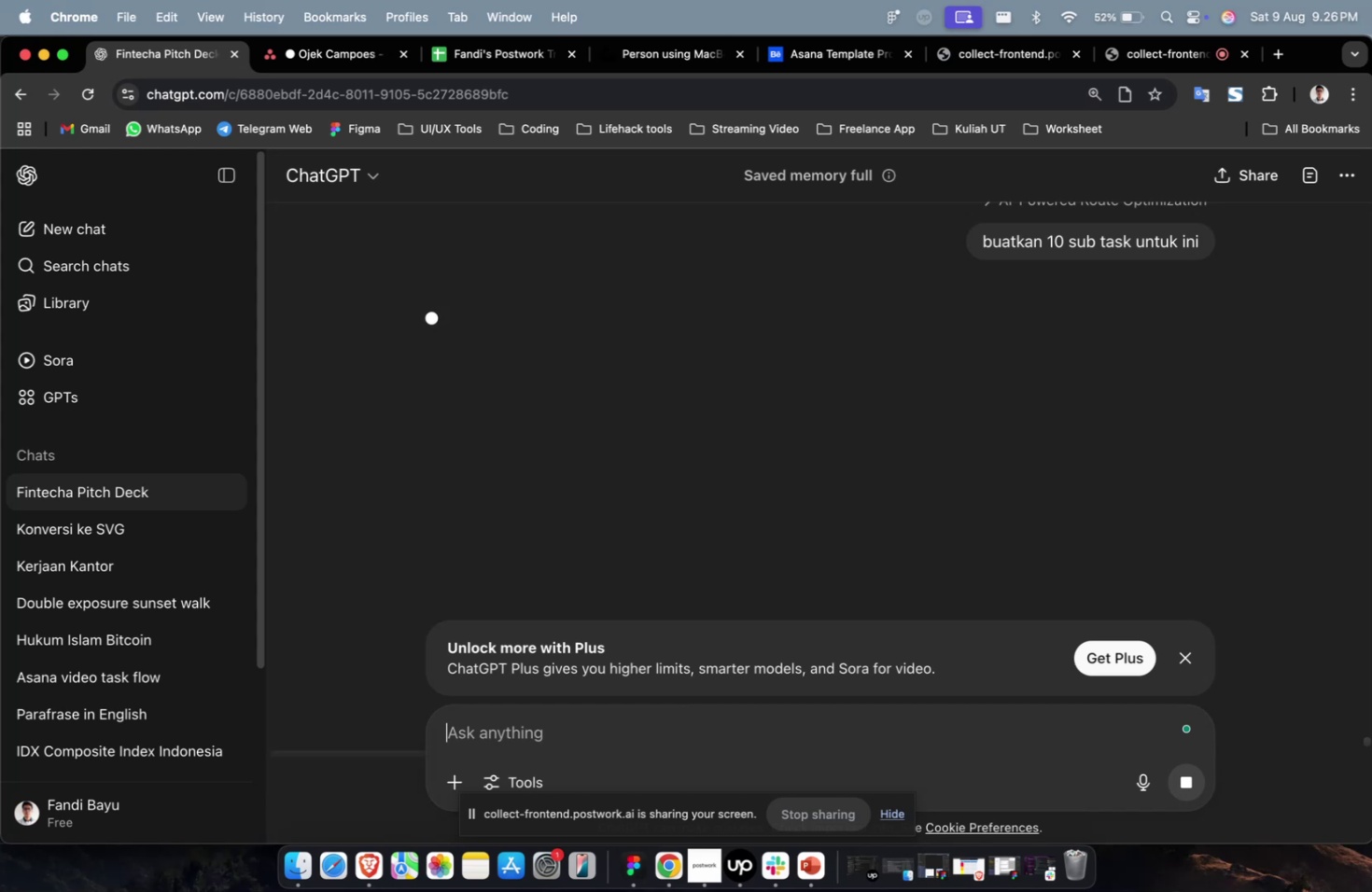 
wait(28.14)
 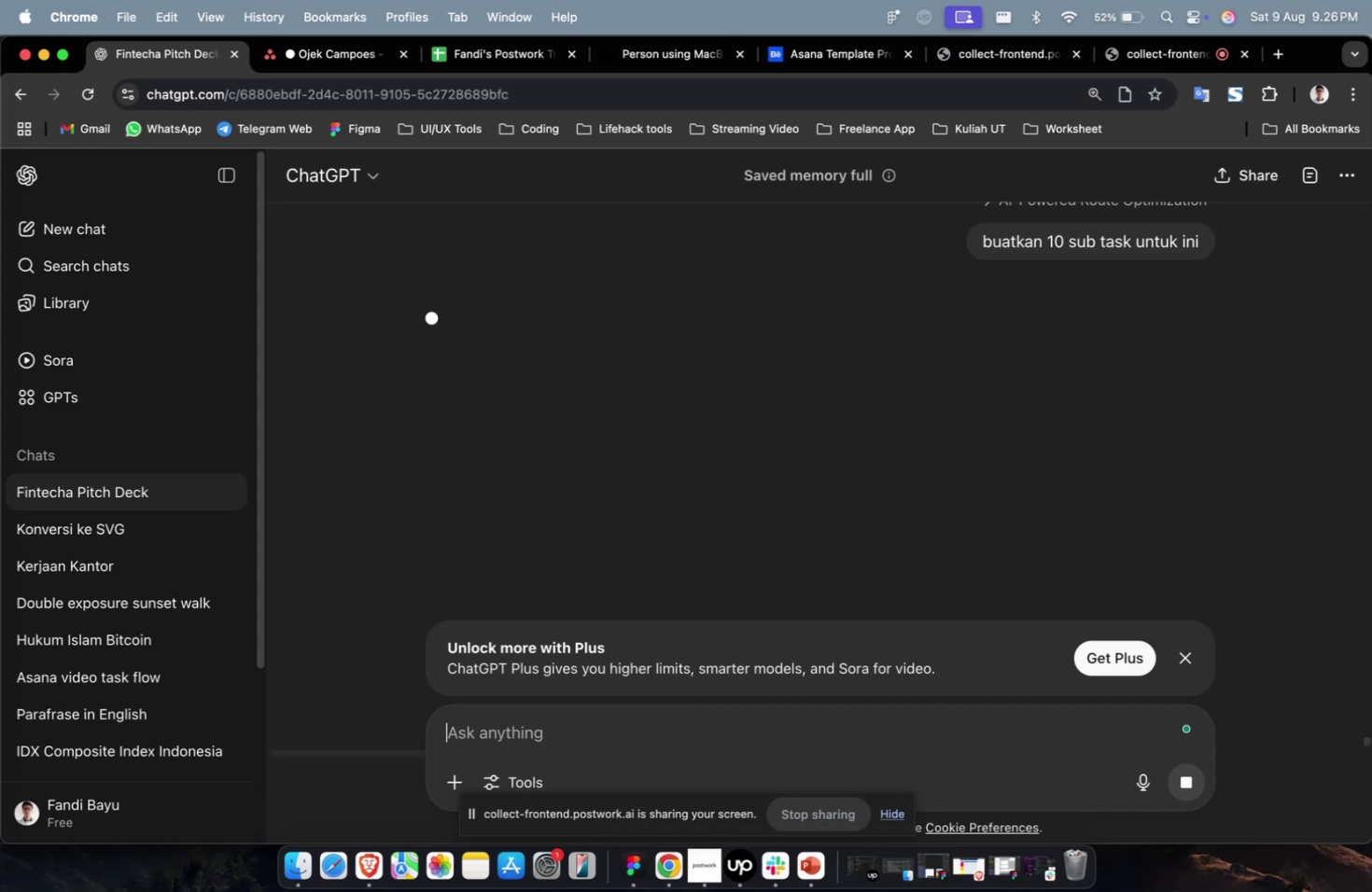 
scroll: coordinate [797, 269], scroll_direction: down, amount: 4.0
 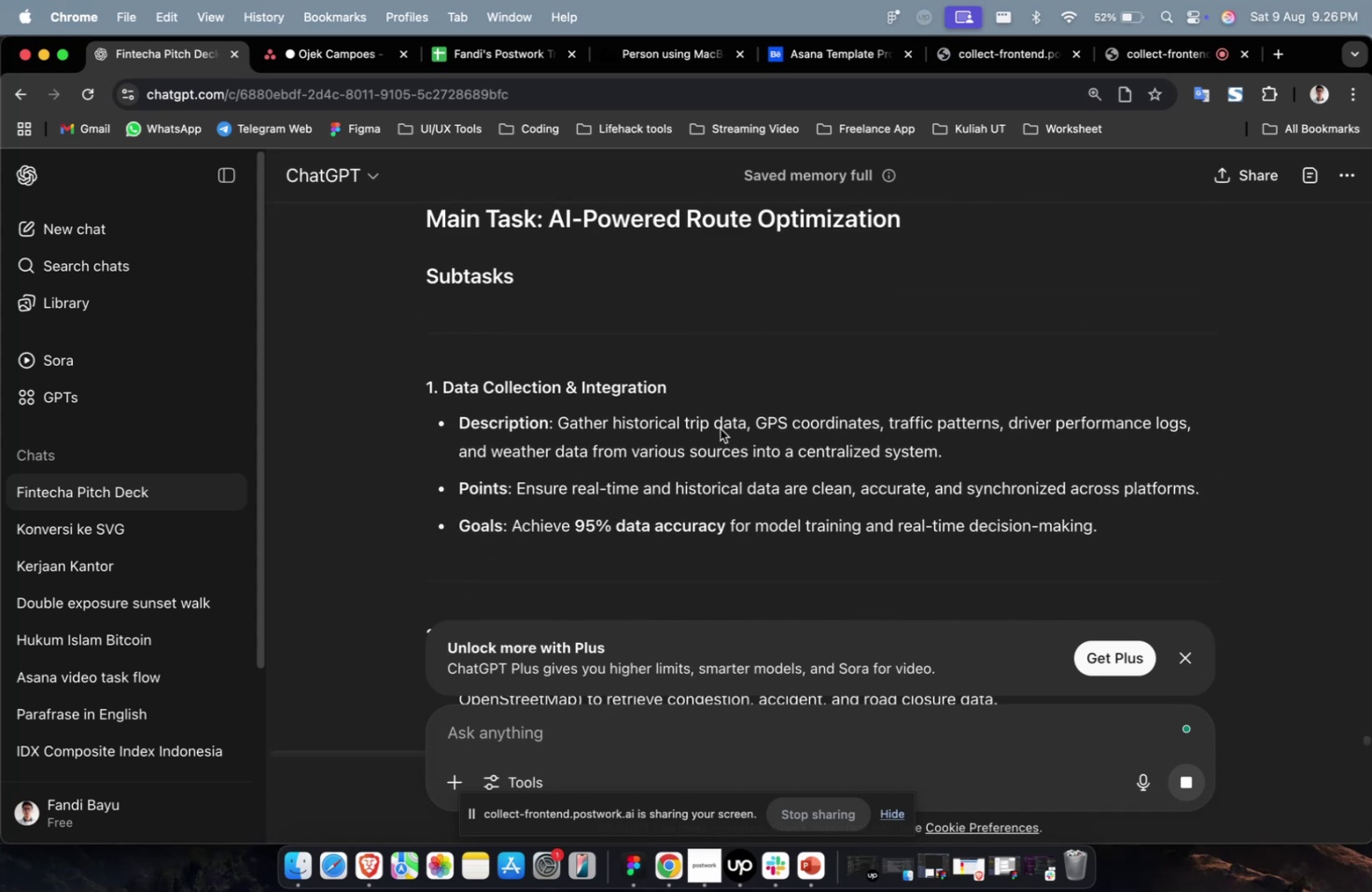 
left_click_drag(start_coordinate=[679, 384], to_coordinate=[552, 388])
 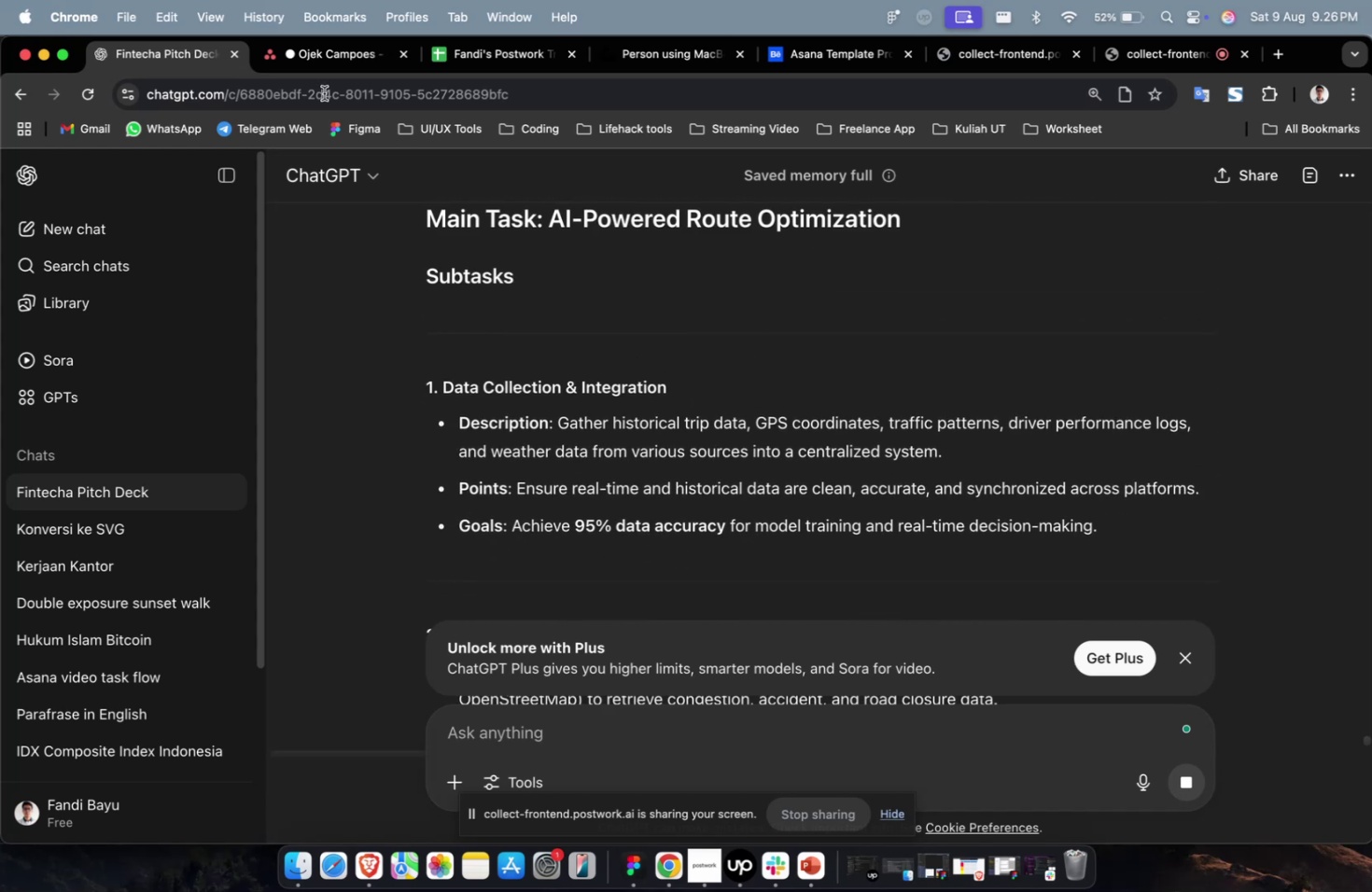 
left_click([286, 60])
 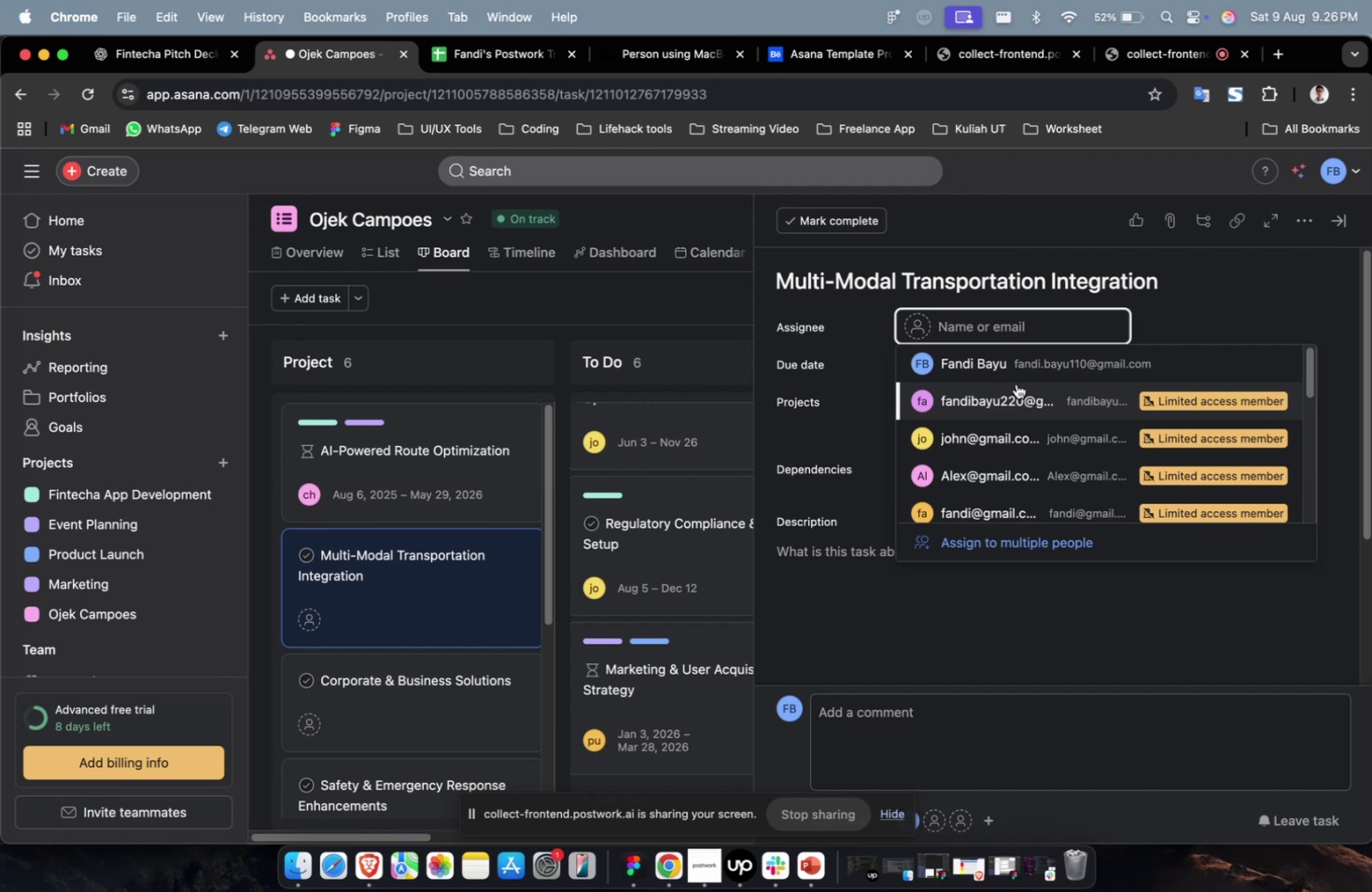 
left_click([429, 454])
 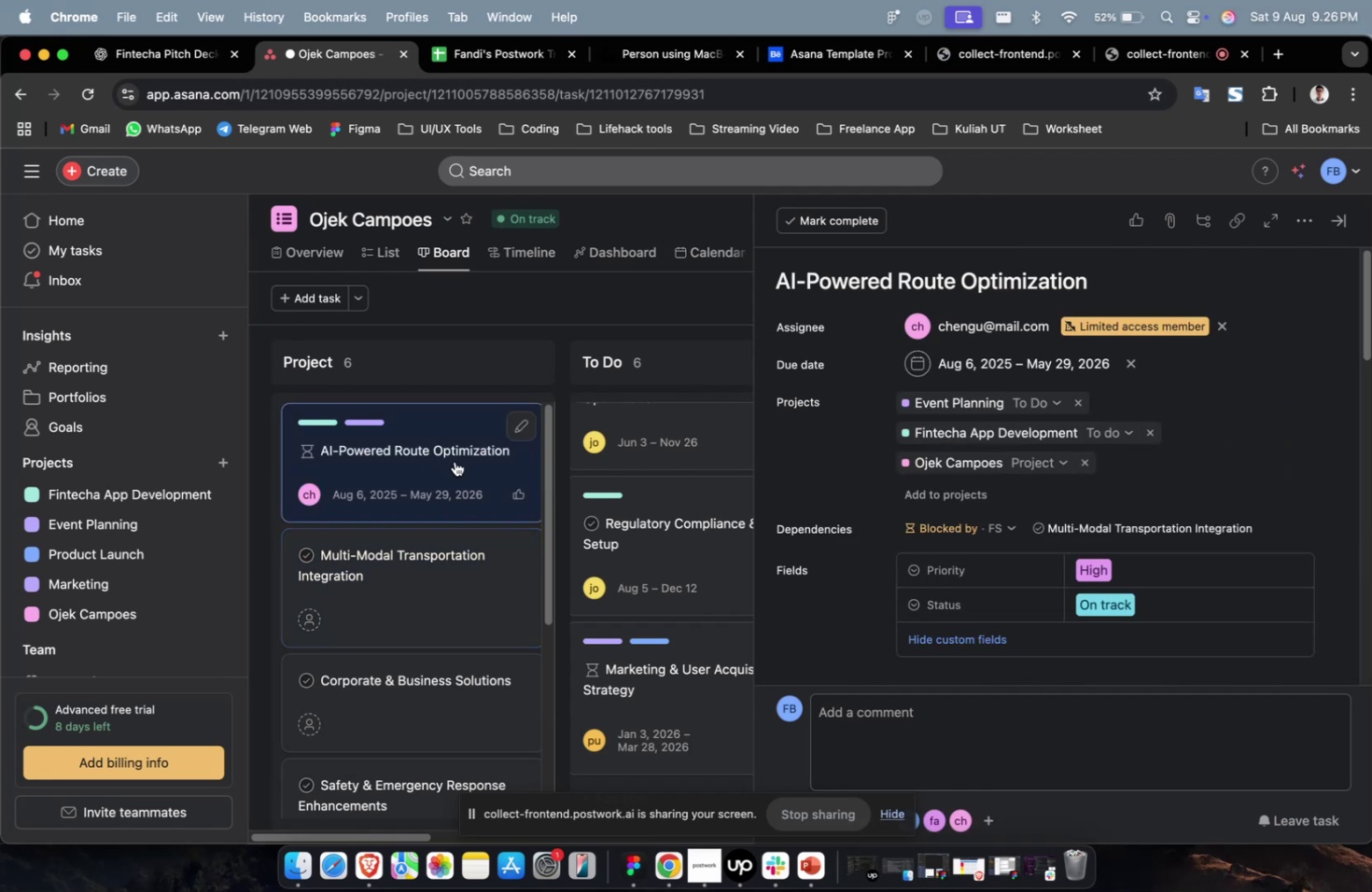 
scroll: coordinate [989, 472], scroll_direction: down, amount: 42.0
 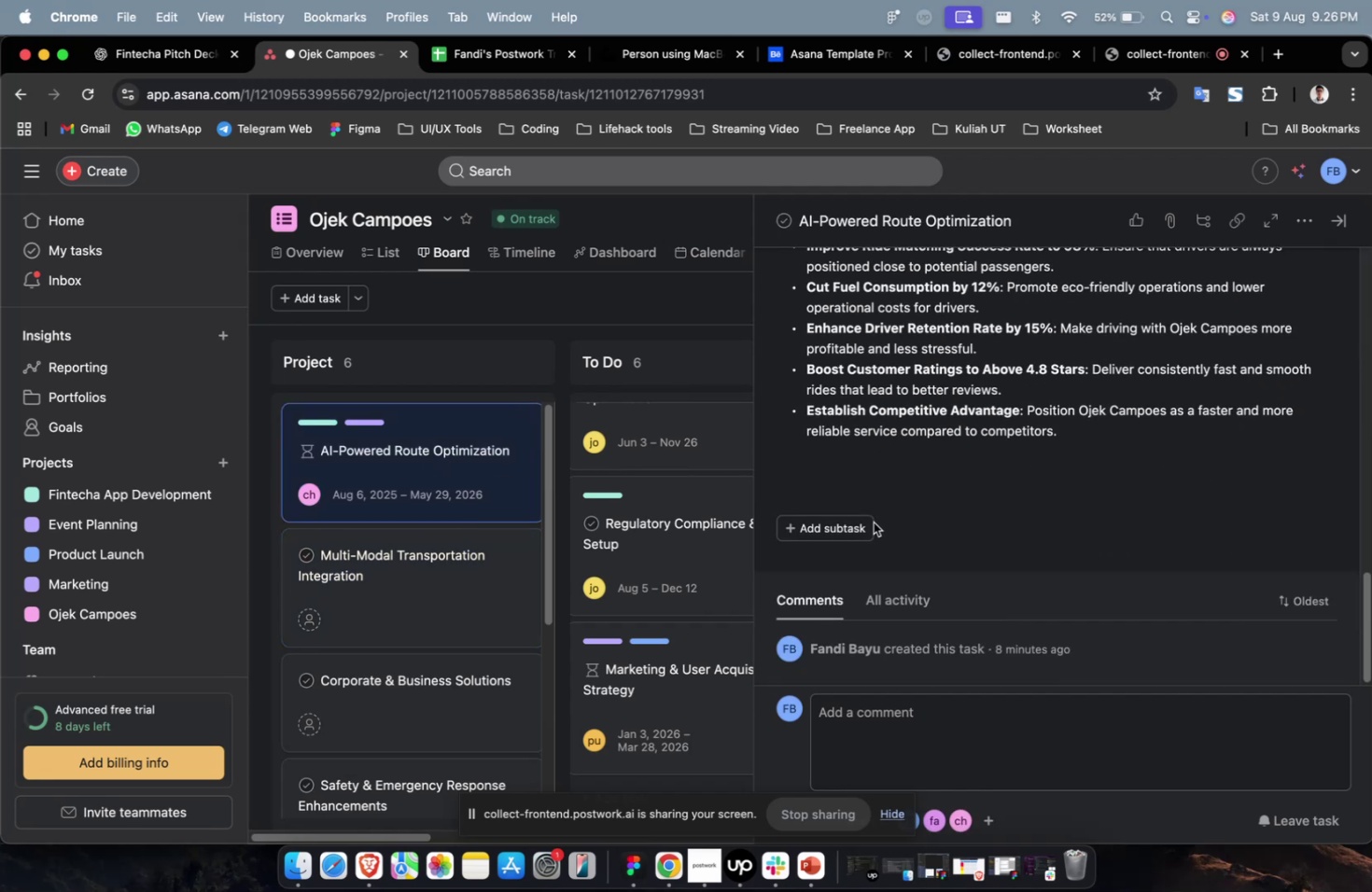 
left_click([864, 523])
 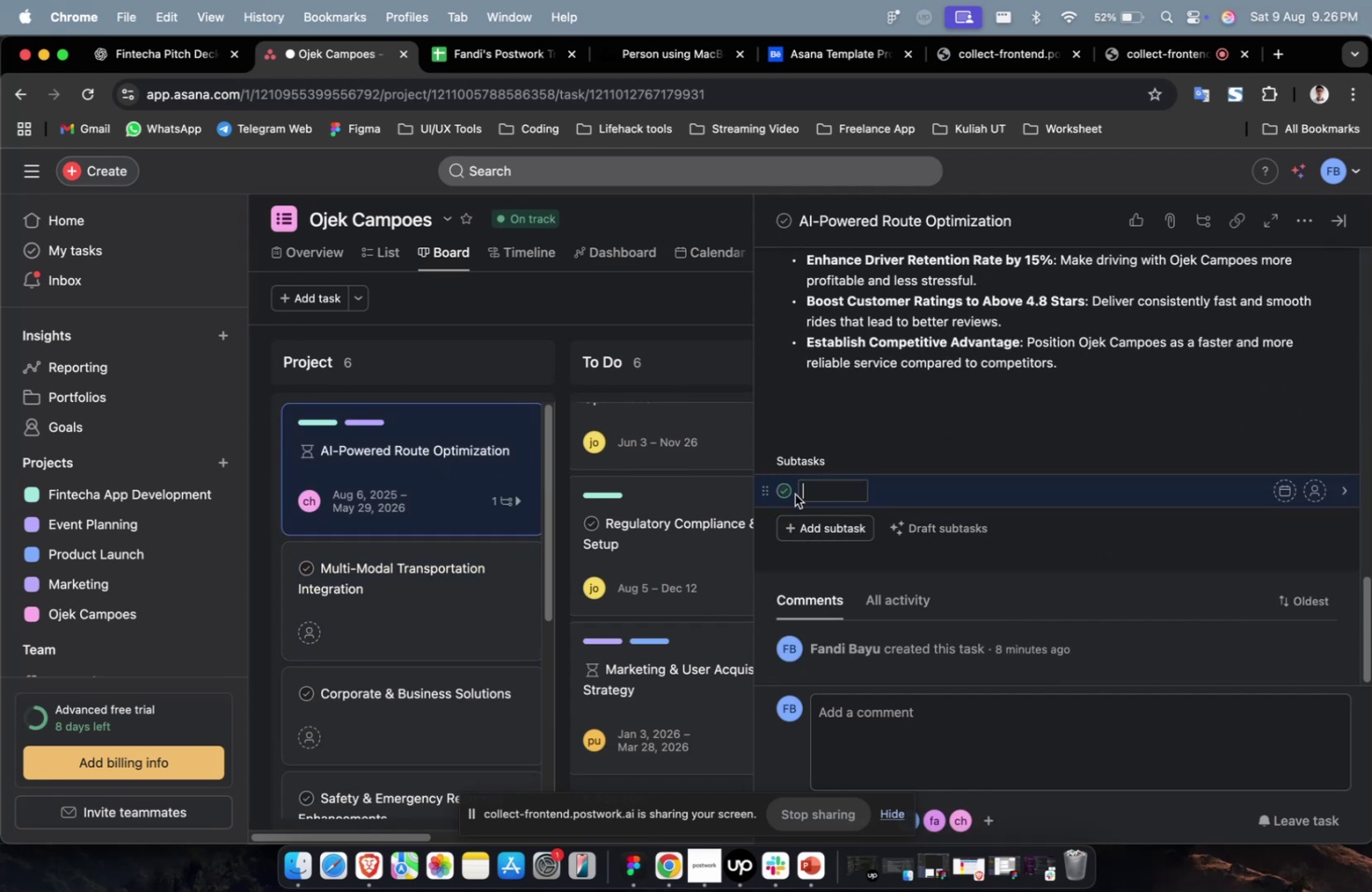 
left_click([148, 60])
 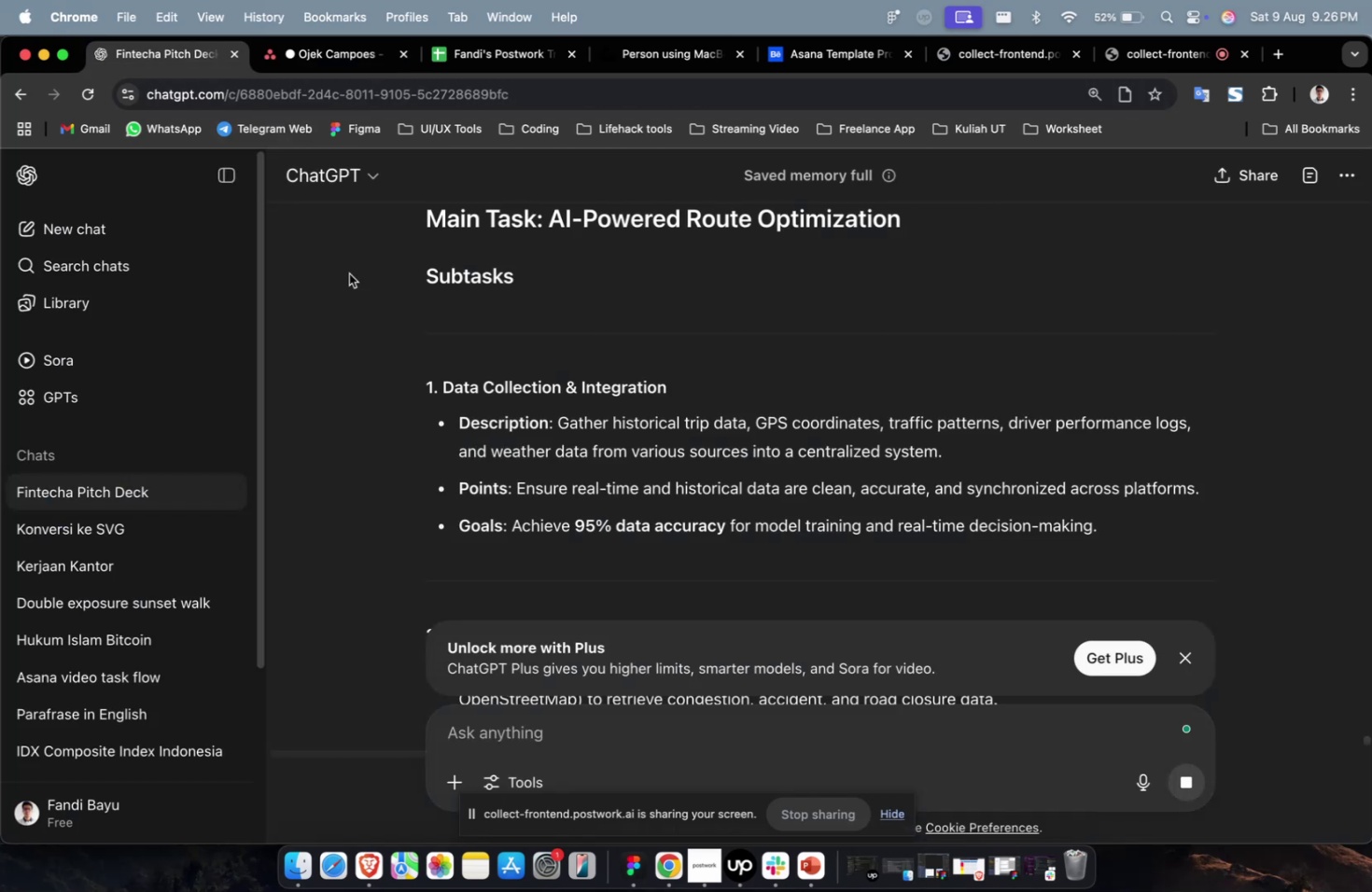 
scroll: coordinate [642, 422], scroll_direction: down, amount: 19.0
 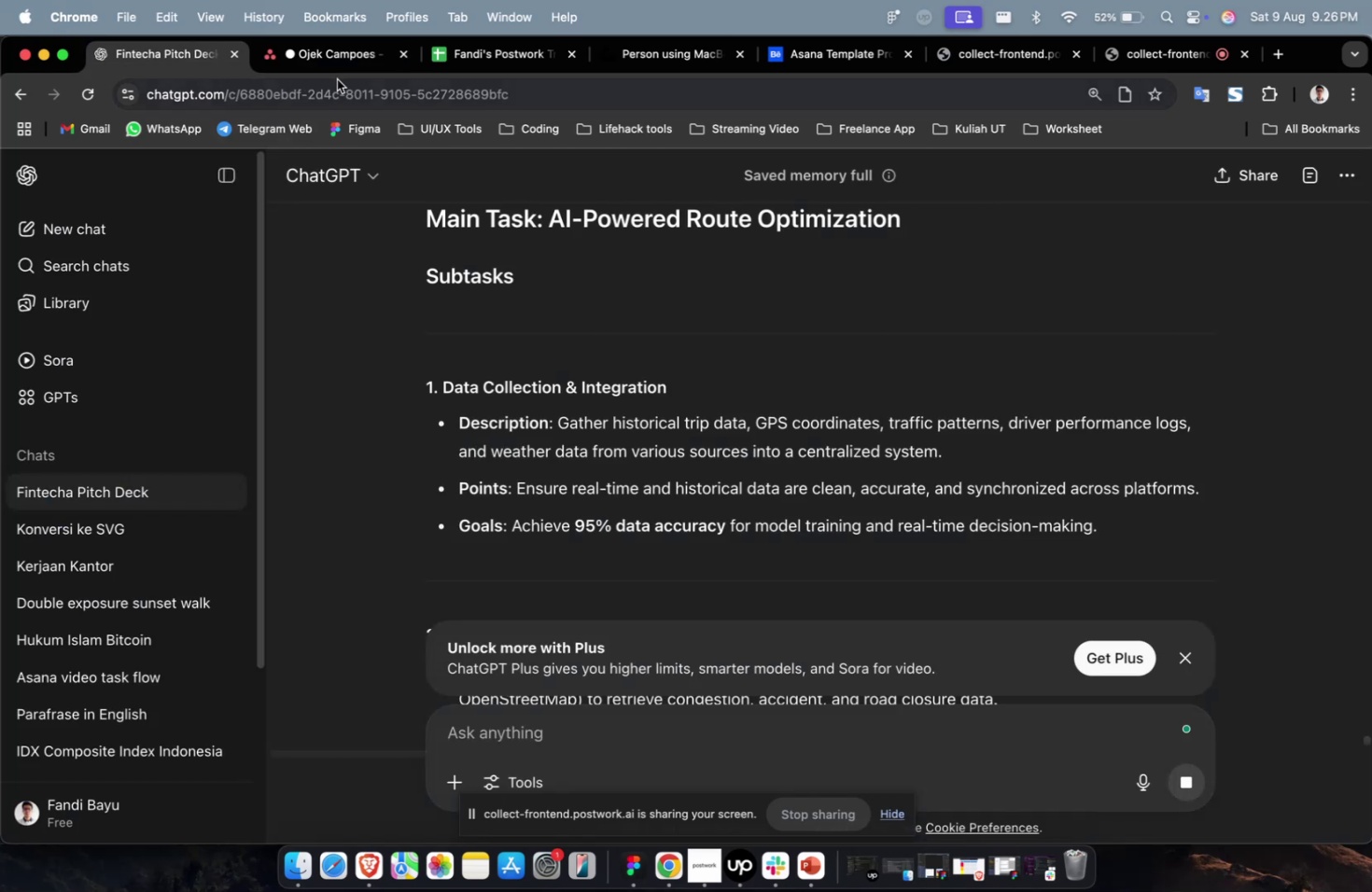 
left_click([334, 62])
 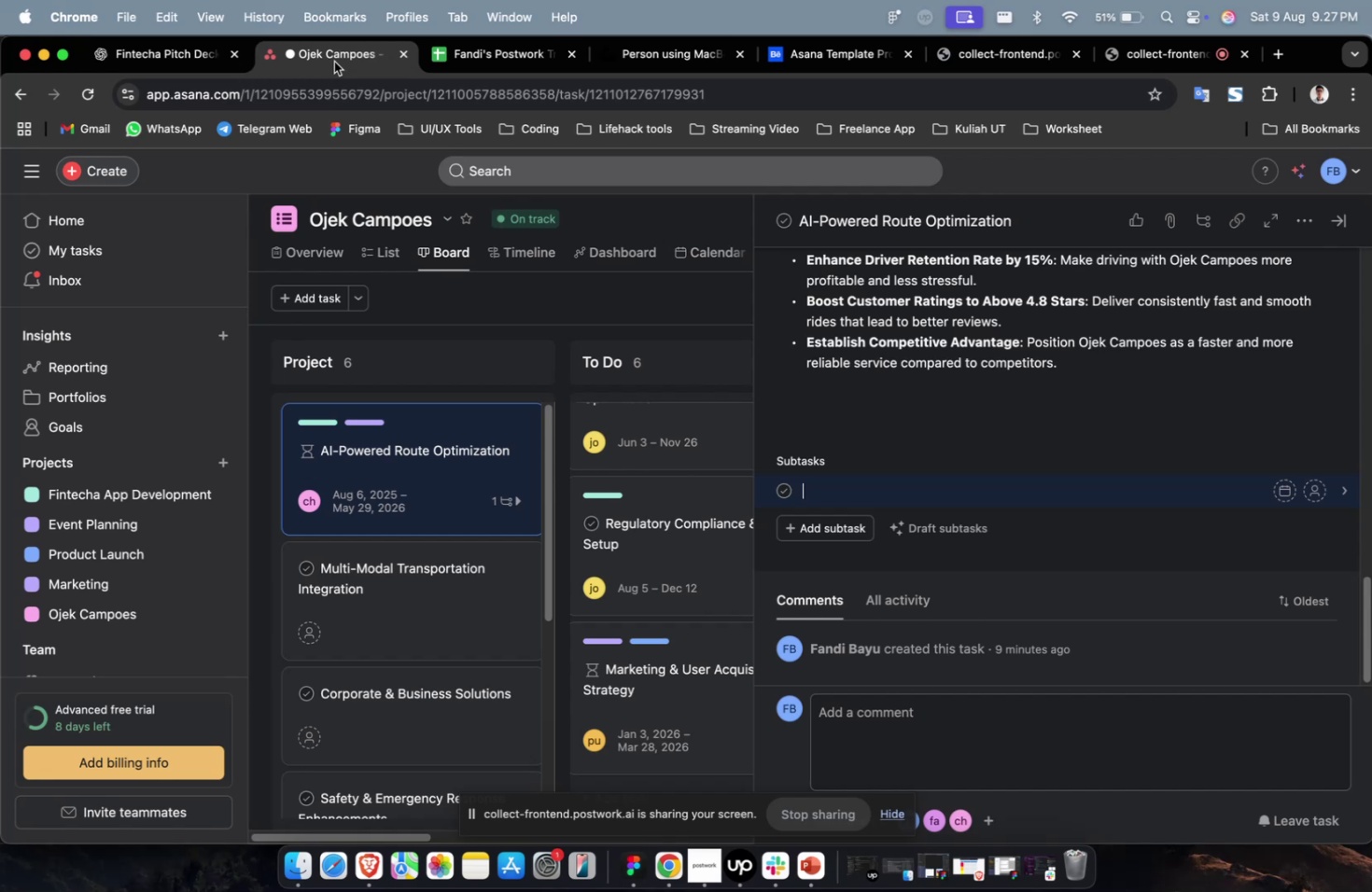 
wait(42.37)
 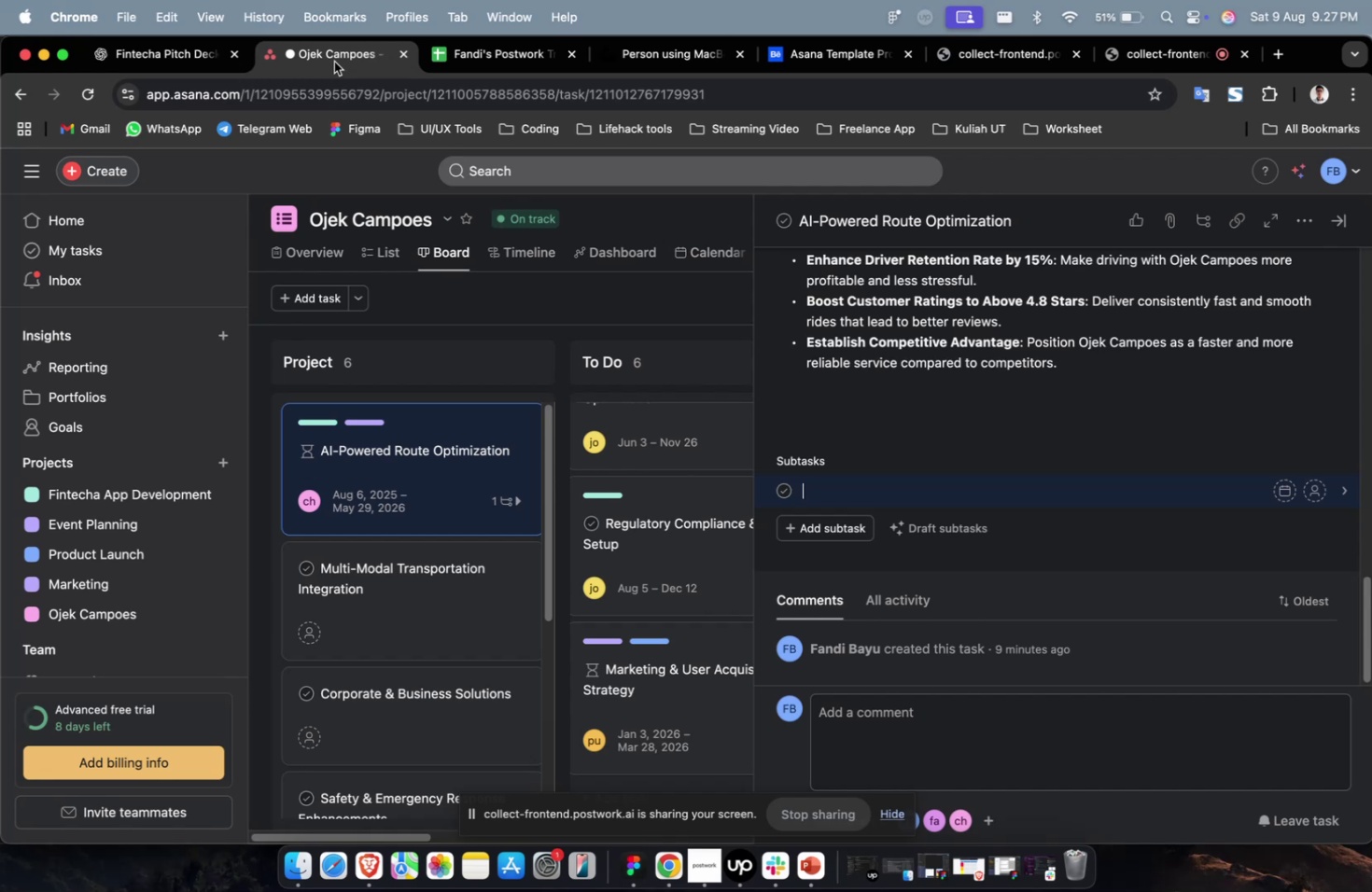 
scroll: coordinate [578, 356], scroll_direction: up, amount: 21.0
 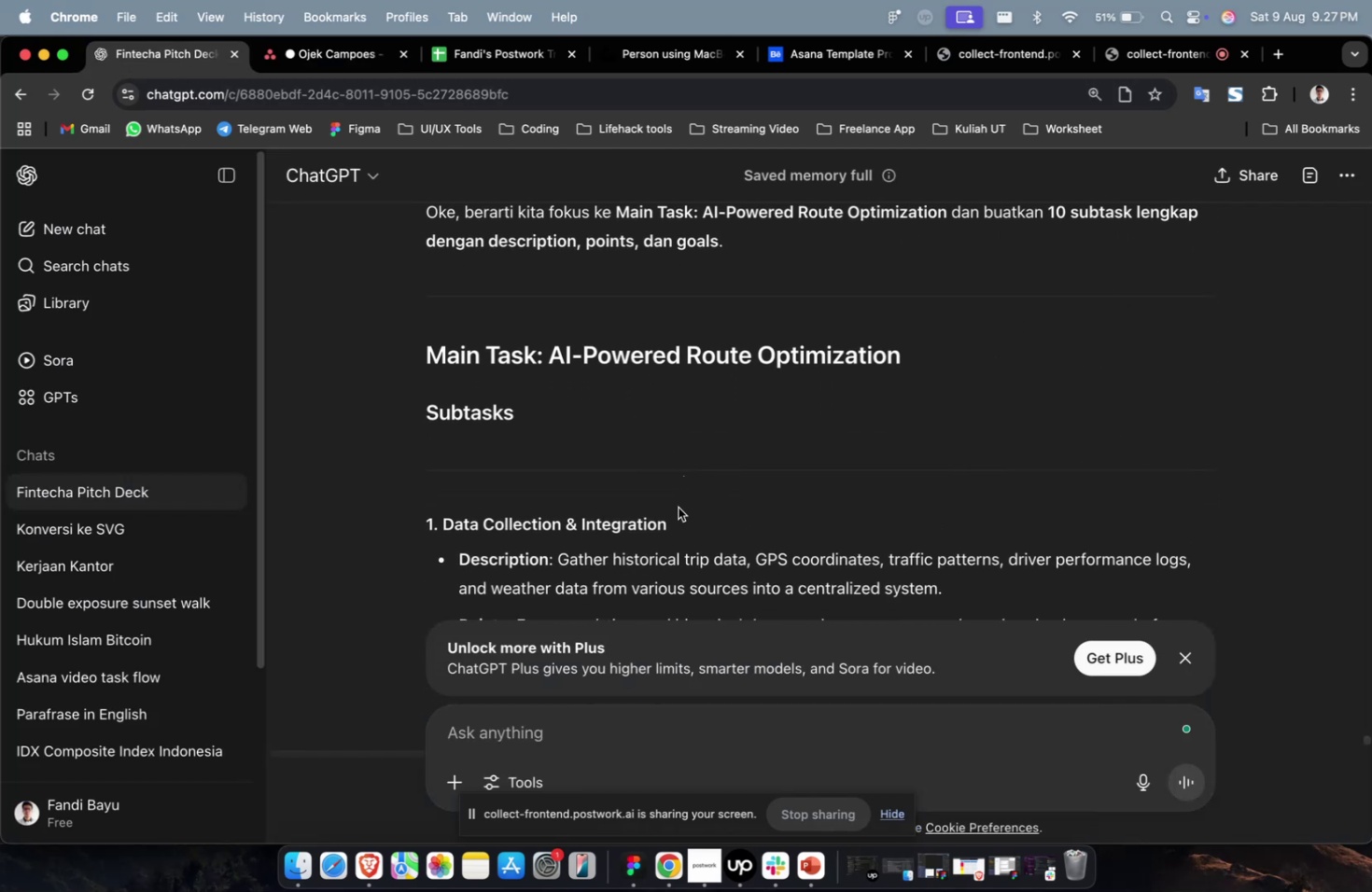 
left_click_drag(start_coordinate=[685, 523], to_coordinate=[440, 534])
 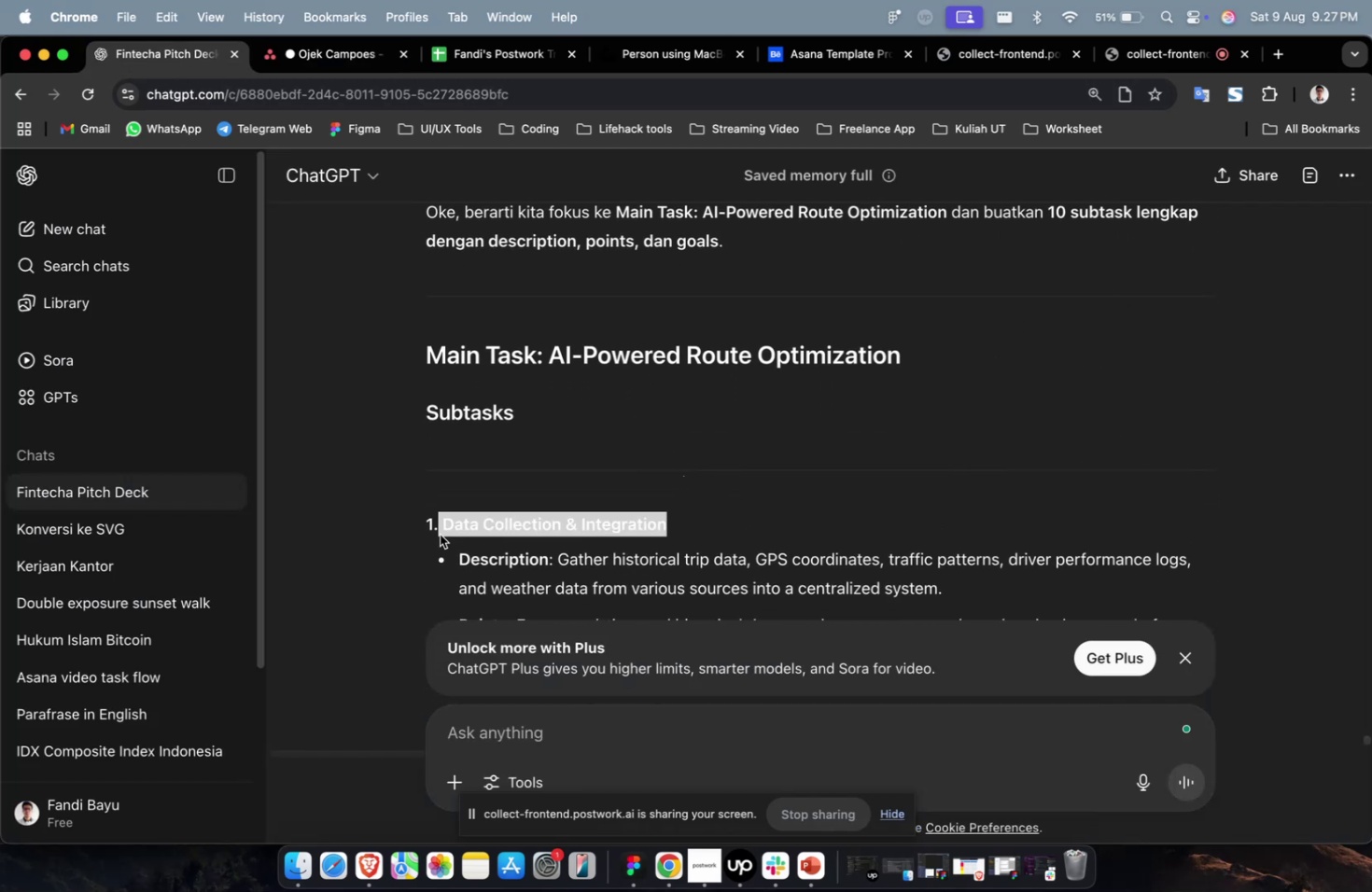 
key(Meta+C)
 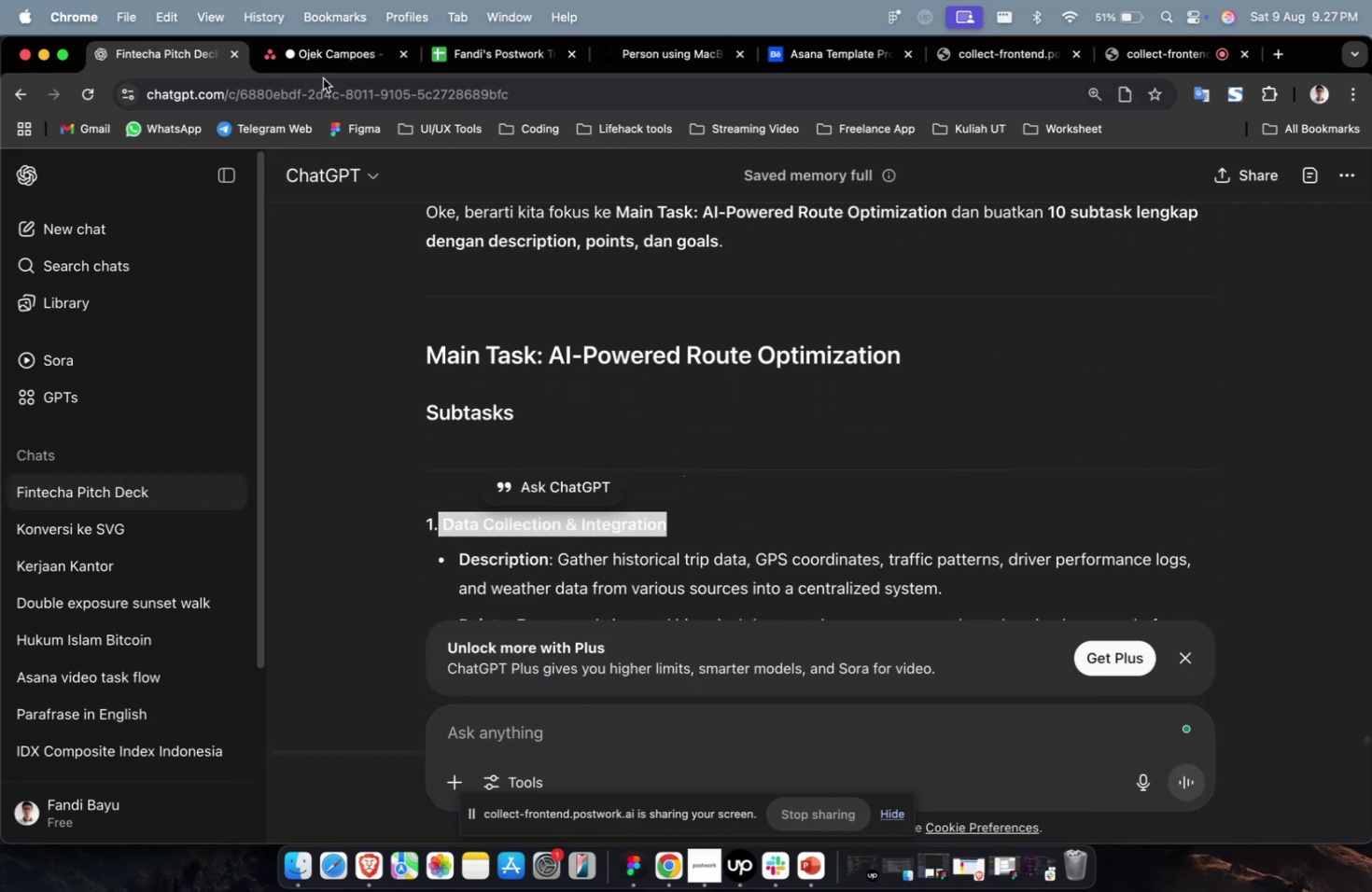 
left_click([328, 71])
 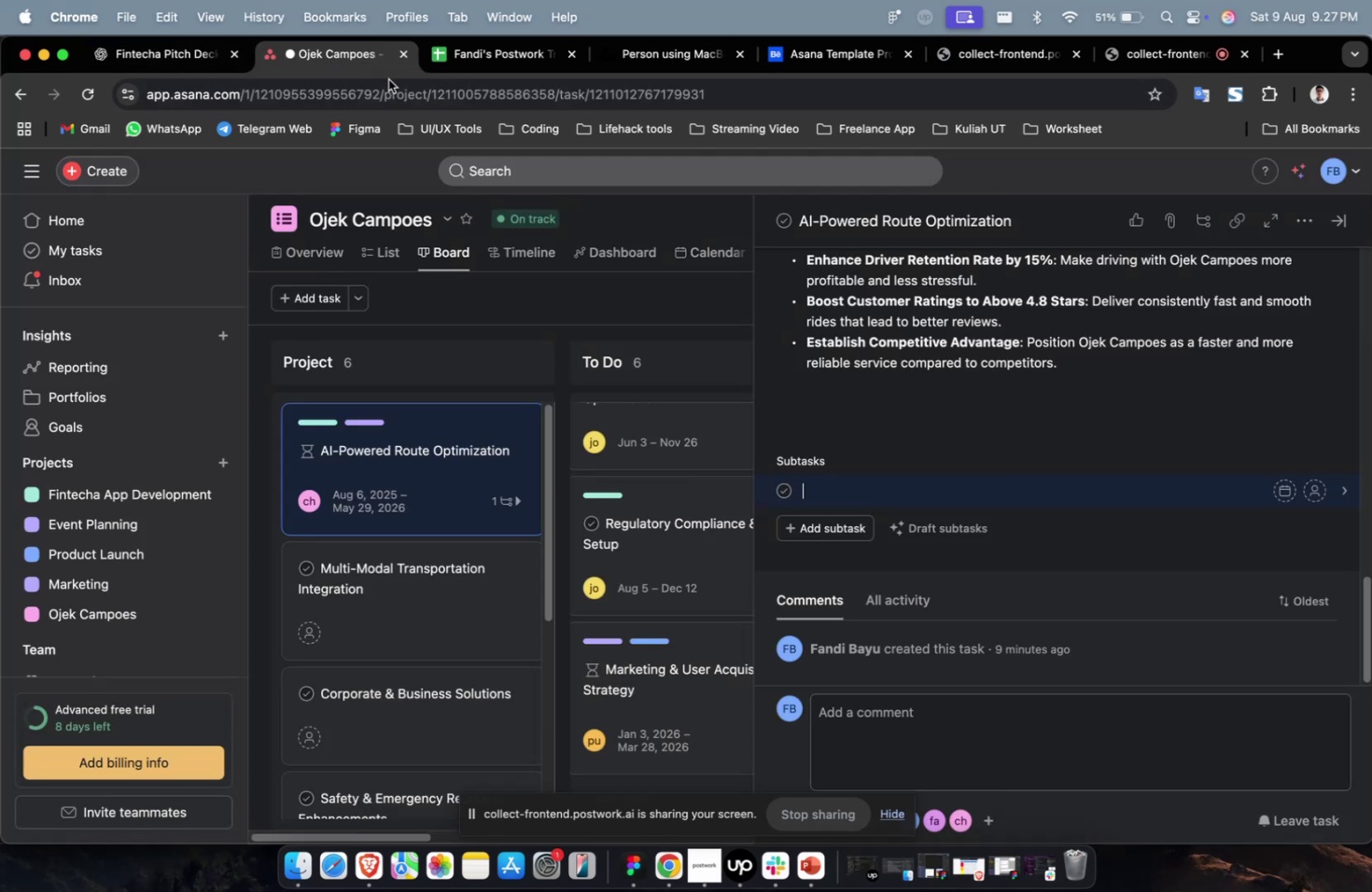 
key(Meta+V)
 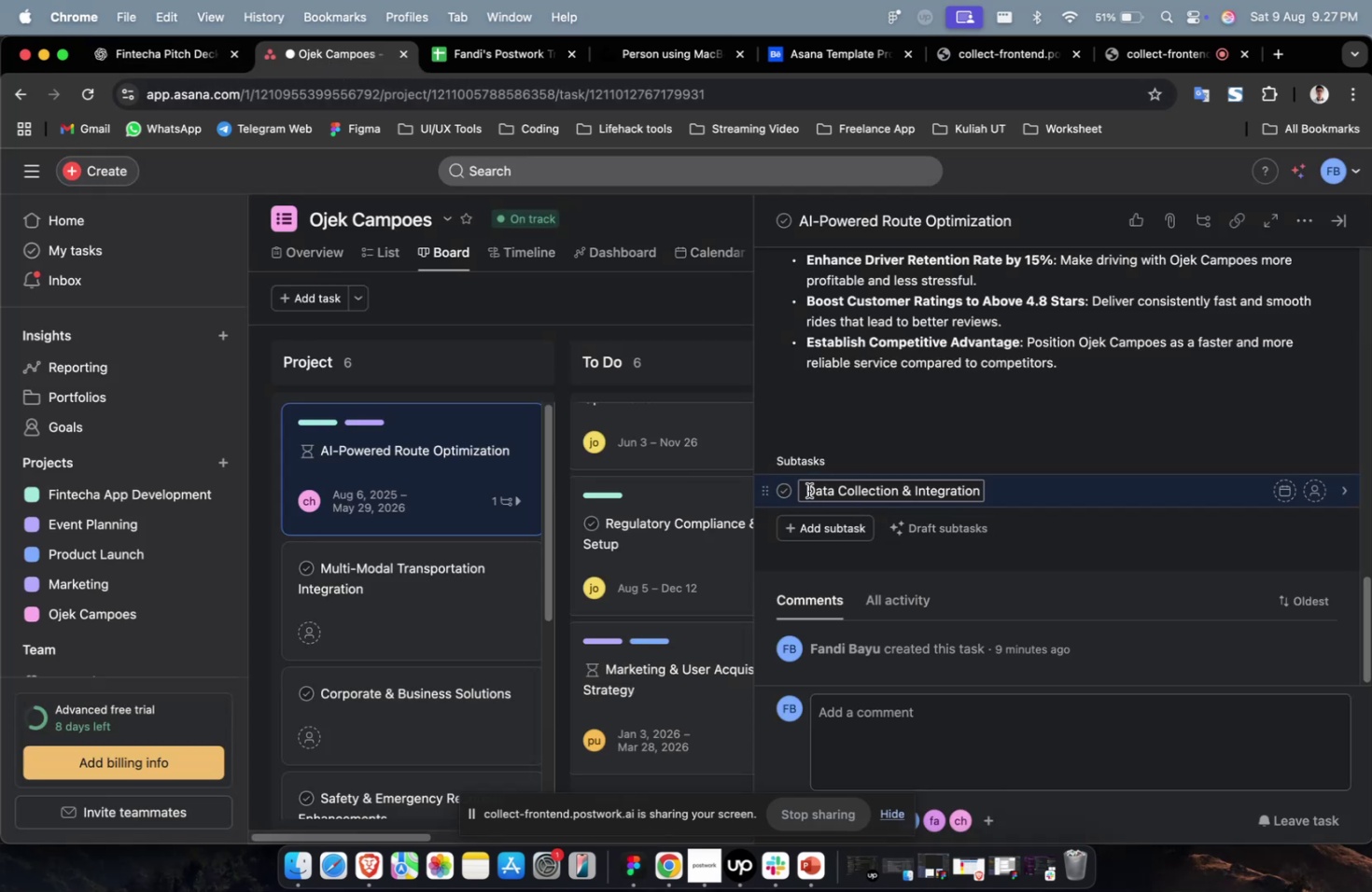 
left_click([806, 491])
 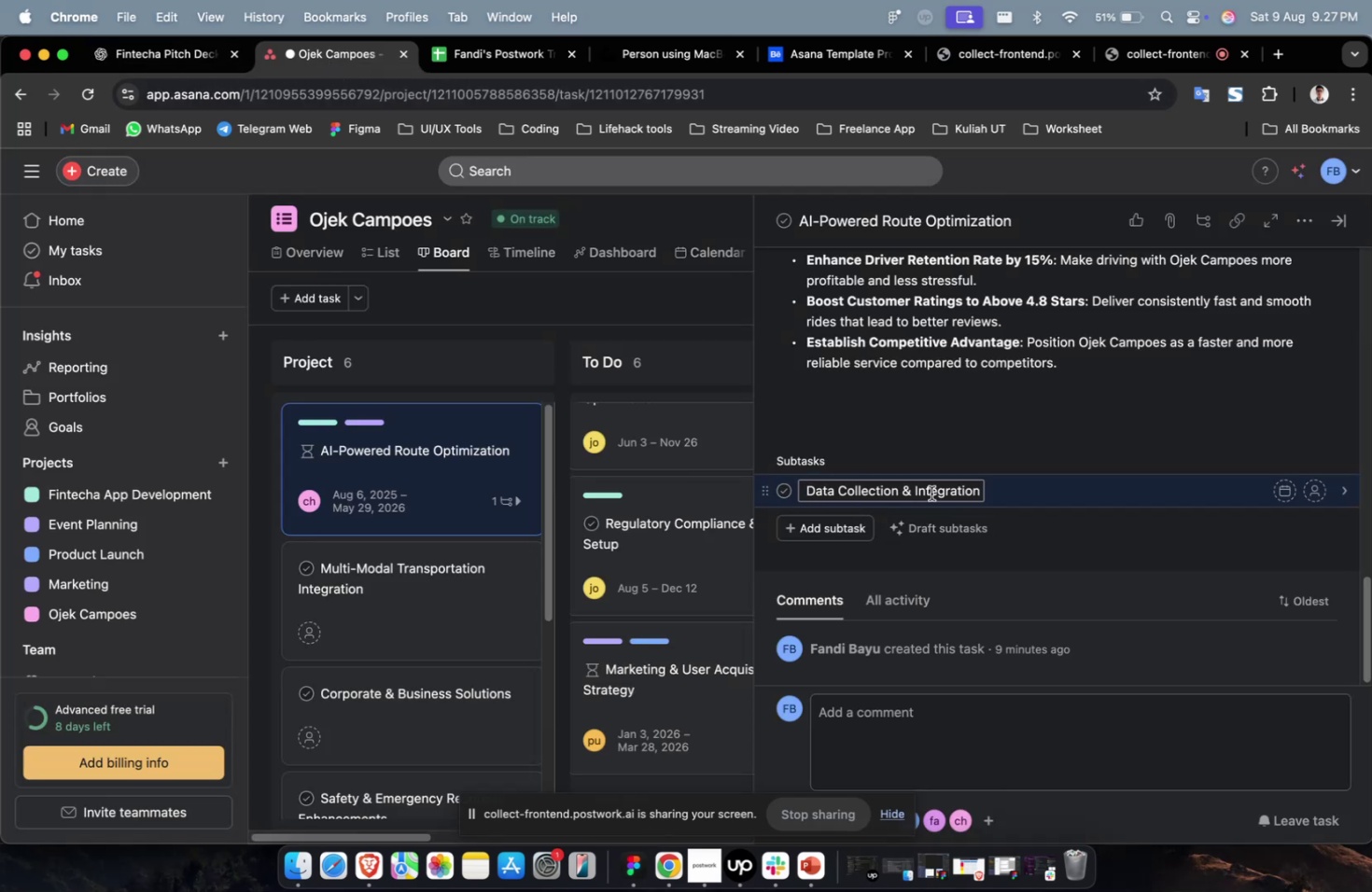 
key(Backspace)
 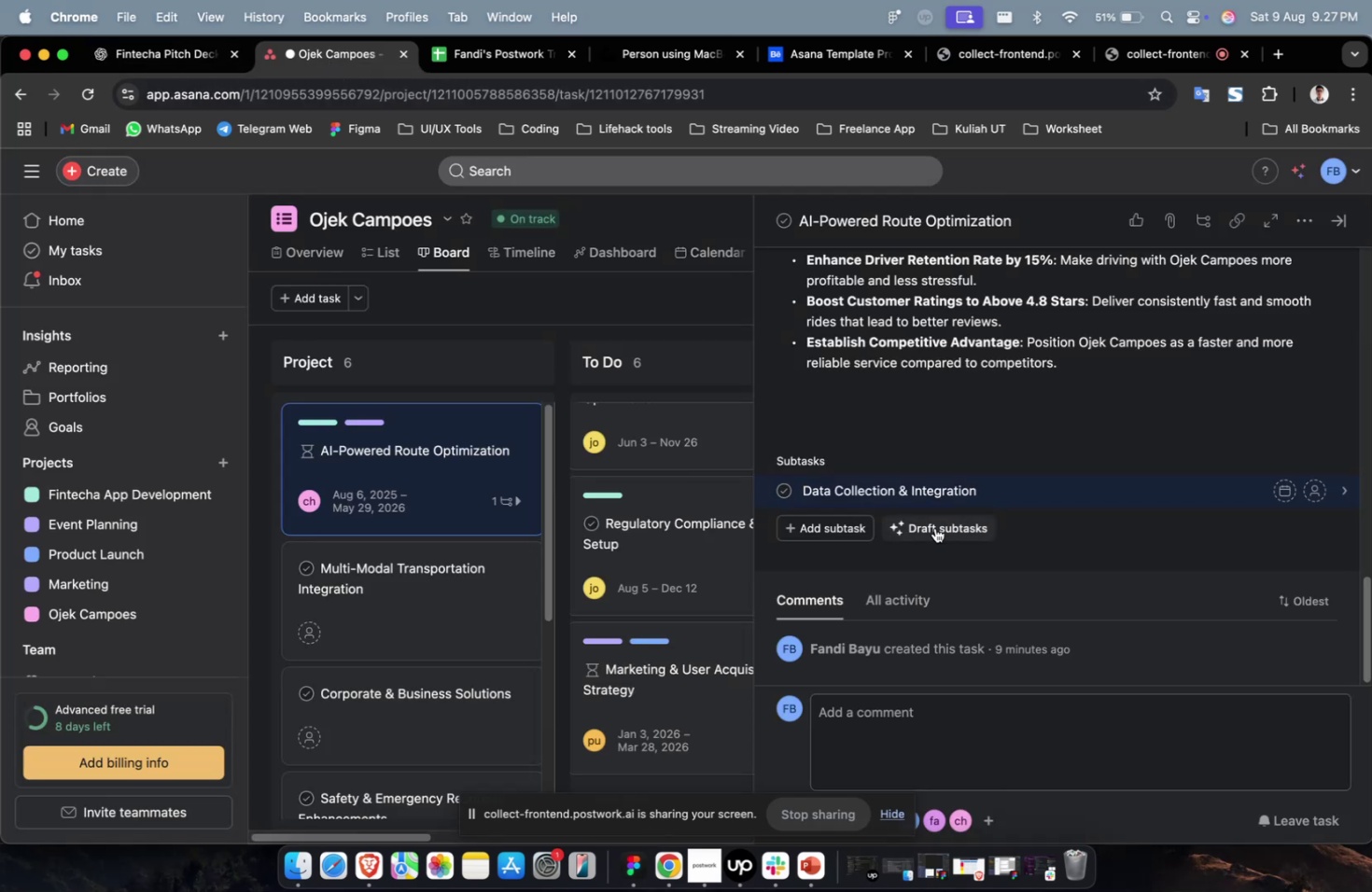 
left_click([836, 527])
 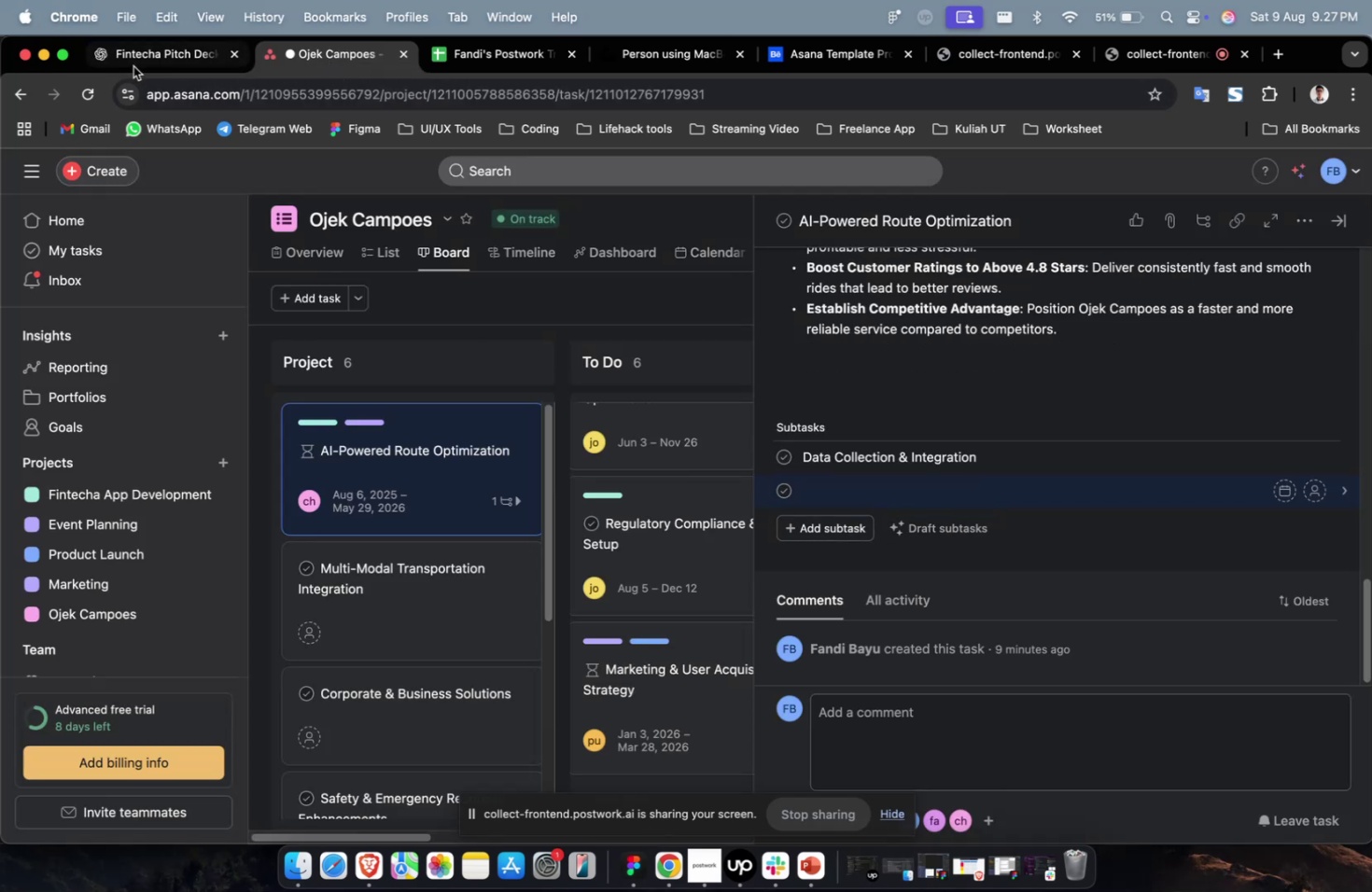 
left_click([147, 59])
 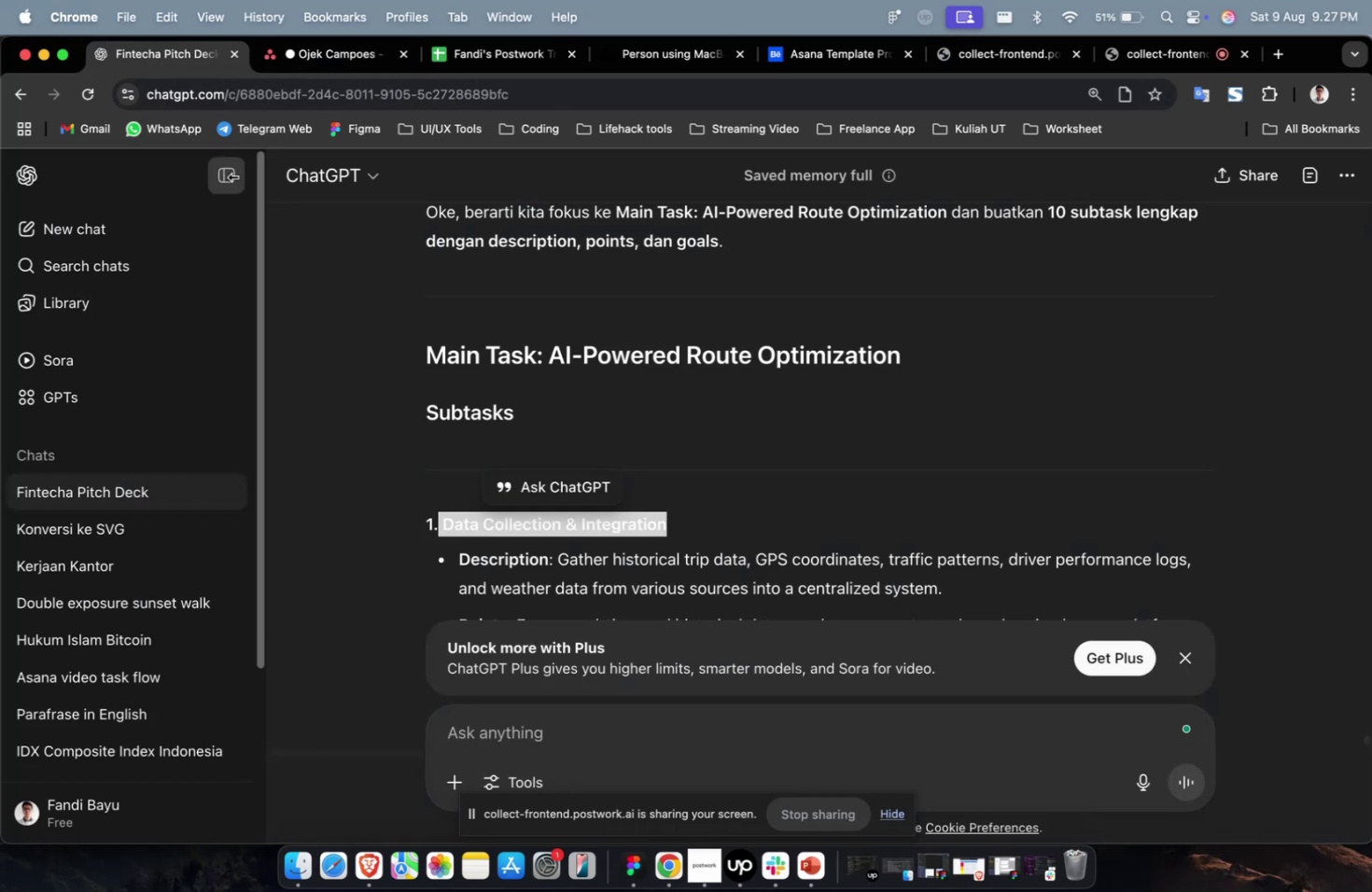 
scroll: coordinate [432, 331], scroll_direction: down, amount: 11.0
 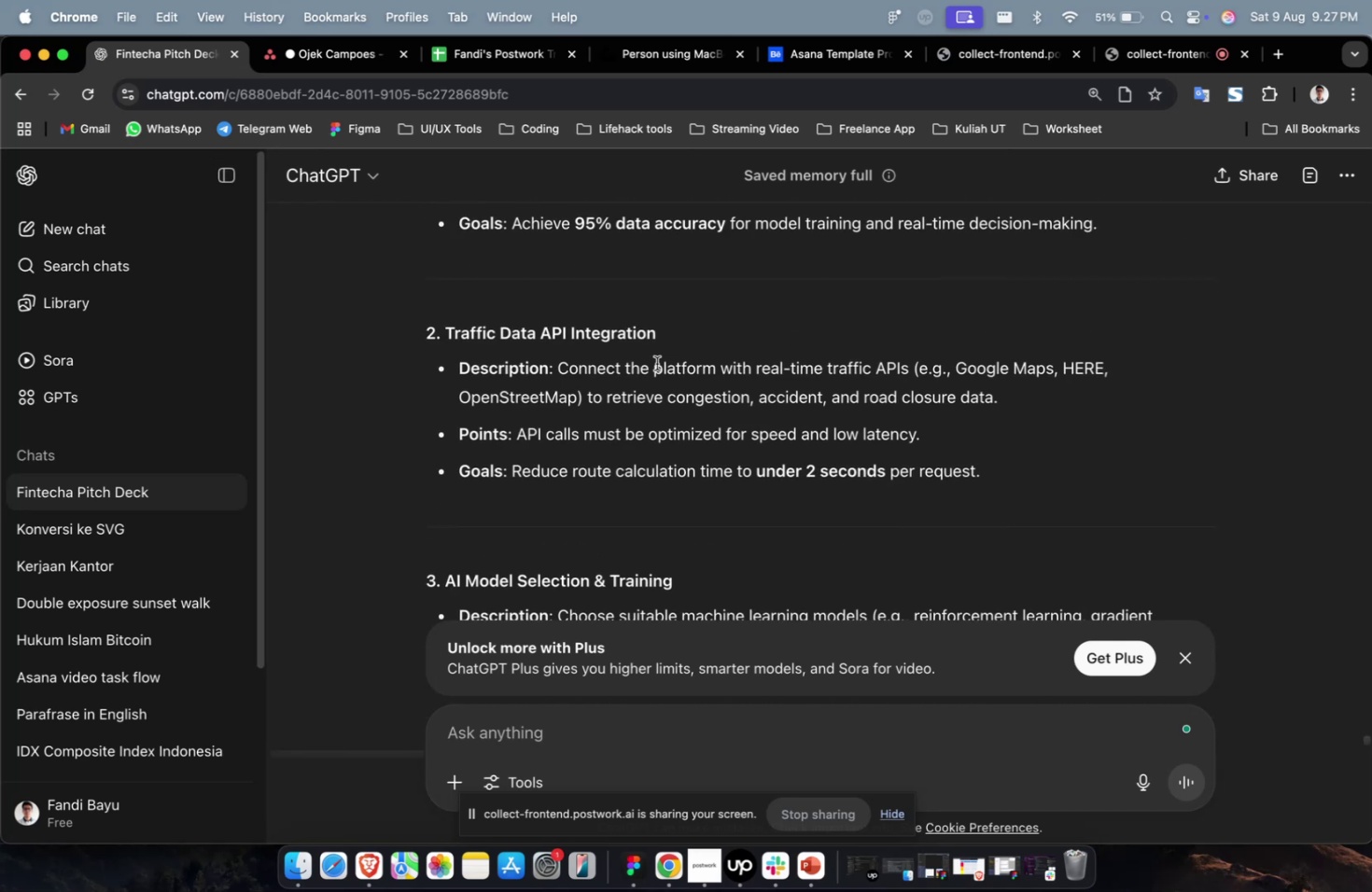 
left_click_drag(start_coordinate=[664, 341], to_coordinate=[447, 341])
 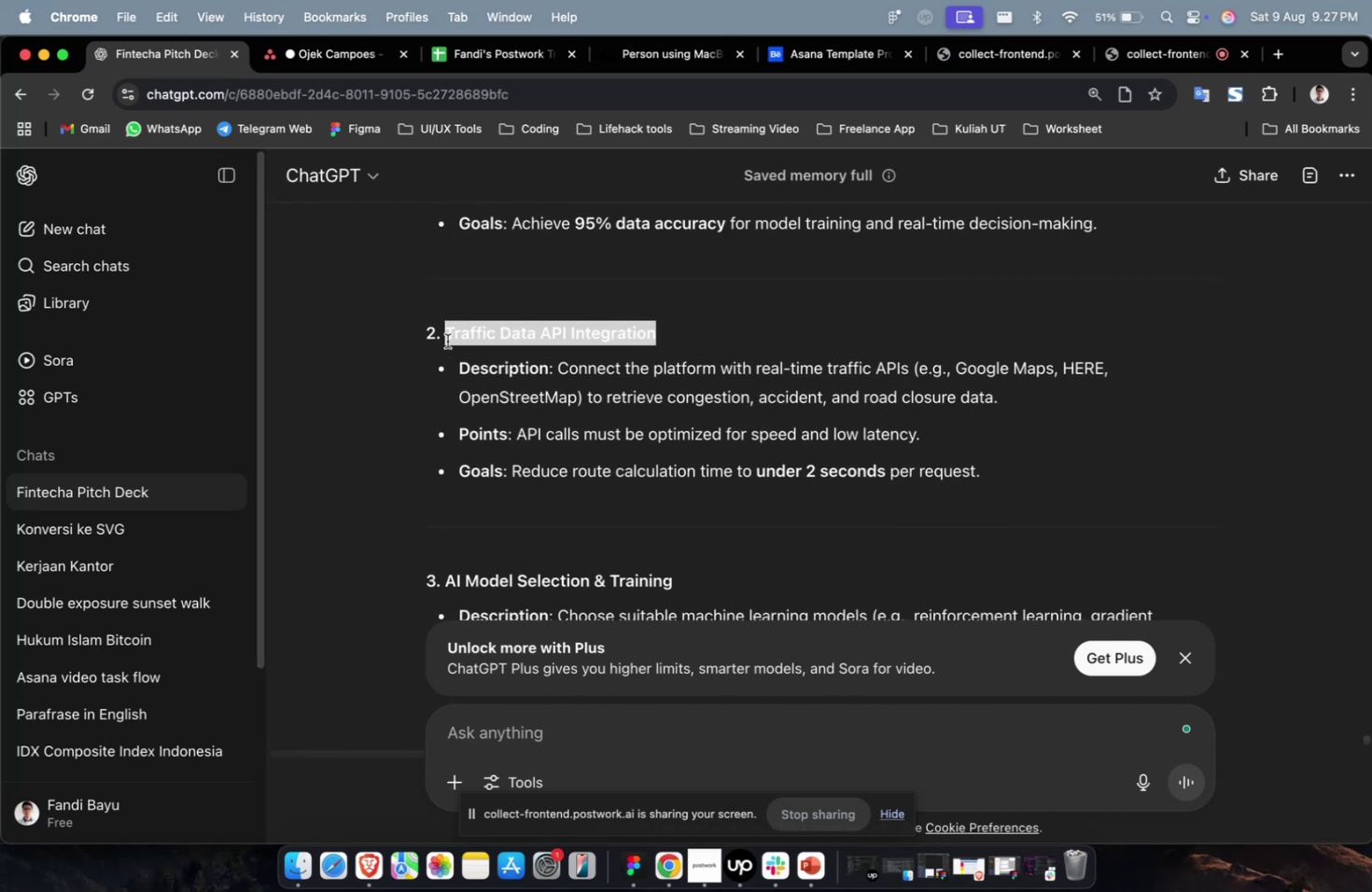 
key(Meta+CommandLeft)
 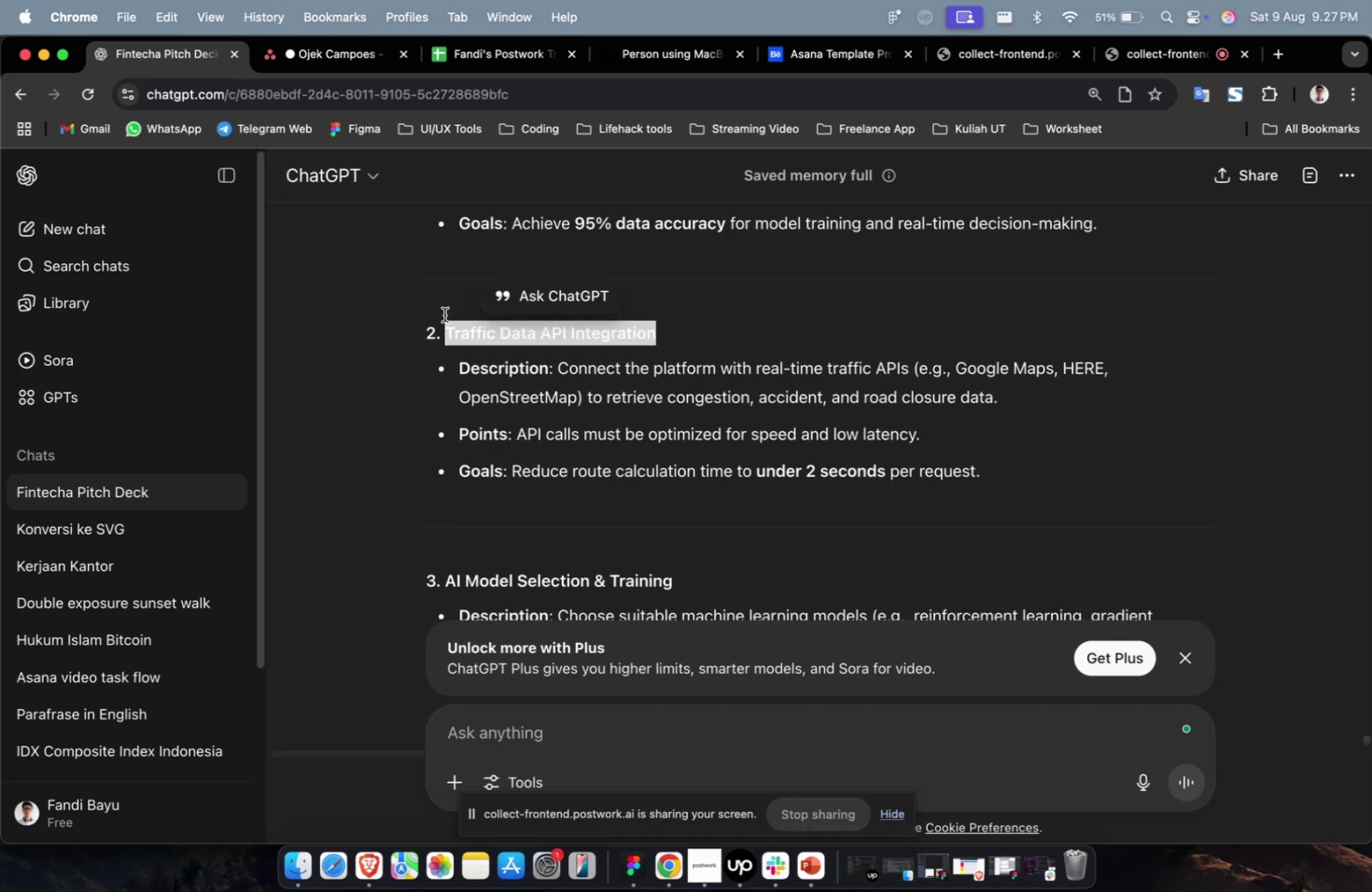 
key(Meta+C)
 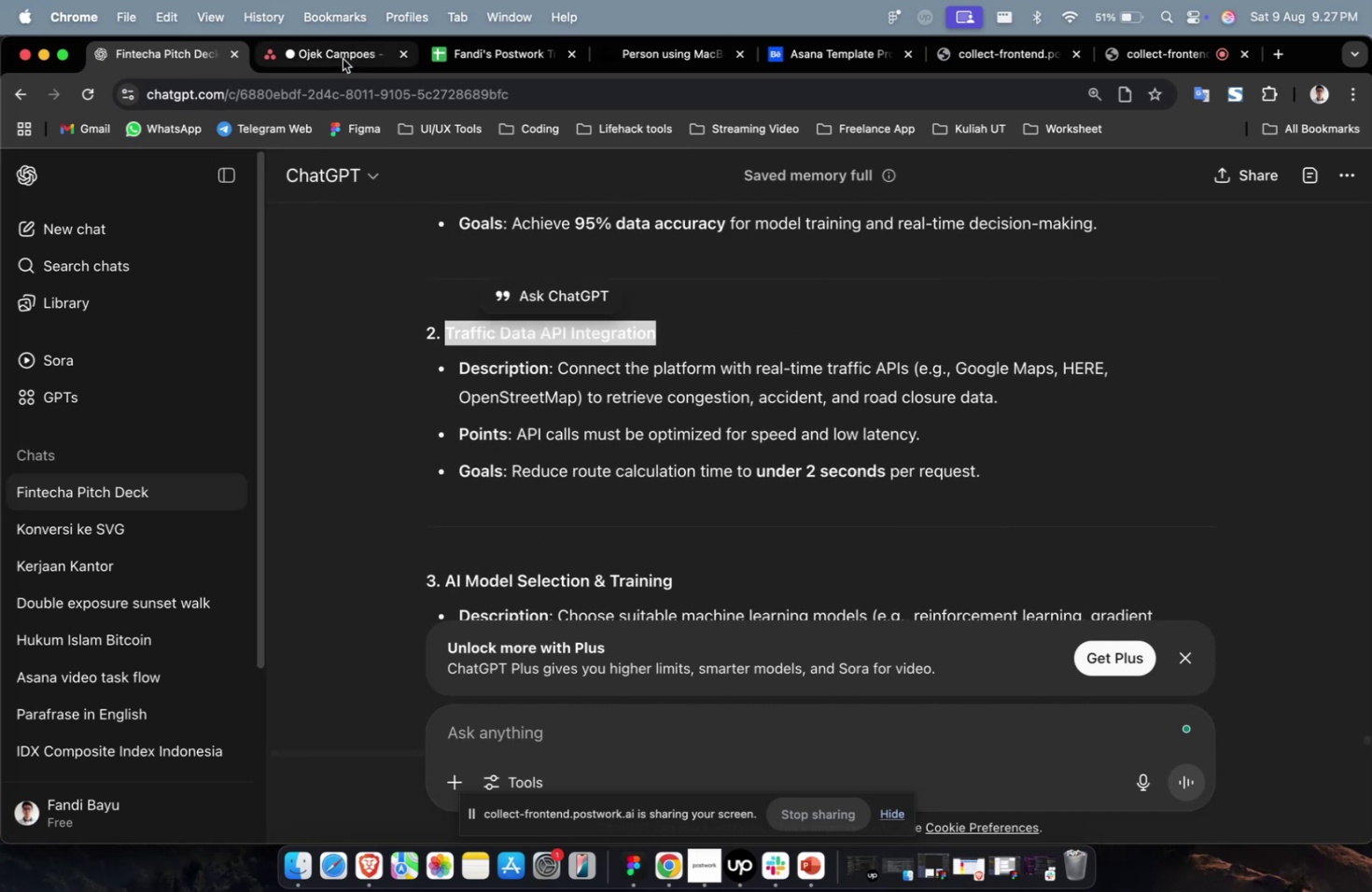 
left_click([343, 59])
 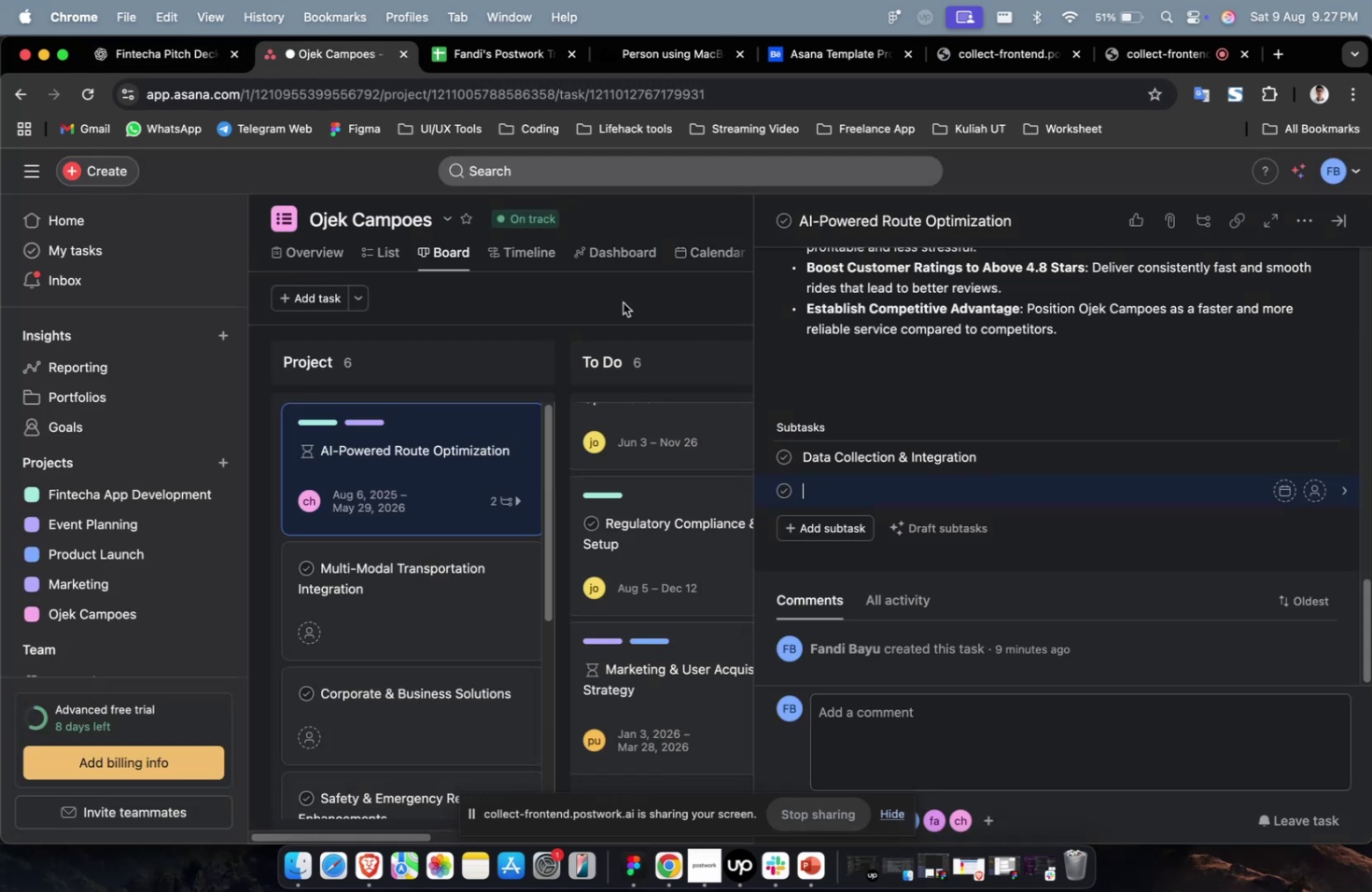 
key(Meta+CommandLeft)
 